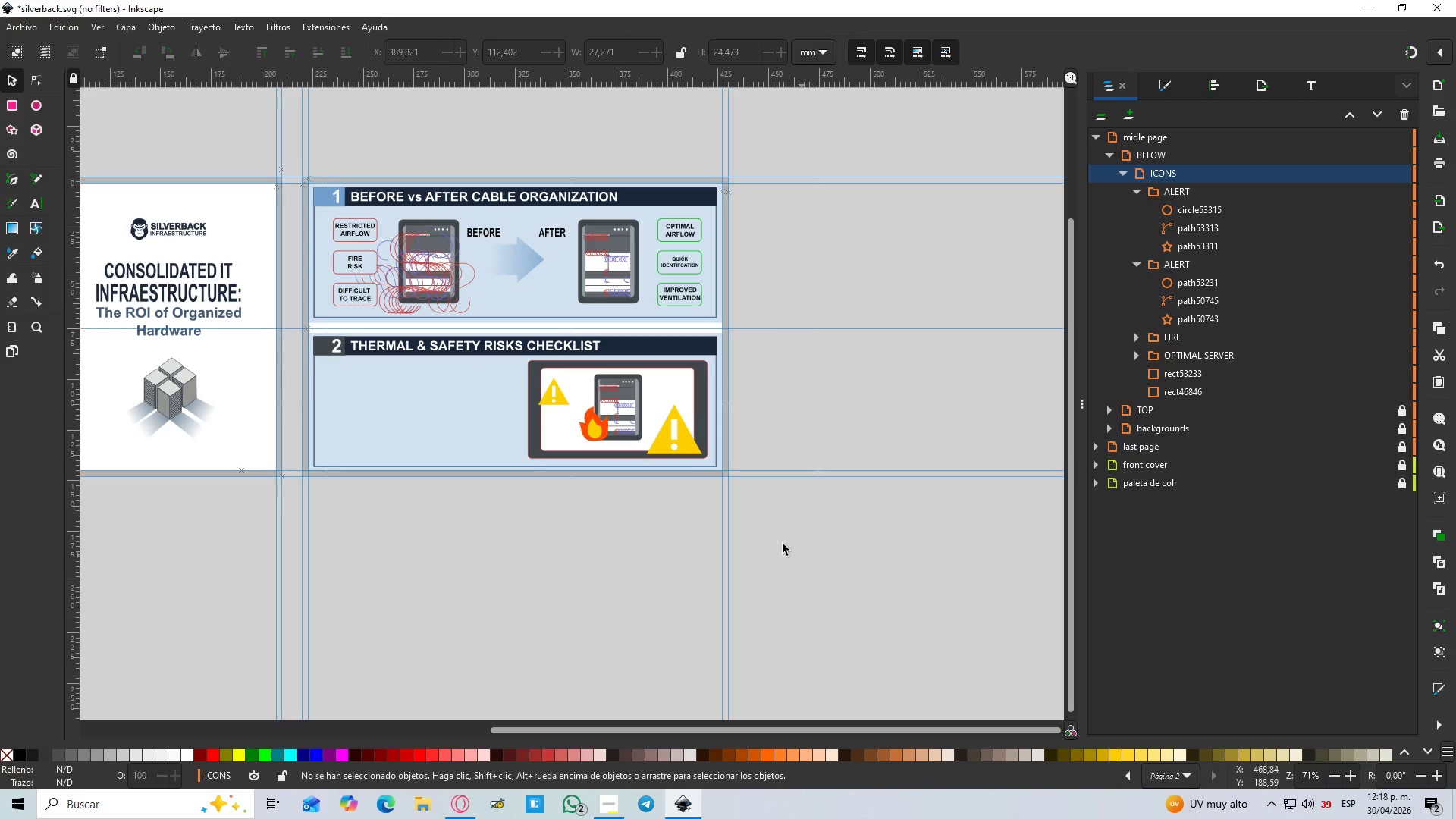 
scroll: coordinate [648, 424], scroll_direction: down, amount: 2.0
 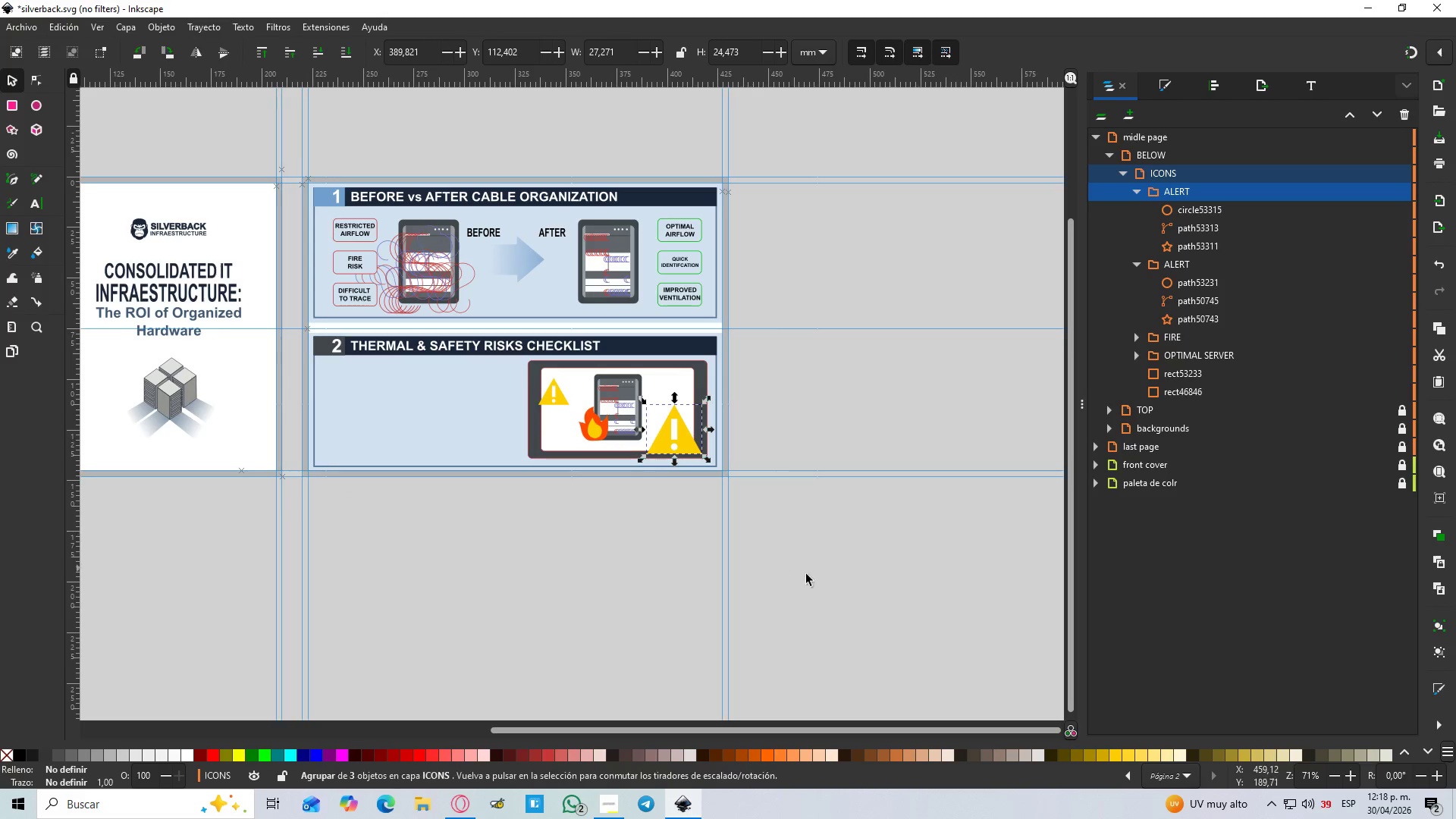 
hold_key(key=ControlLeft, duration=0.89)
scroll: coordinate [257, 451], scroll_direction: up, amount: 2.0
 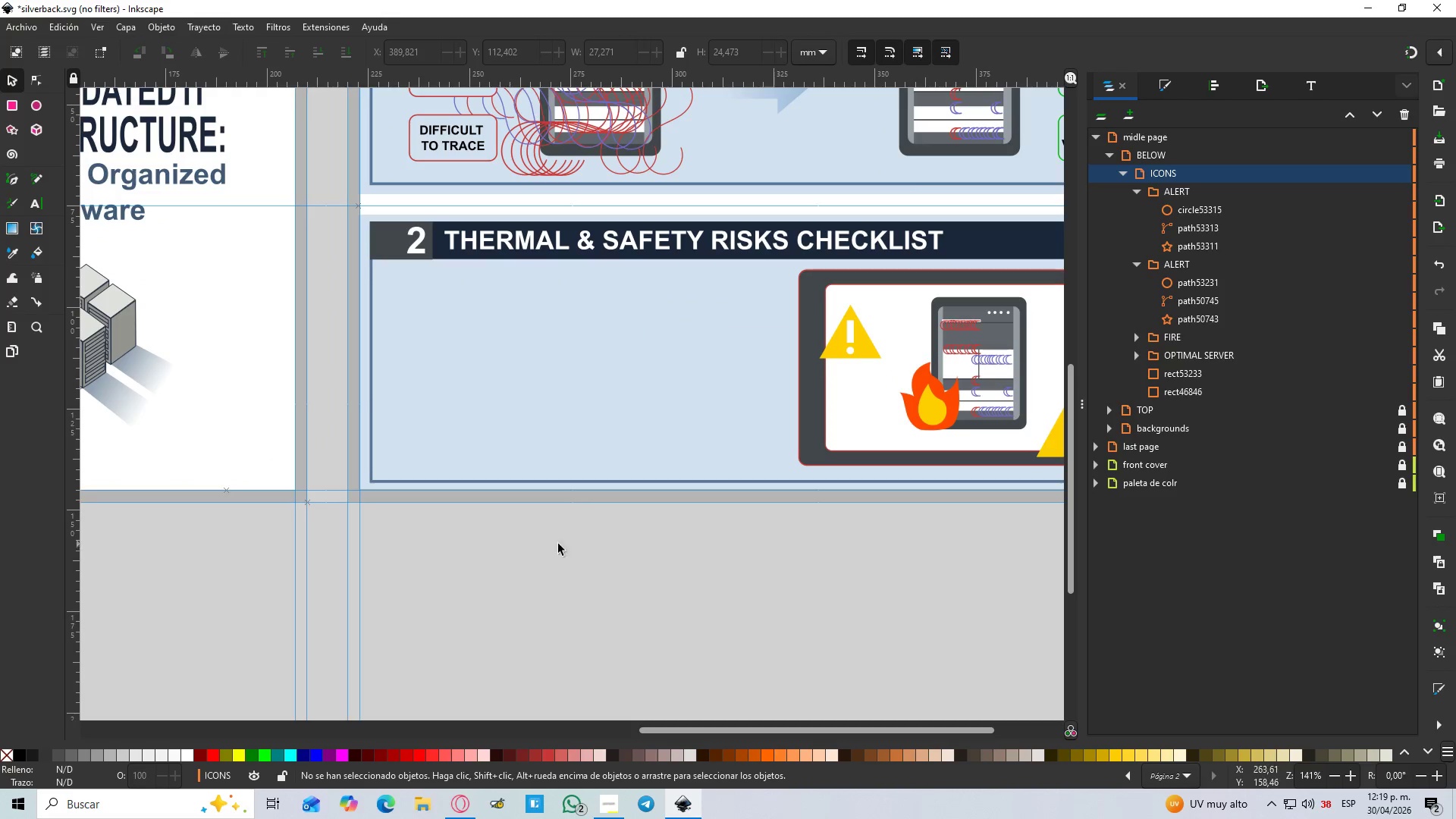 
hold_key(key=Space, duration=0.45)
 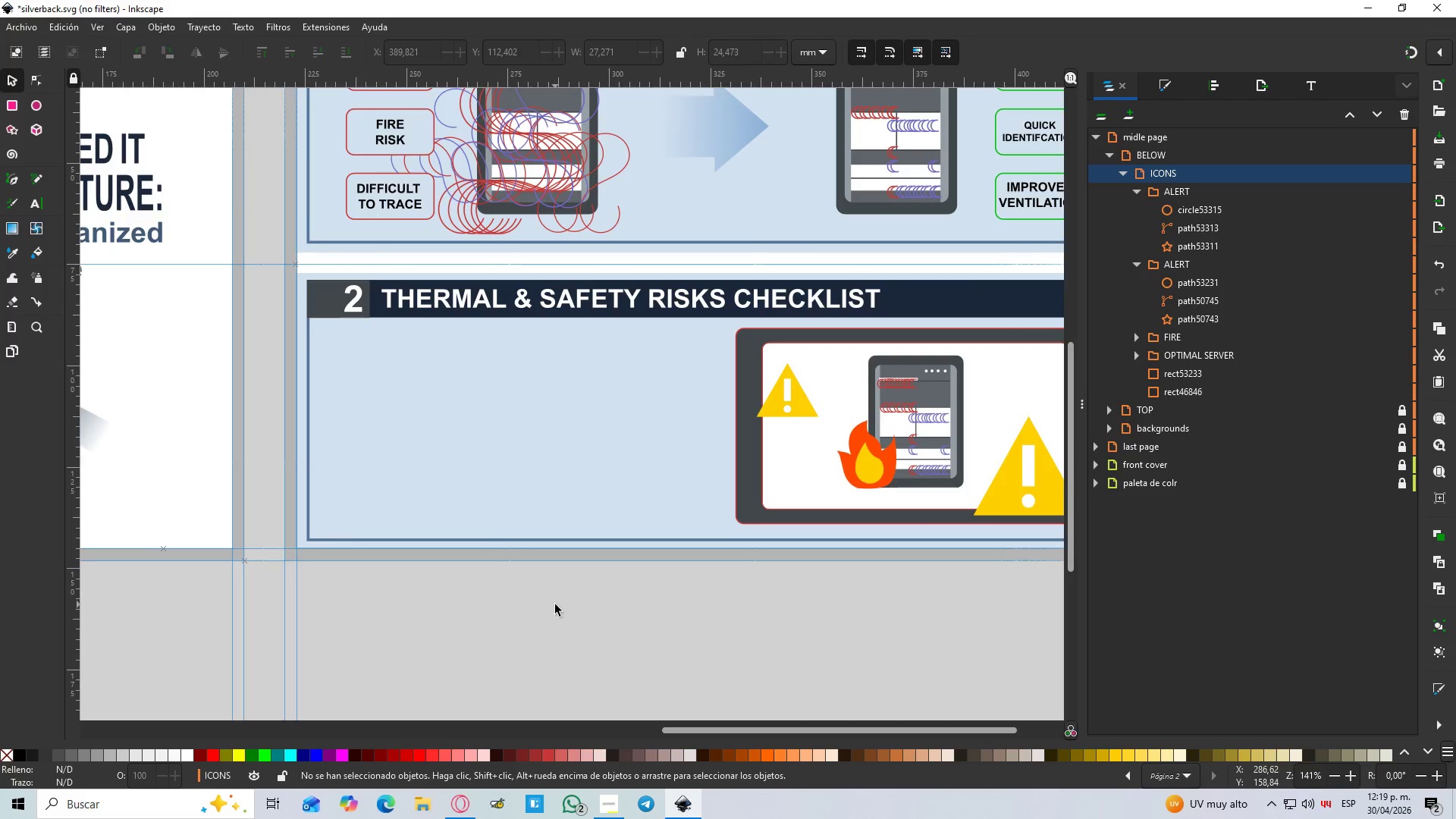 
hold_key(key=ControlLeft, duration=0.7)
 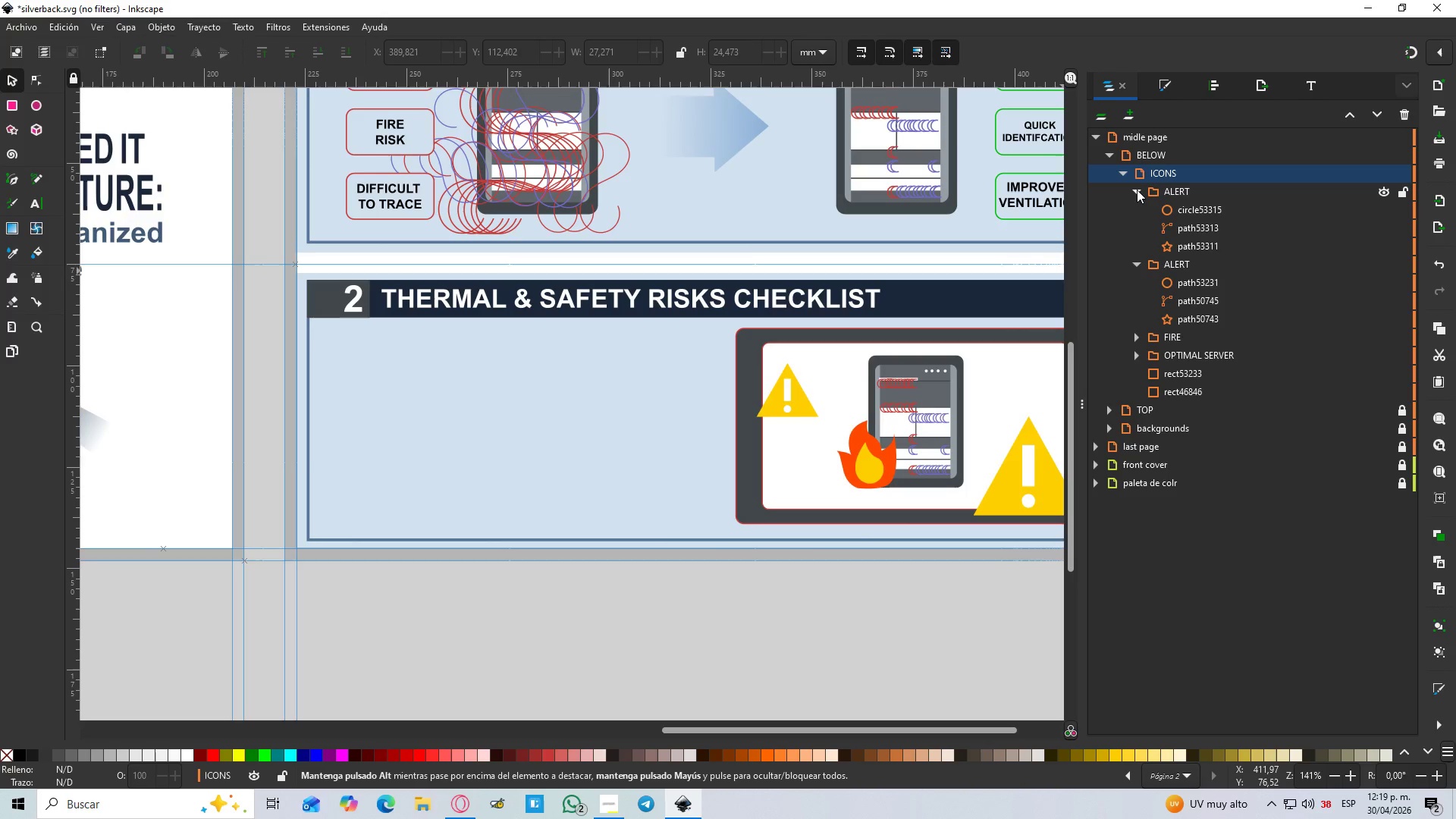 
left_click([1137, 190])
 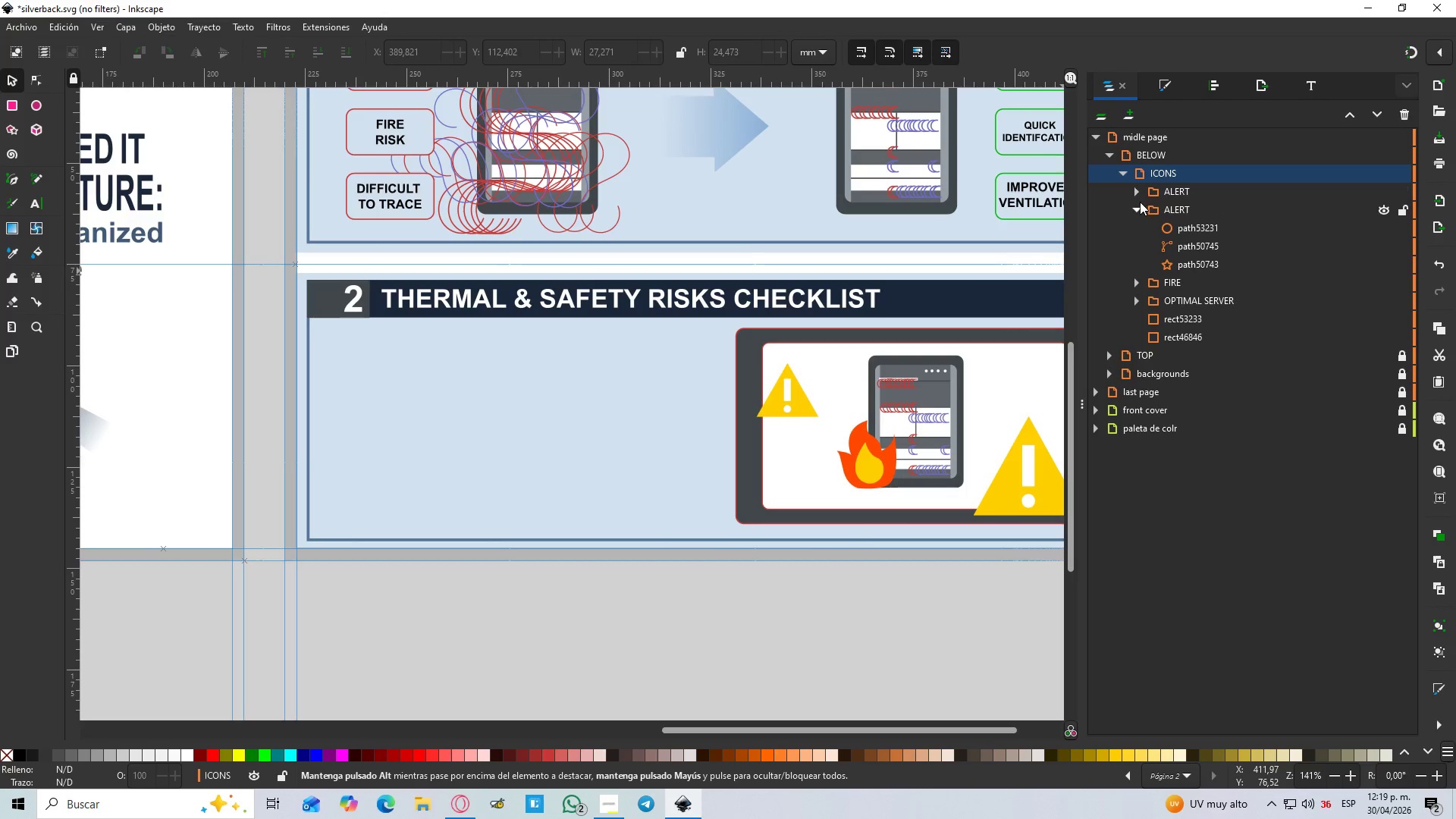 
left_click([1136, 209])
 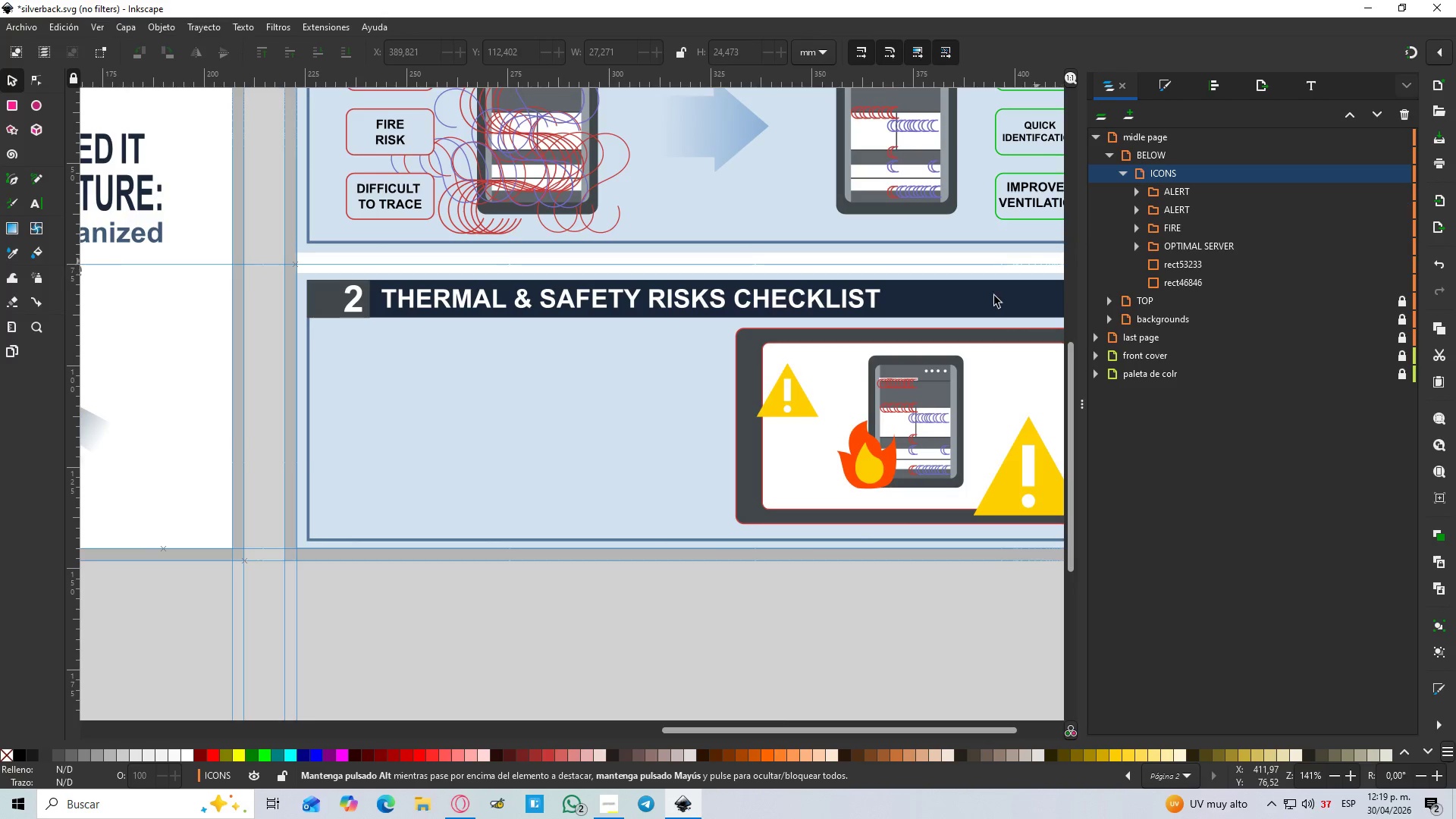 
hold_key(key=ControlLeft, duration=0.42)
scroll: coordinate [786, 407], scroll_direction: down, amount: 2.0
 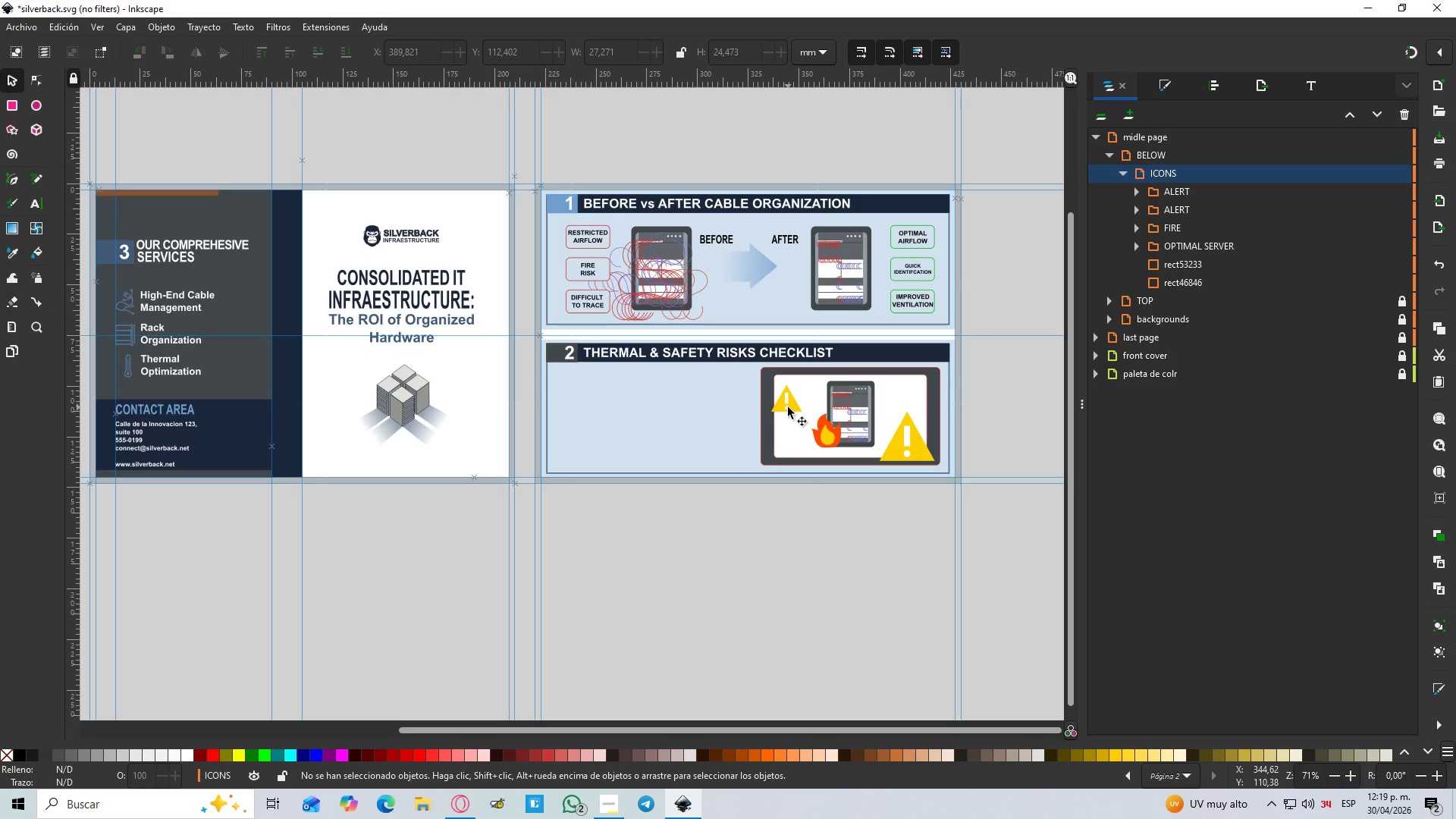 
wait(15.26)
 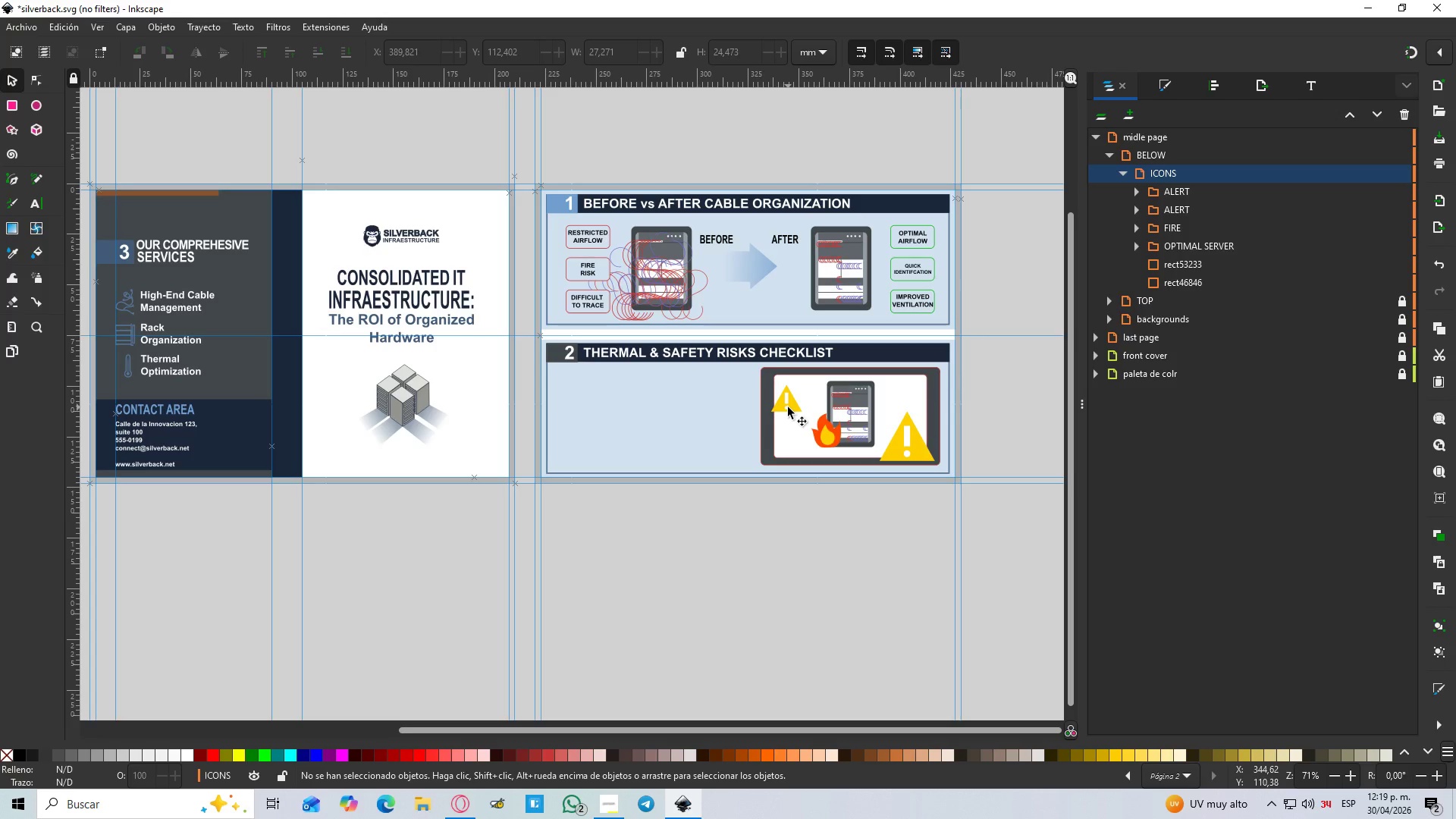 
hold_key(key=ControlLeft, duration=1.5)
scroll: coordinate [667, 362], scroll_direction: up, amount: 1.0
 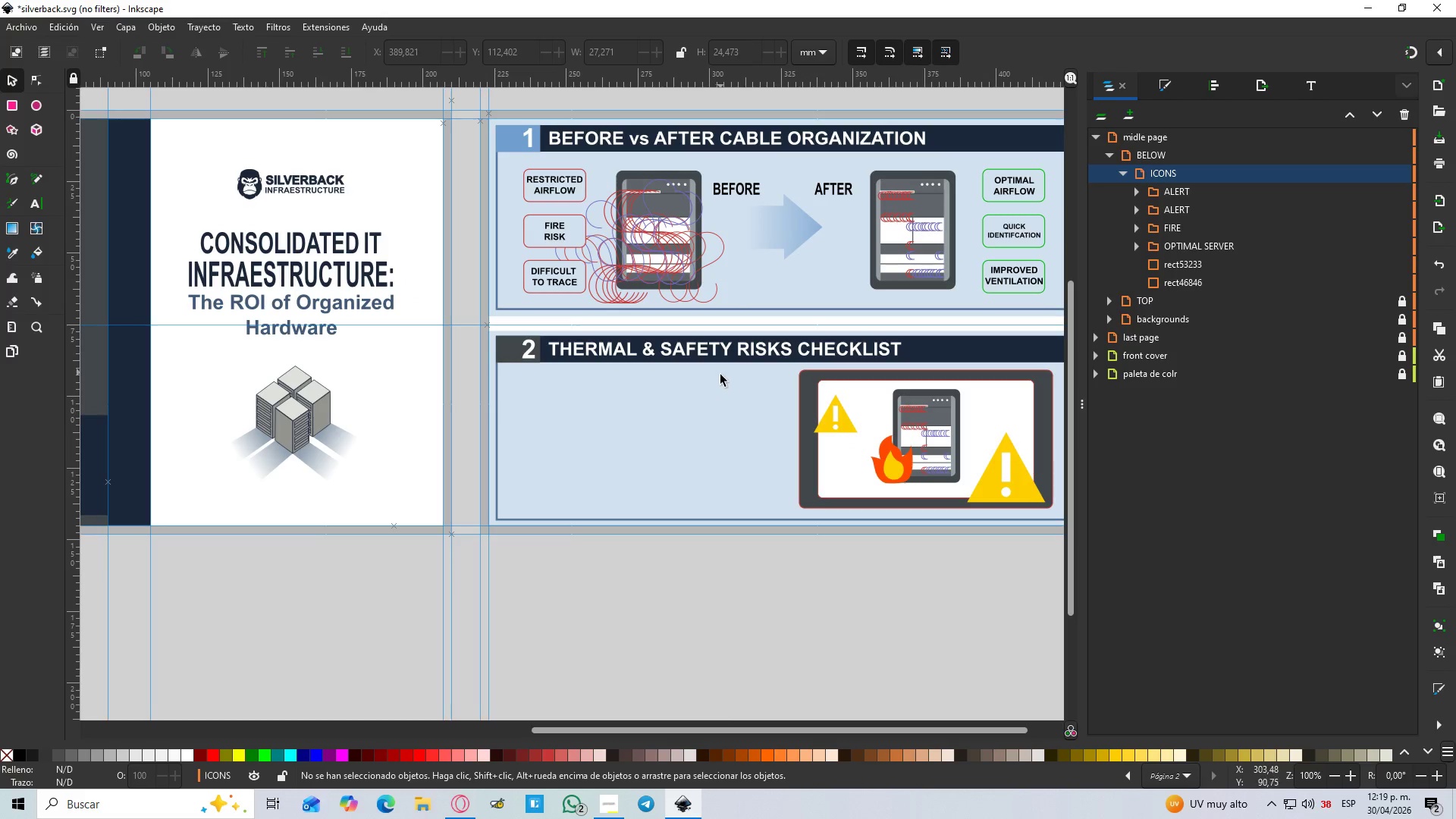 
hold_key(key=ControlLeft, duration=1.05)
 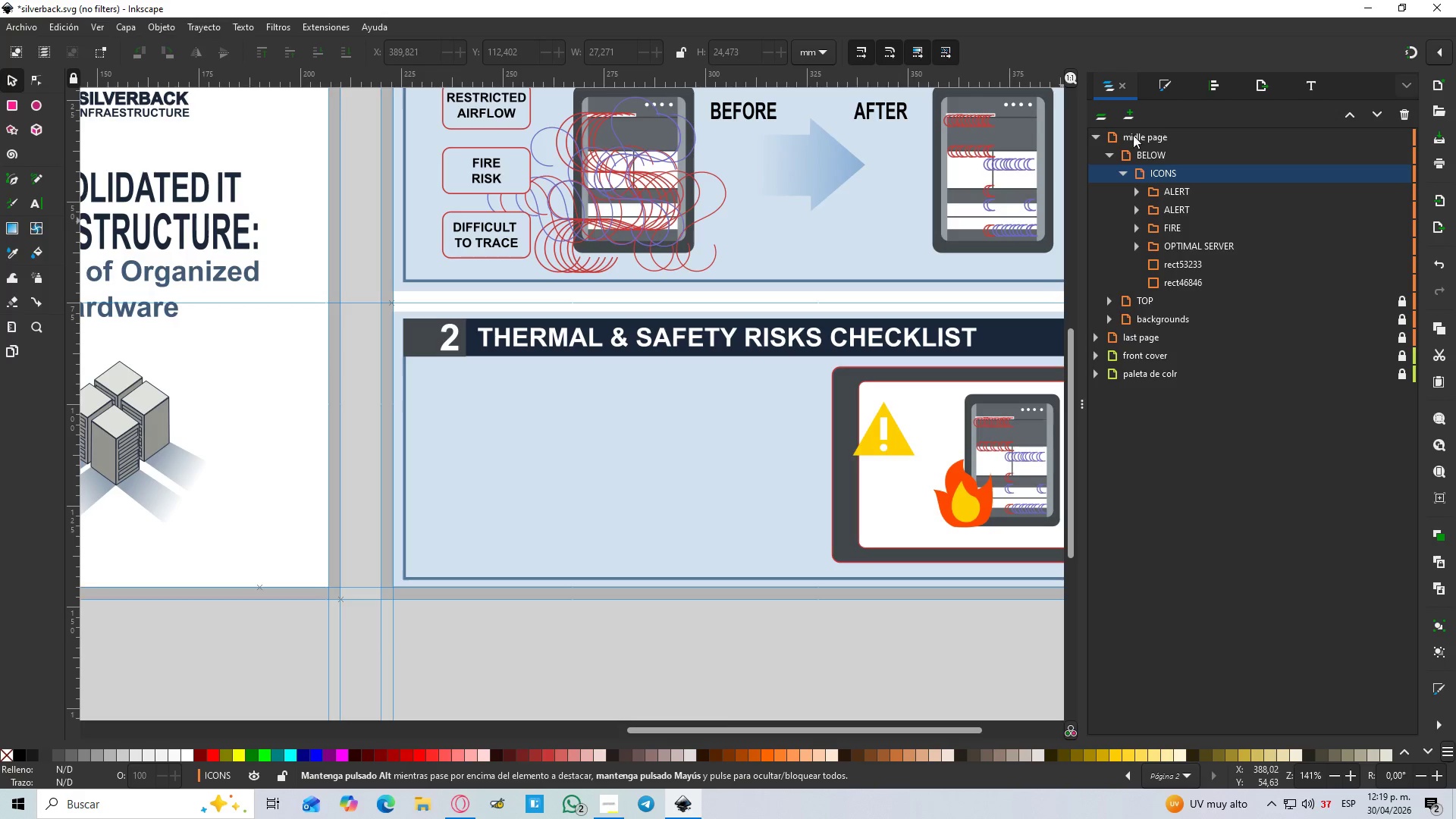 
scroll: coordinate [720, 377], scroll_direction: up, amount: 1.0
 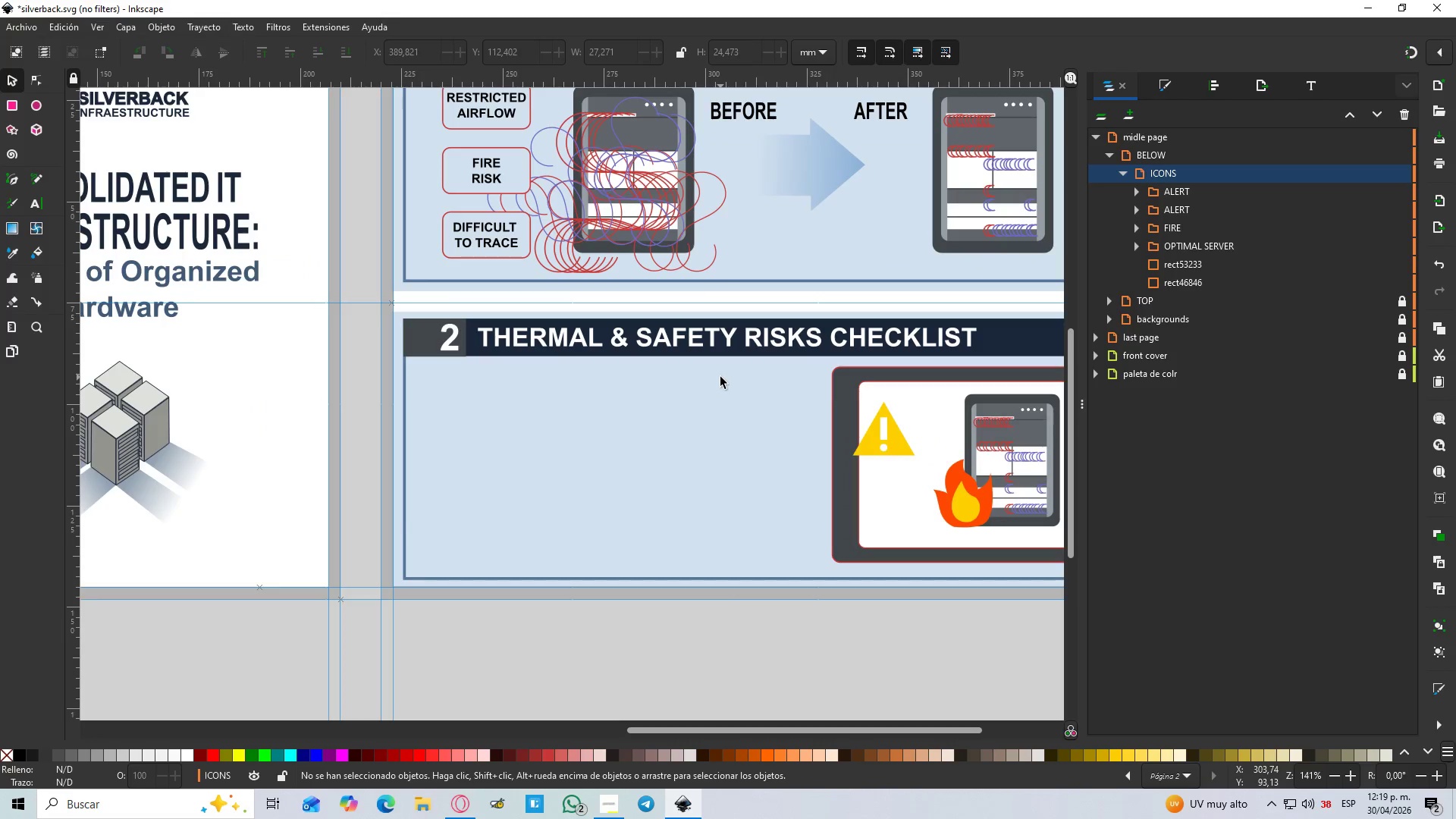 
left_click([1125, 169])
 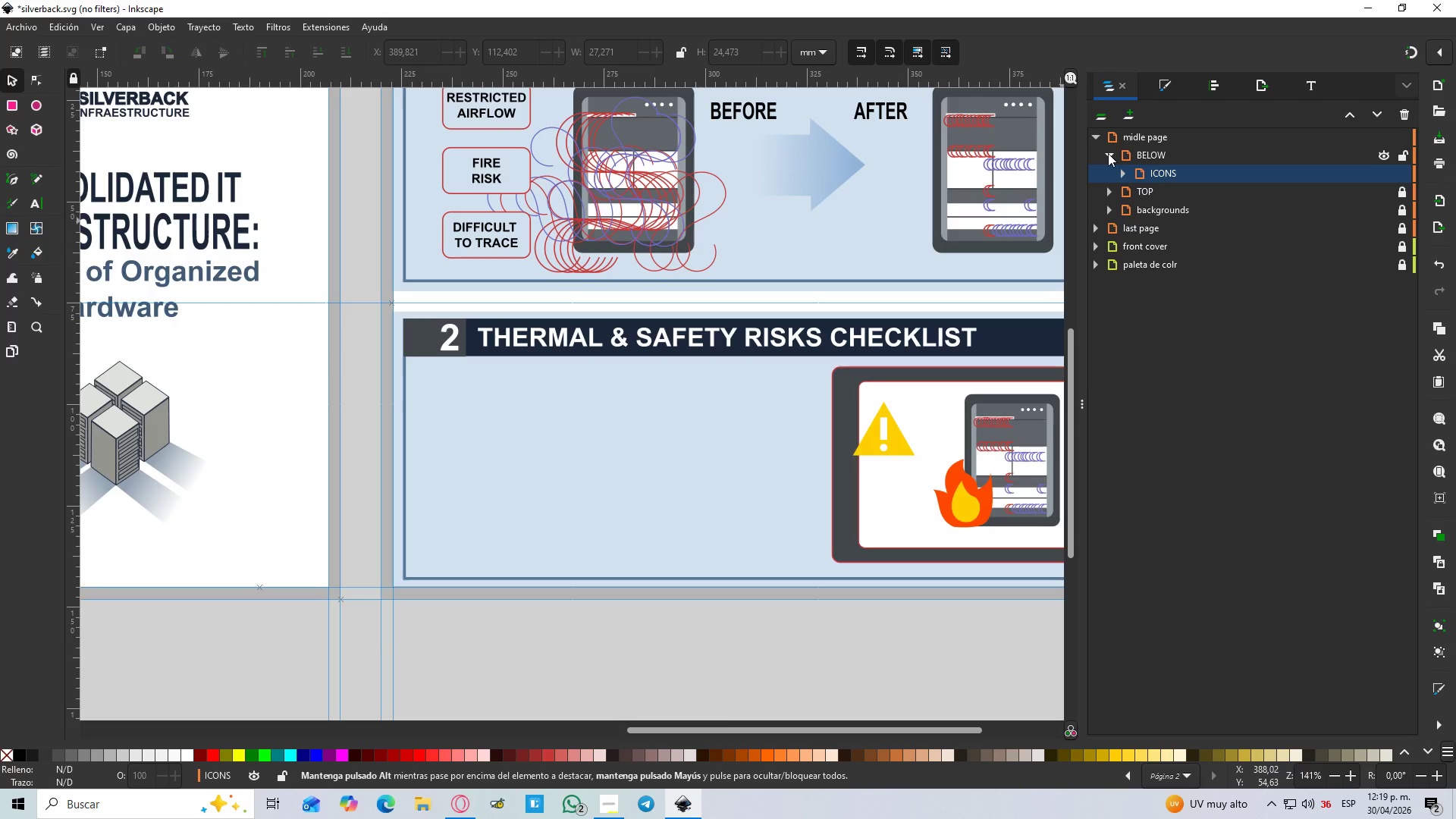 
left_click([1153, 152])
 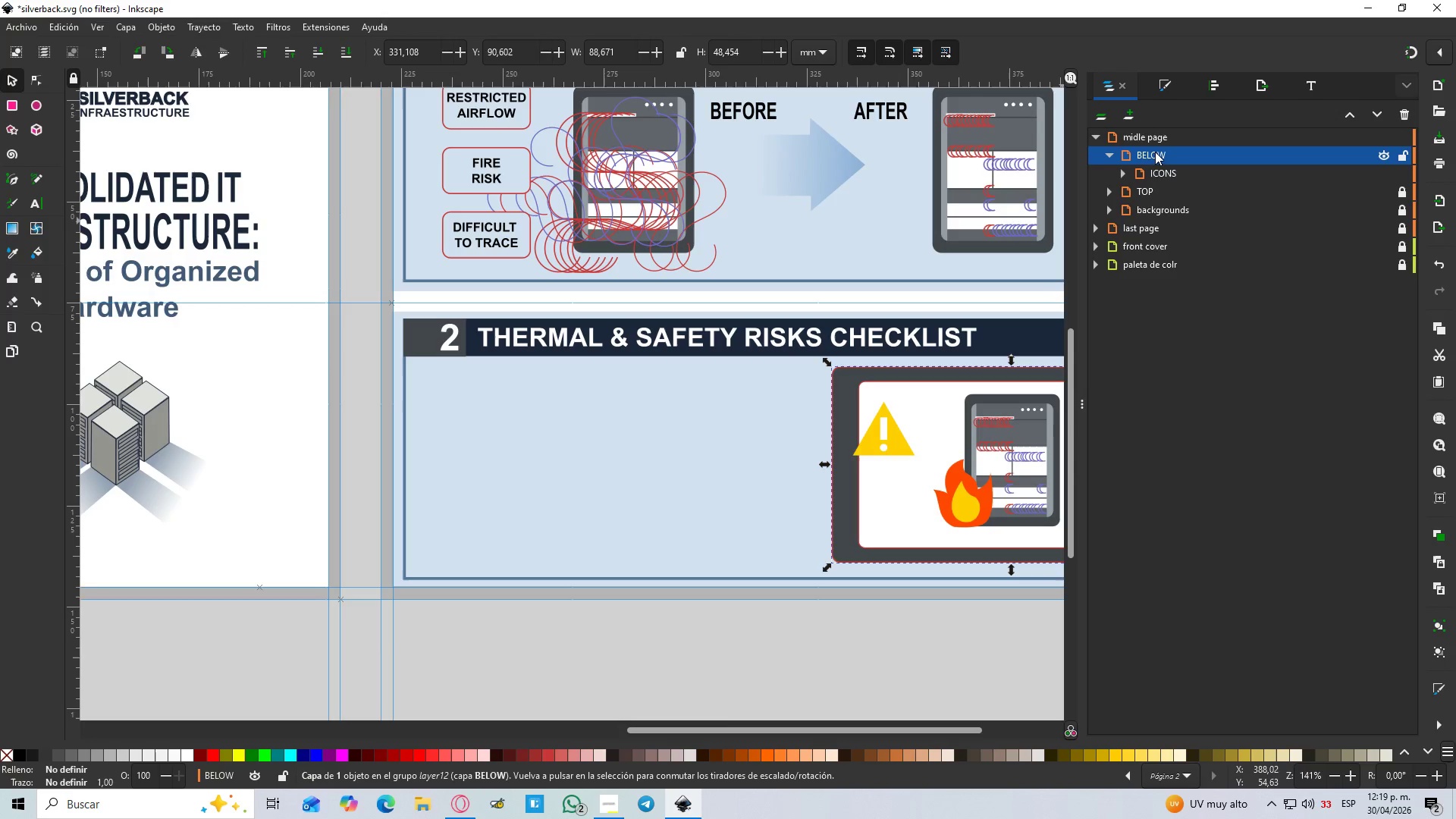 
right_click([1156, 152])
 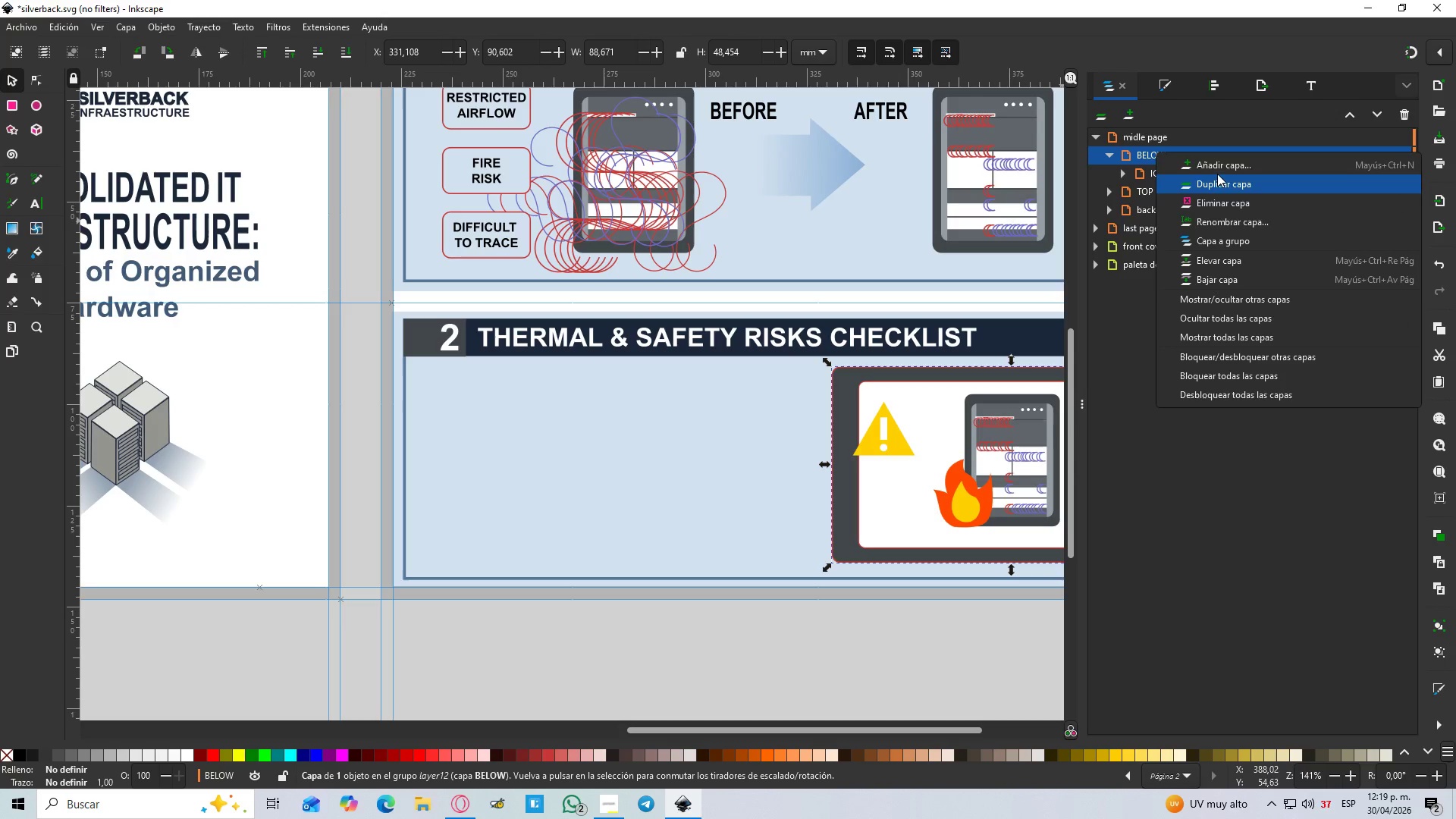 
left_click([1217, 169])
 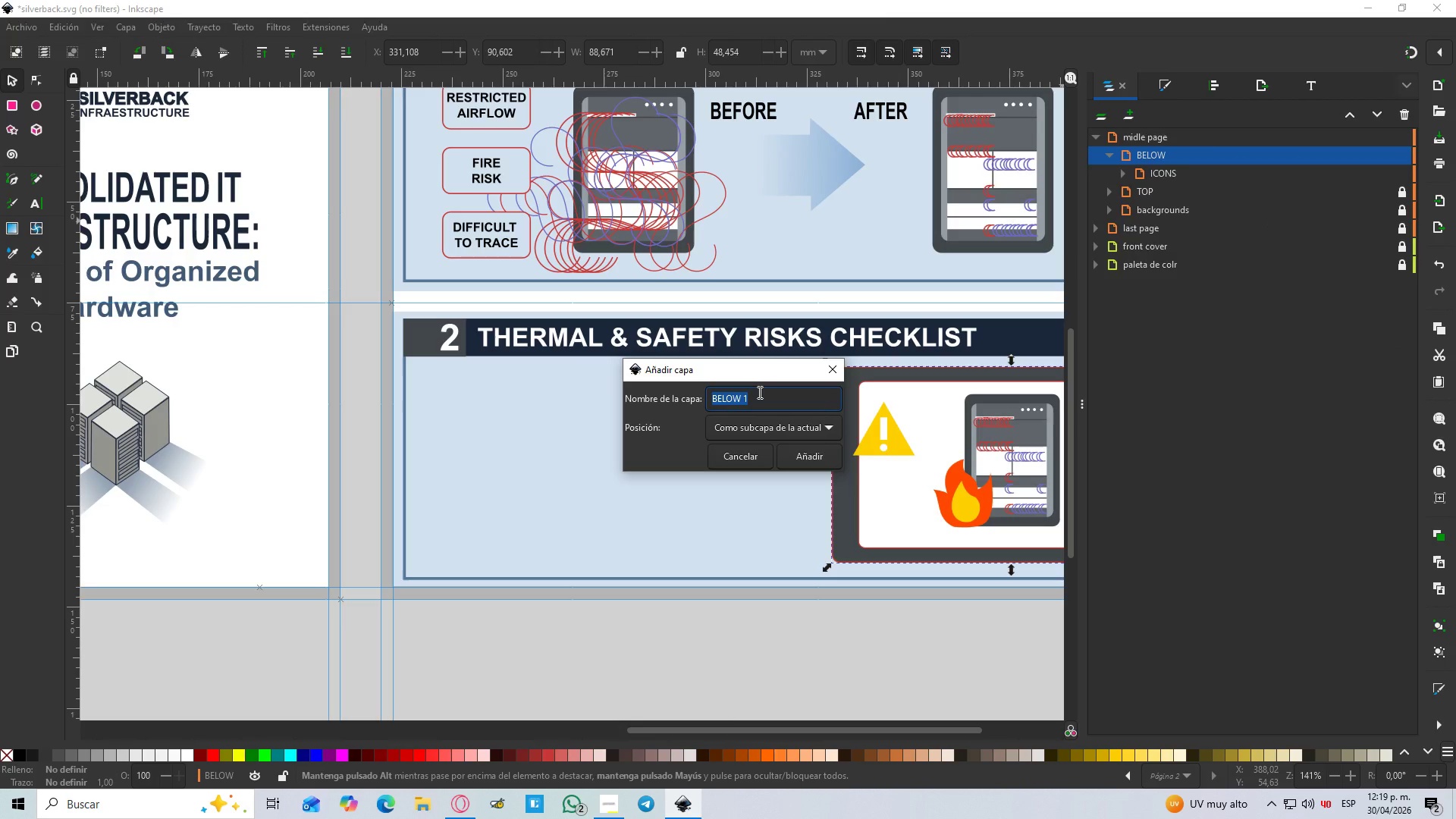 
type(text)
 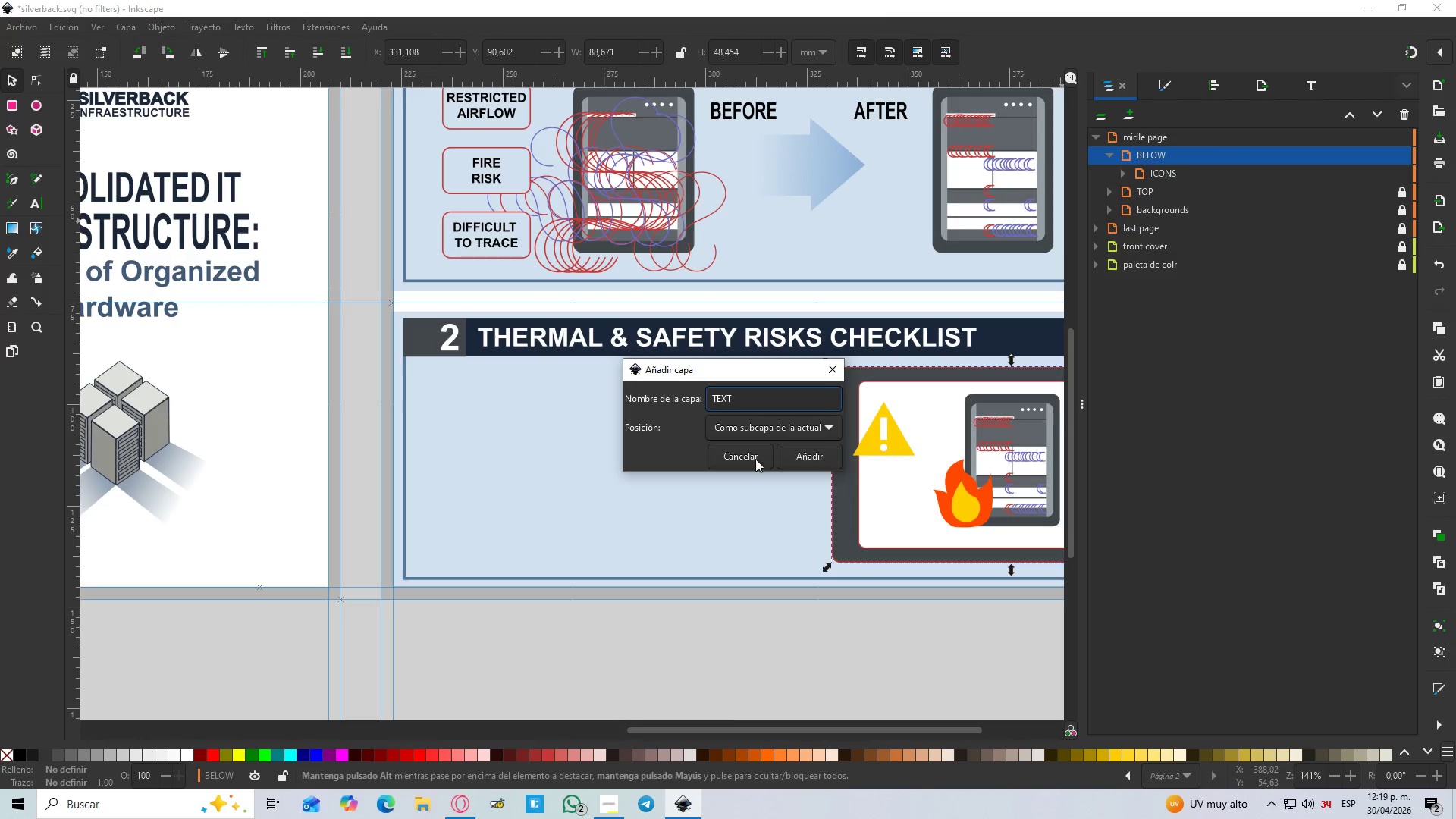 
left_click([819, 455])
 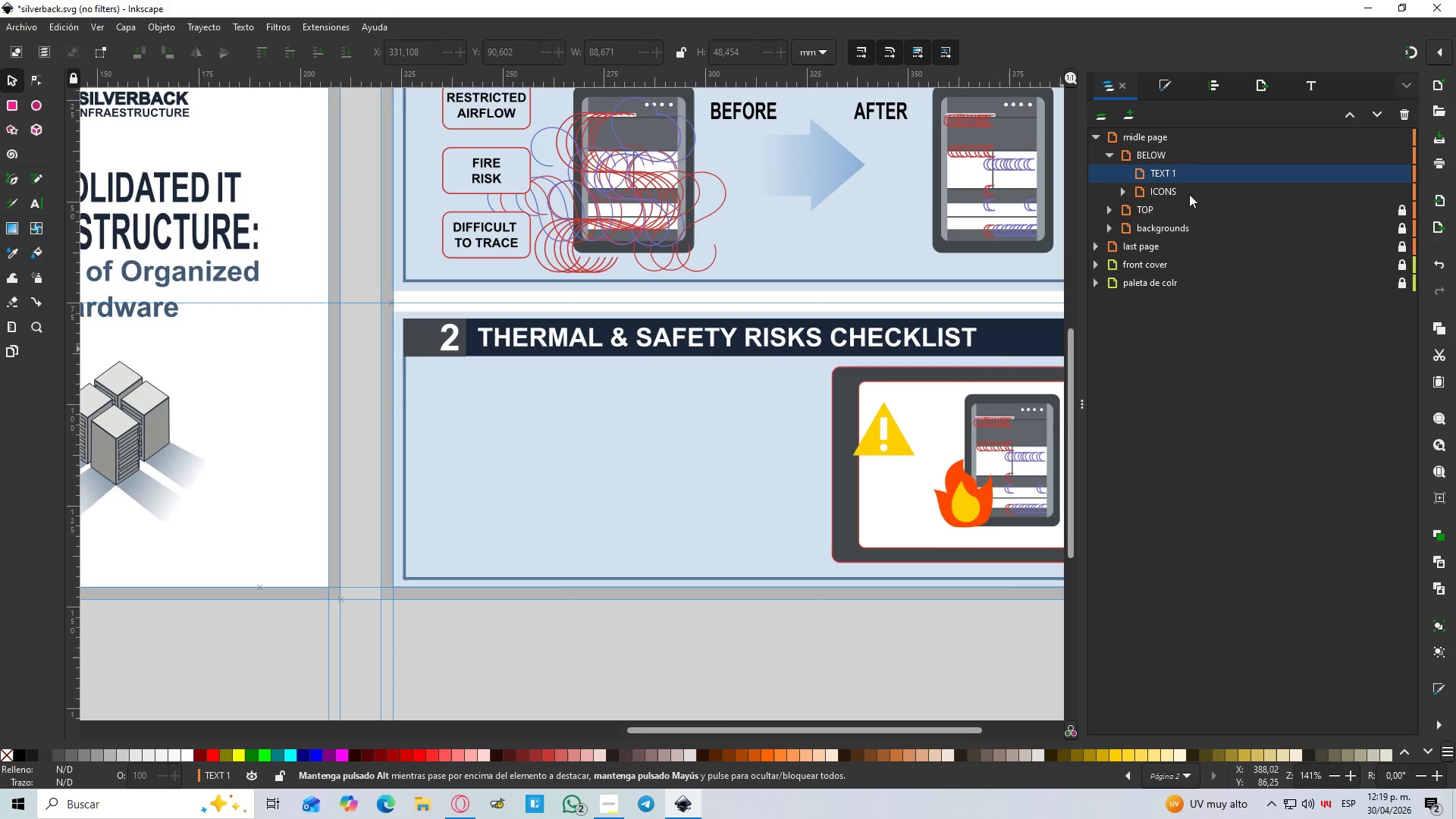 
double_click([1181, 172])
 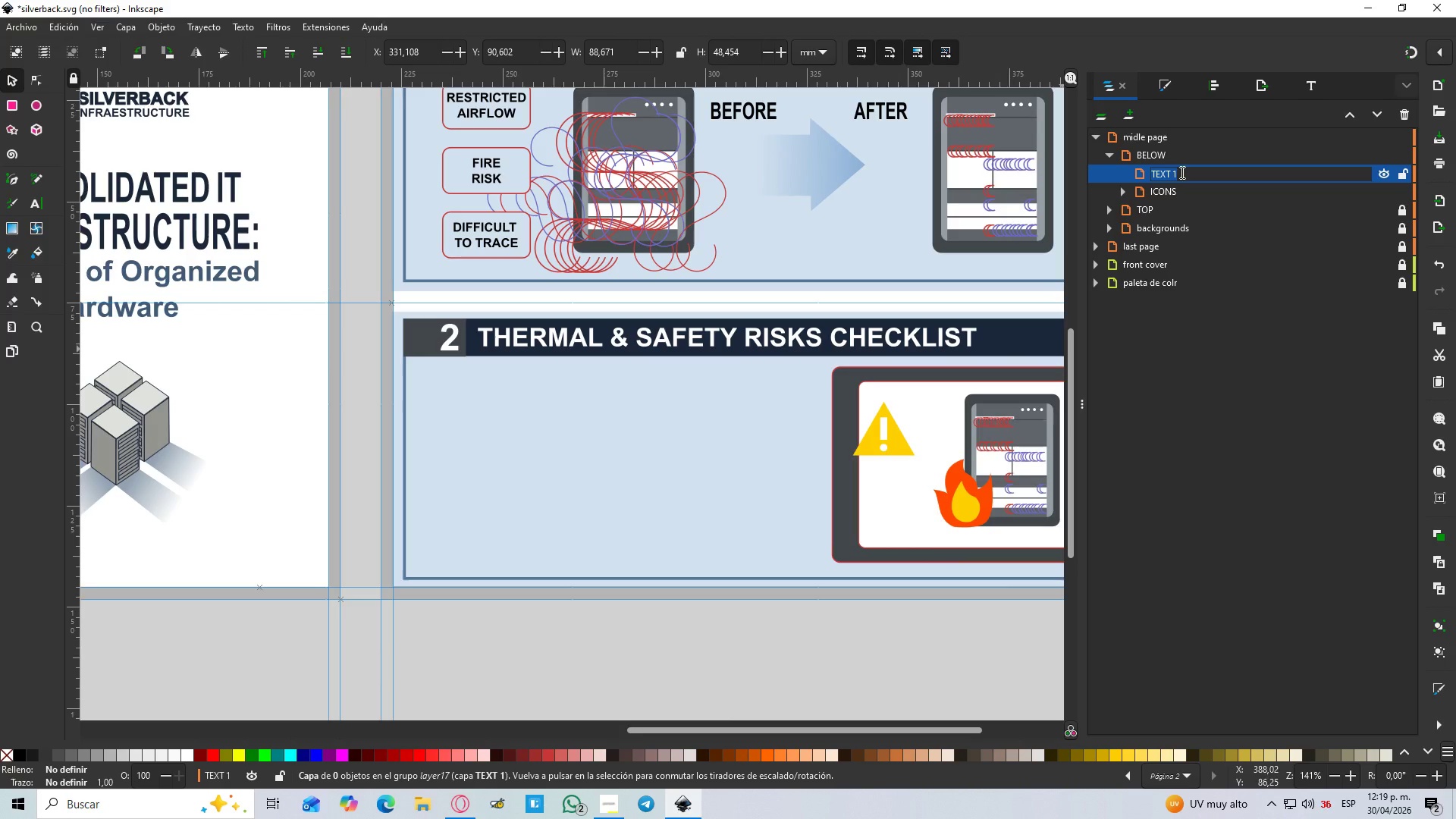 
left_click([1181, 172])
 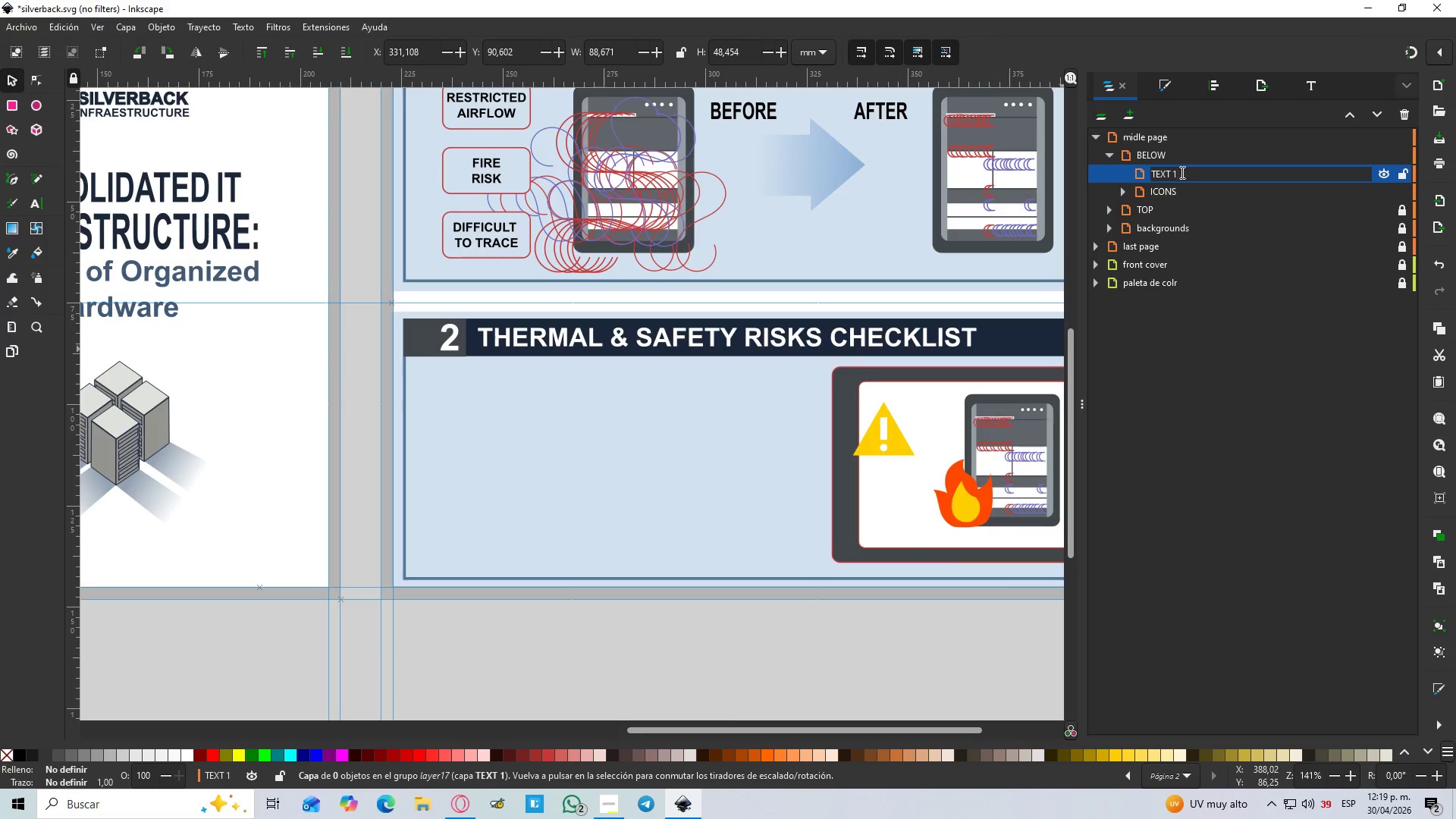 
key(Backspace)
 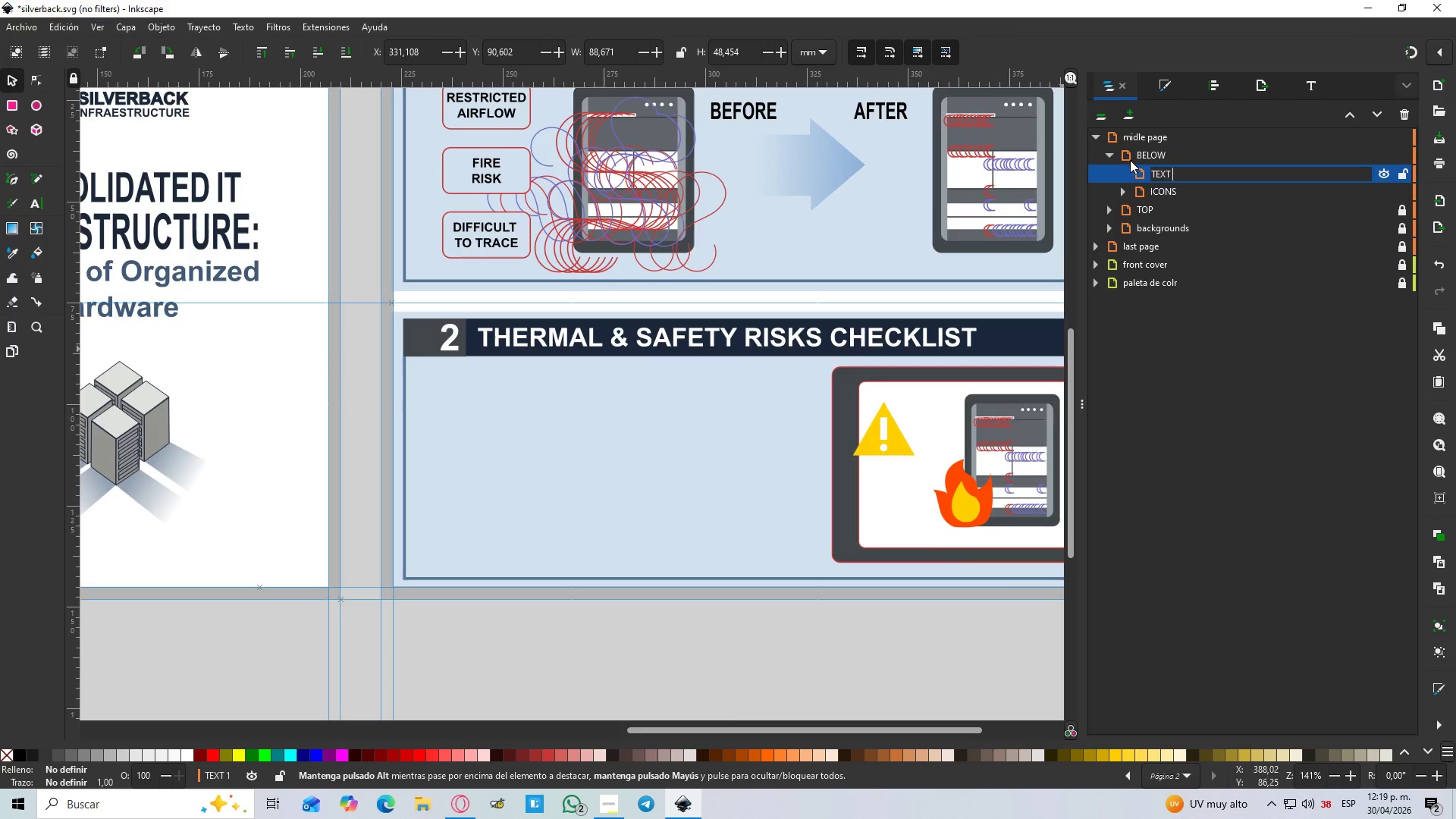 
key(Enter)
 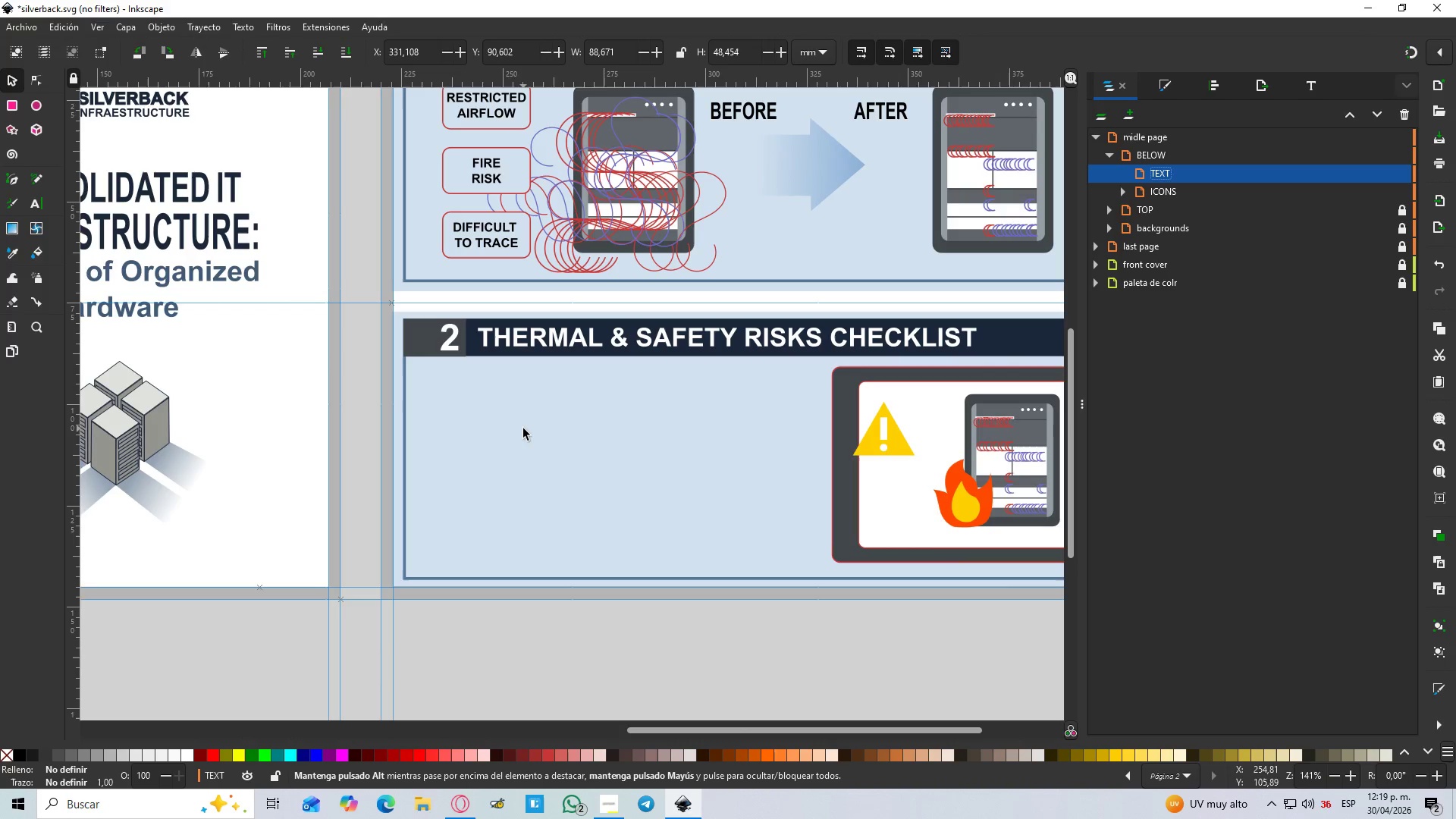 
type(bt)
 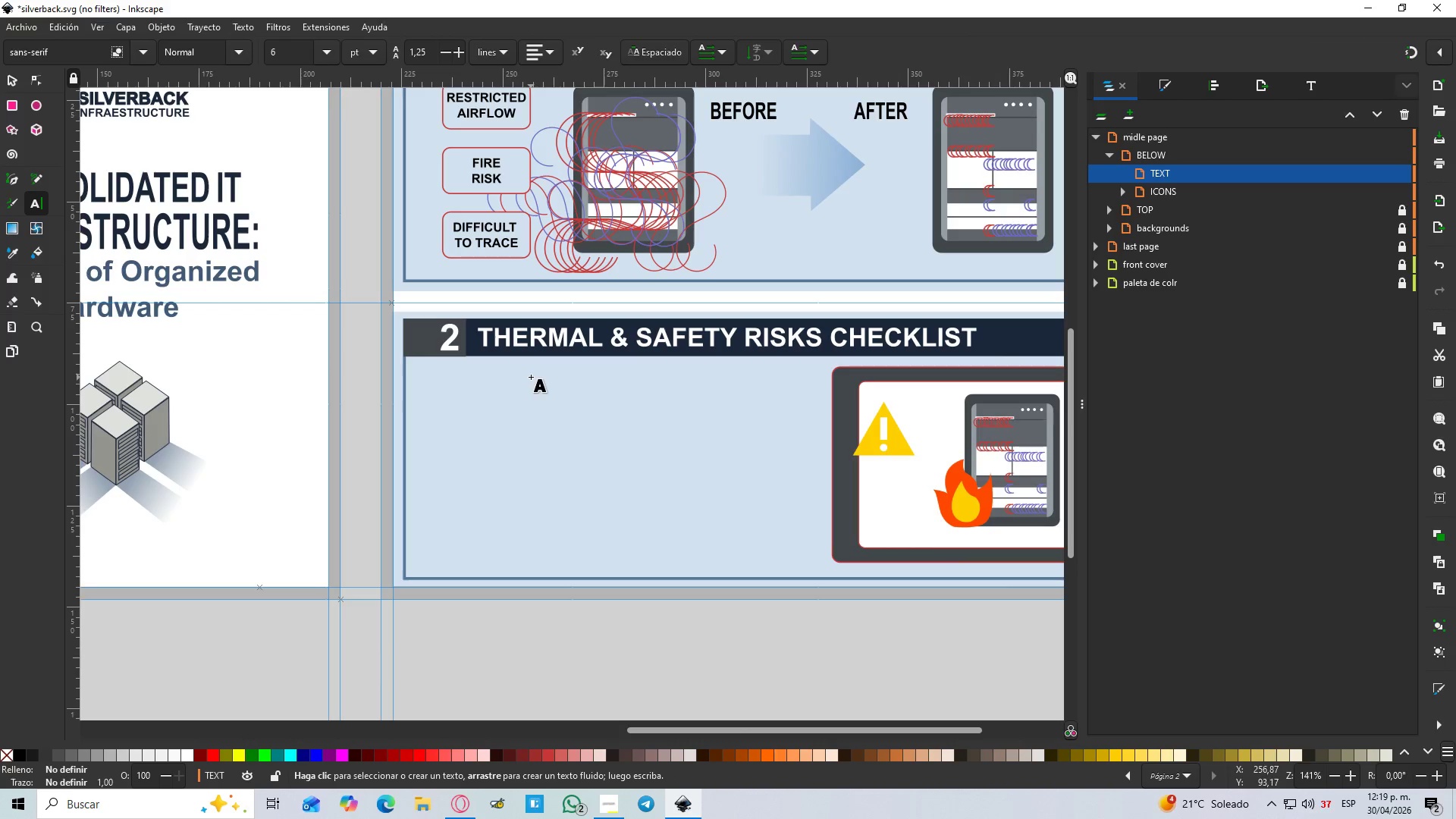 
left_click_drag(start_coordinate=[529, 375], to_coordinate=[741, 403])
 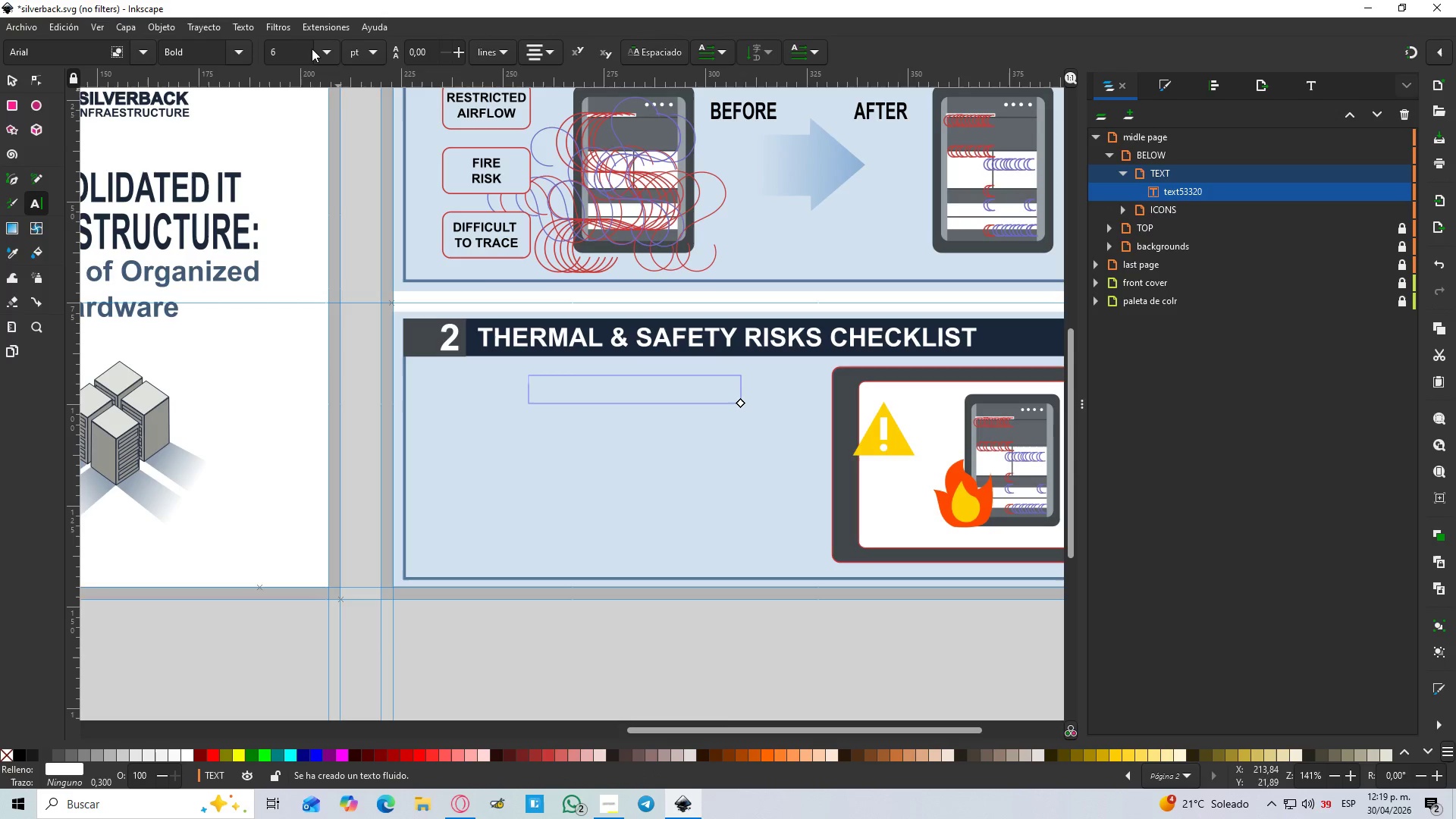 
left_click([318, 47])
 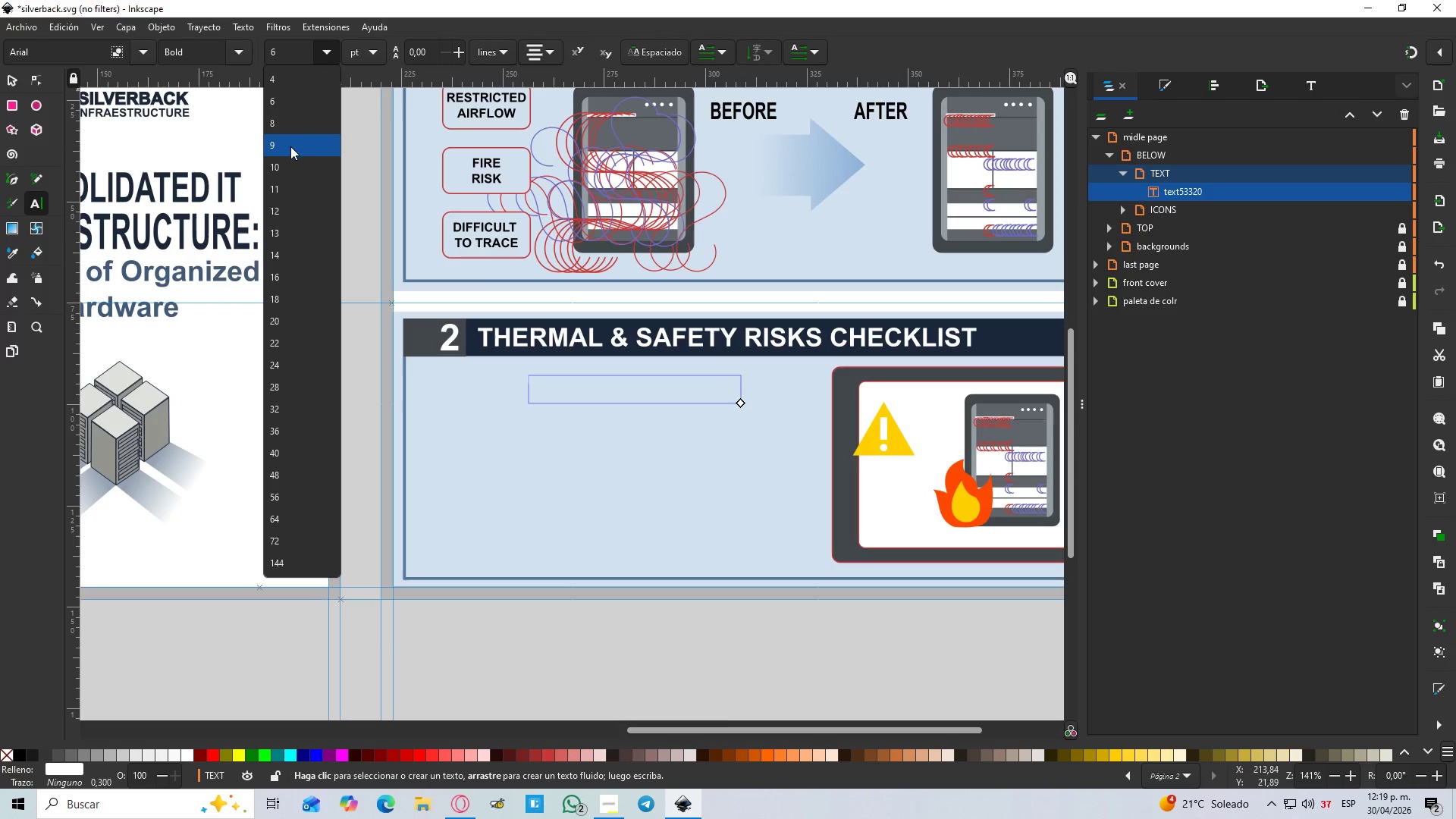 
left_click([291, 162])
 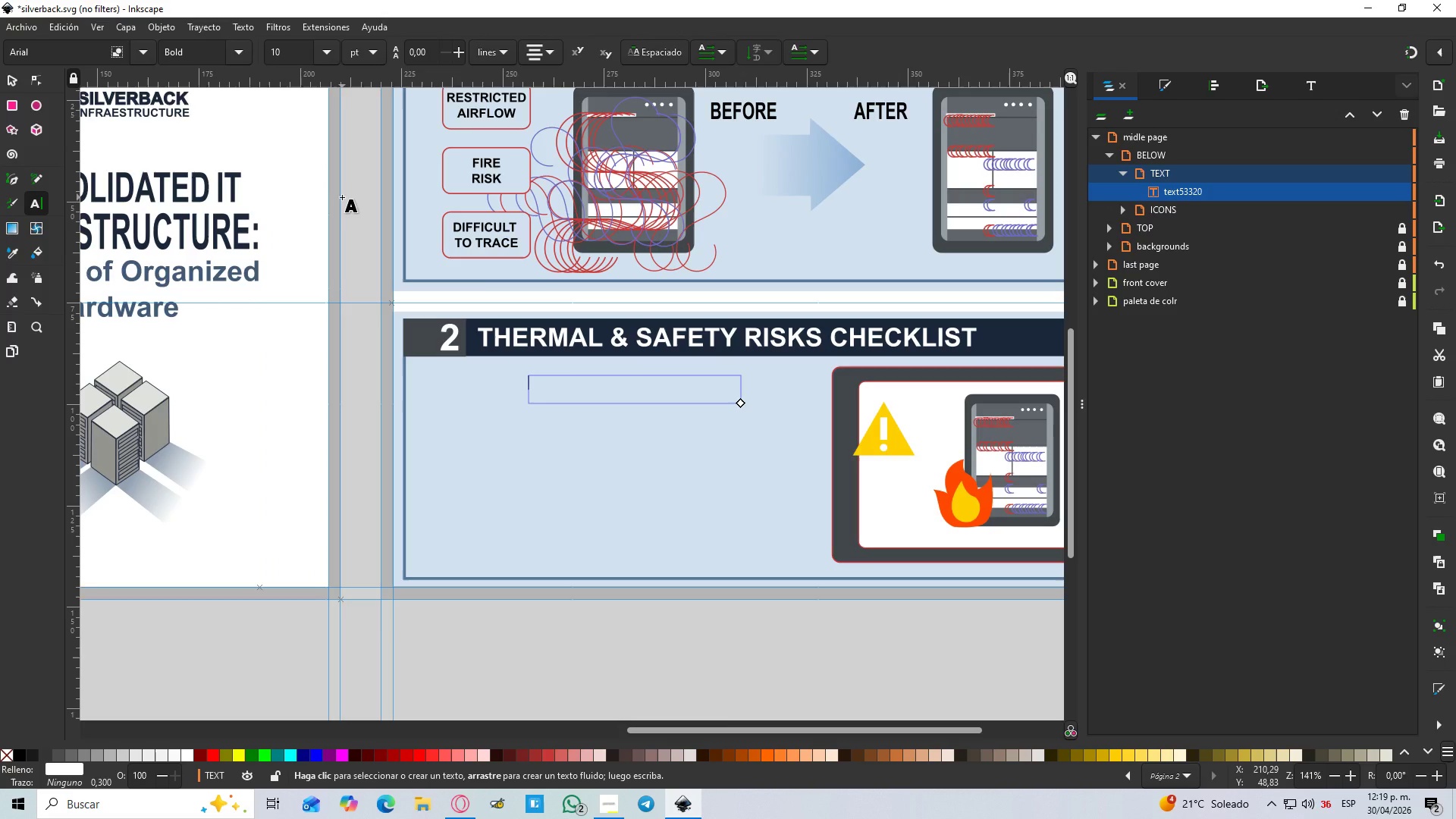 
type(overheating ^ hotspost)
key(Backspace)
key(Backspace)
type(ts)
 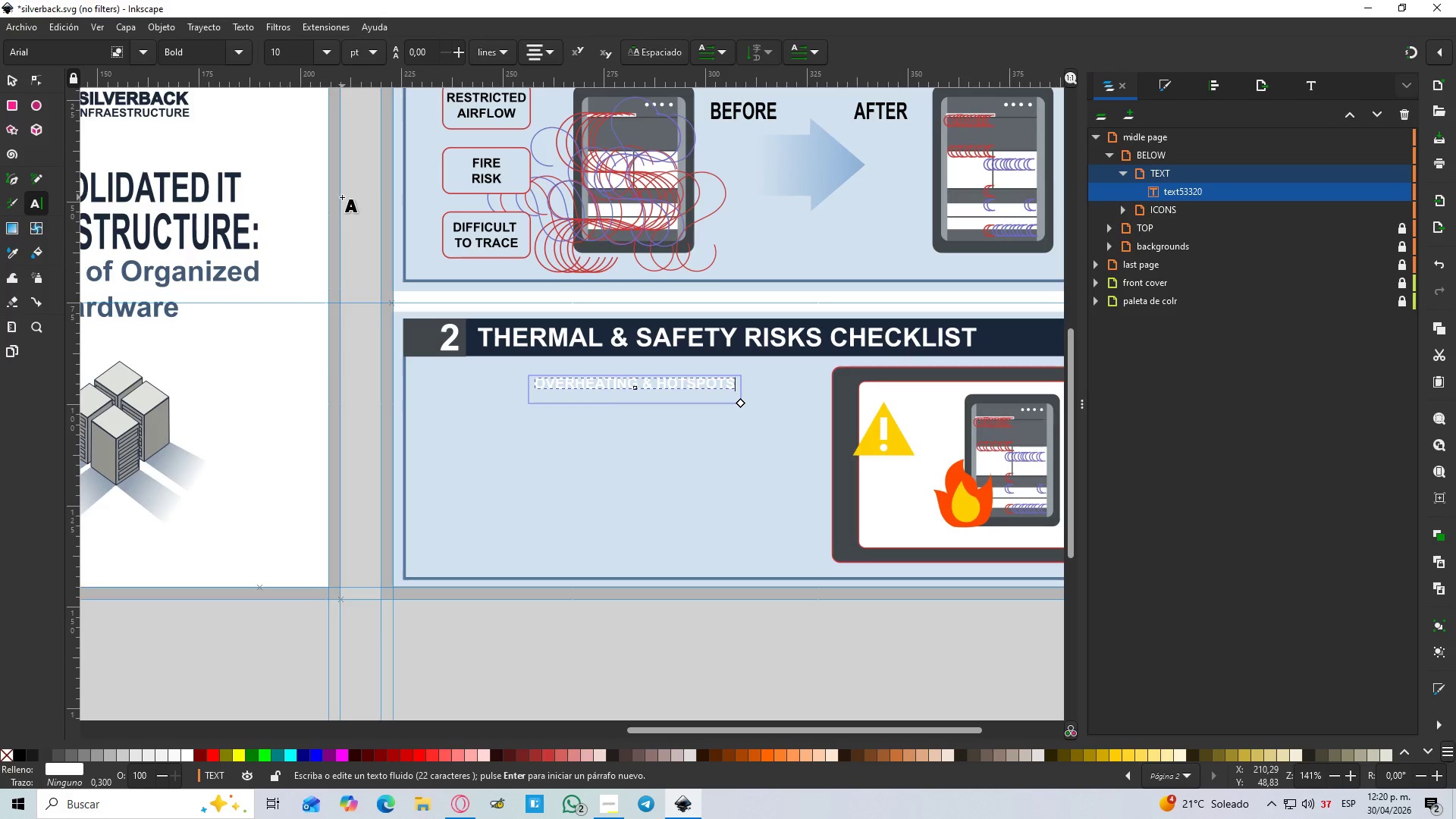 
key(Escape)
 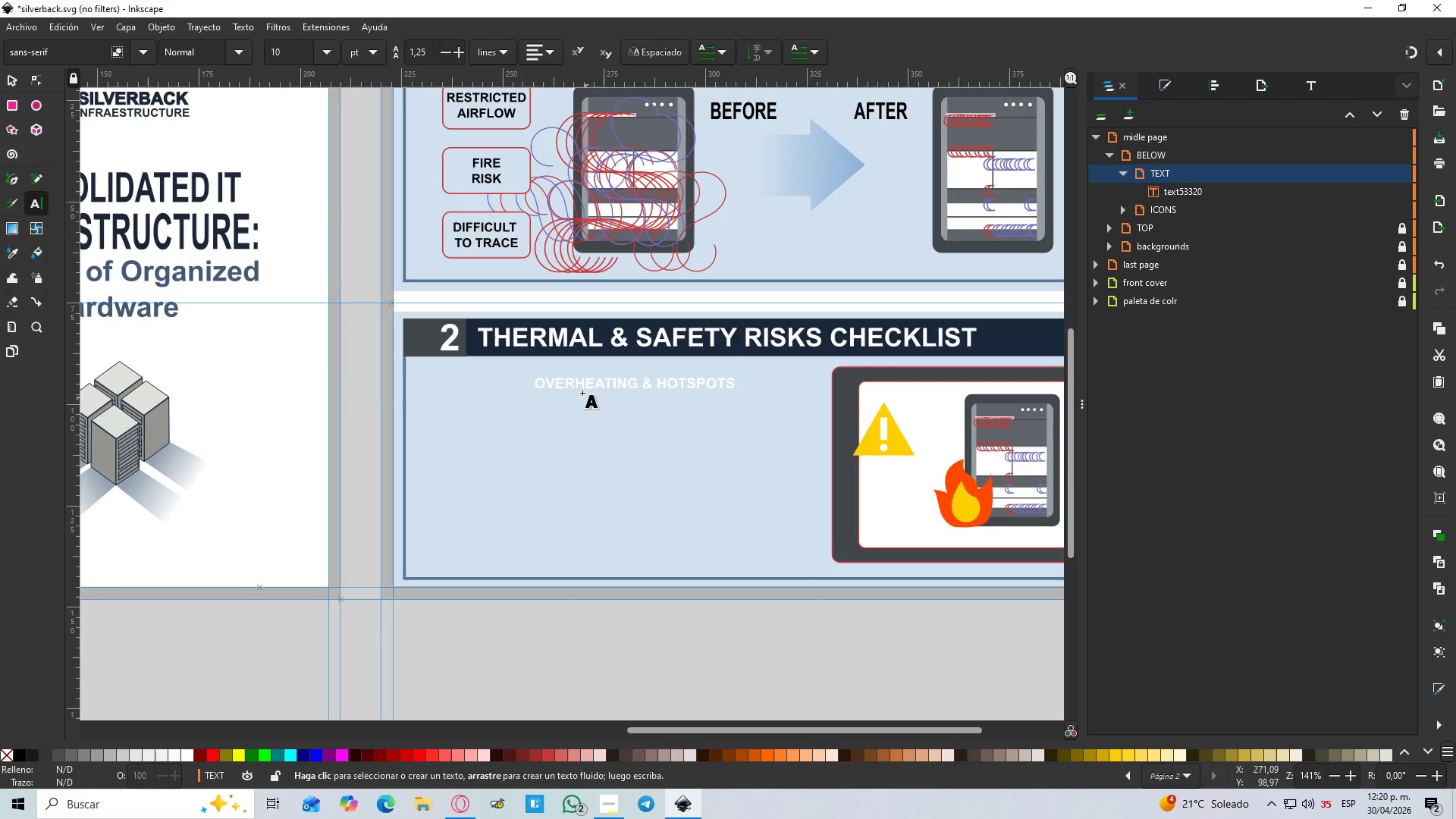 
key(S)
 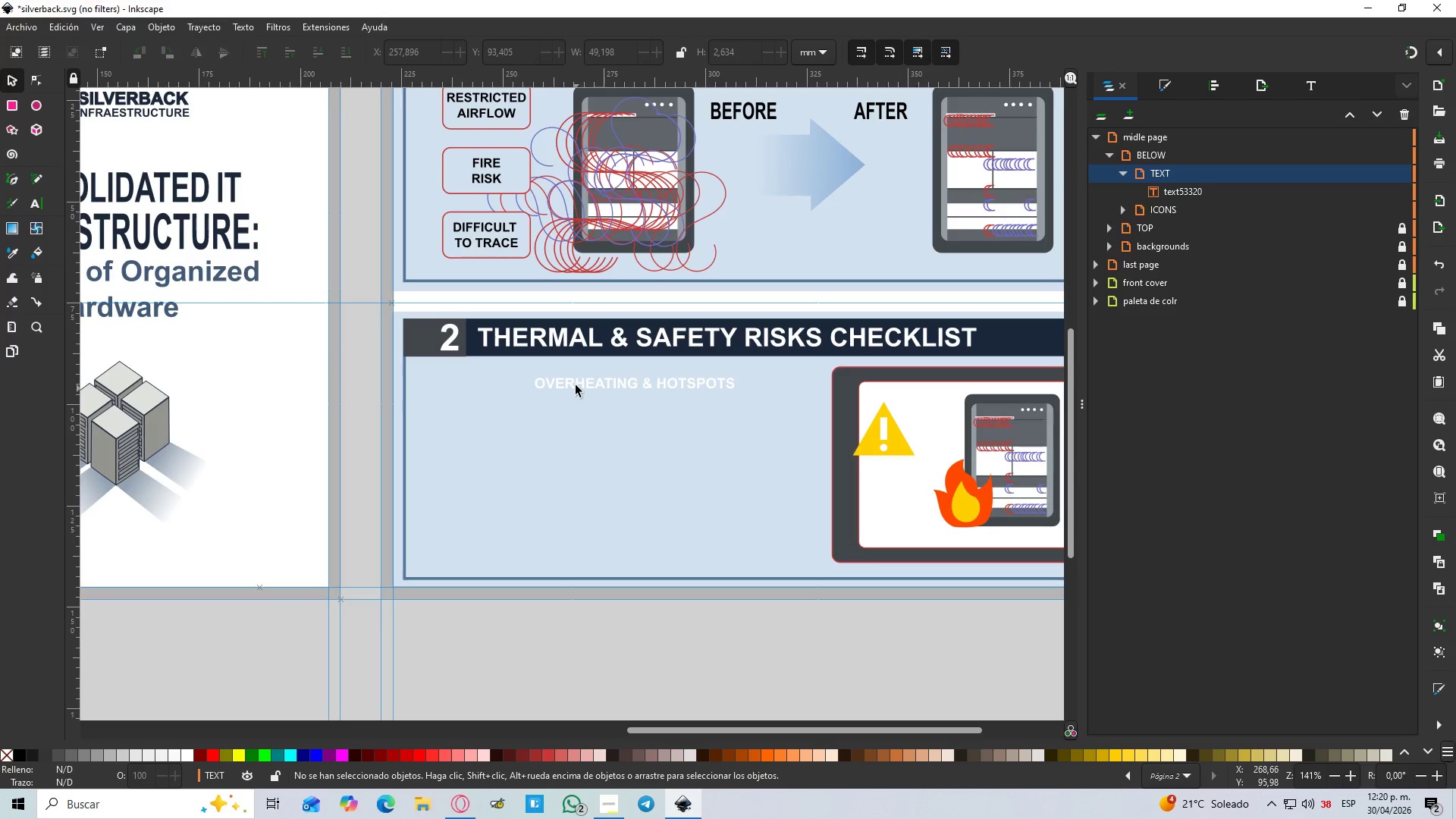 
left_click([576, 385])
 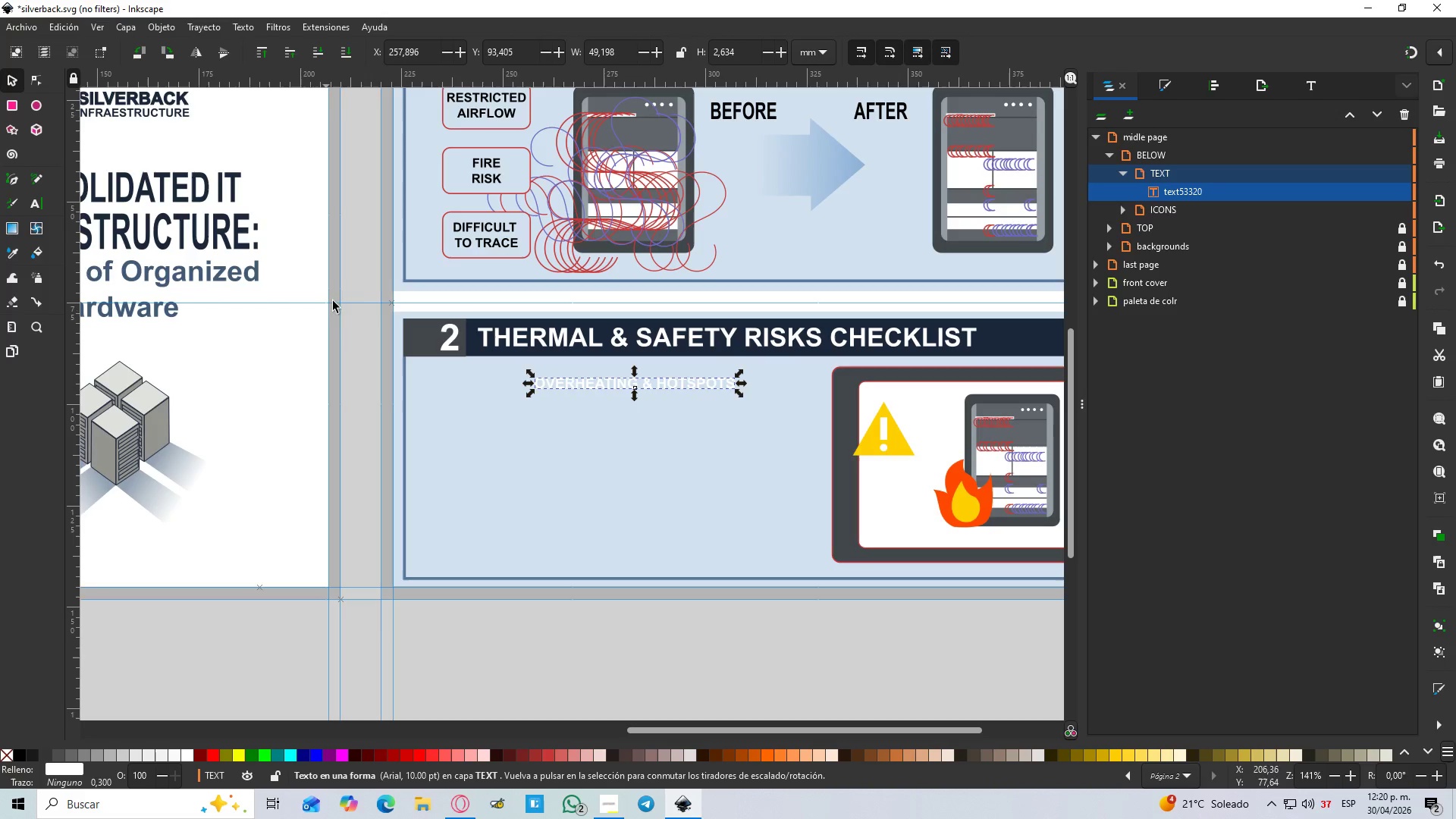 
key(D)
 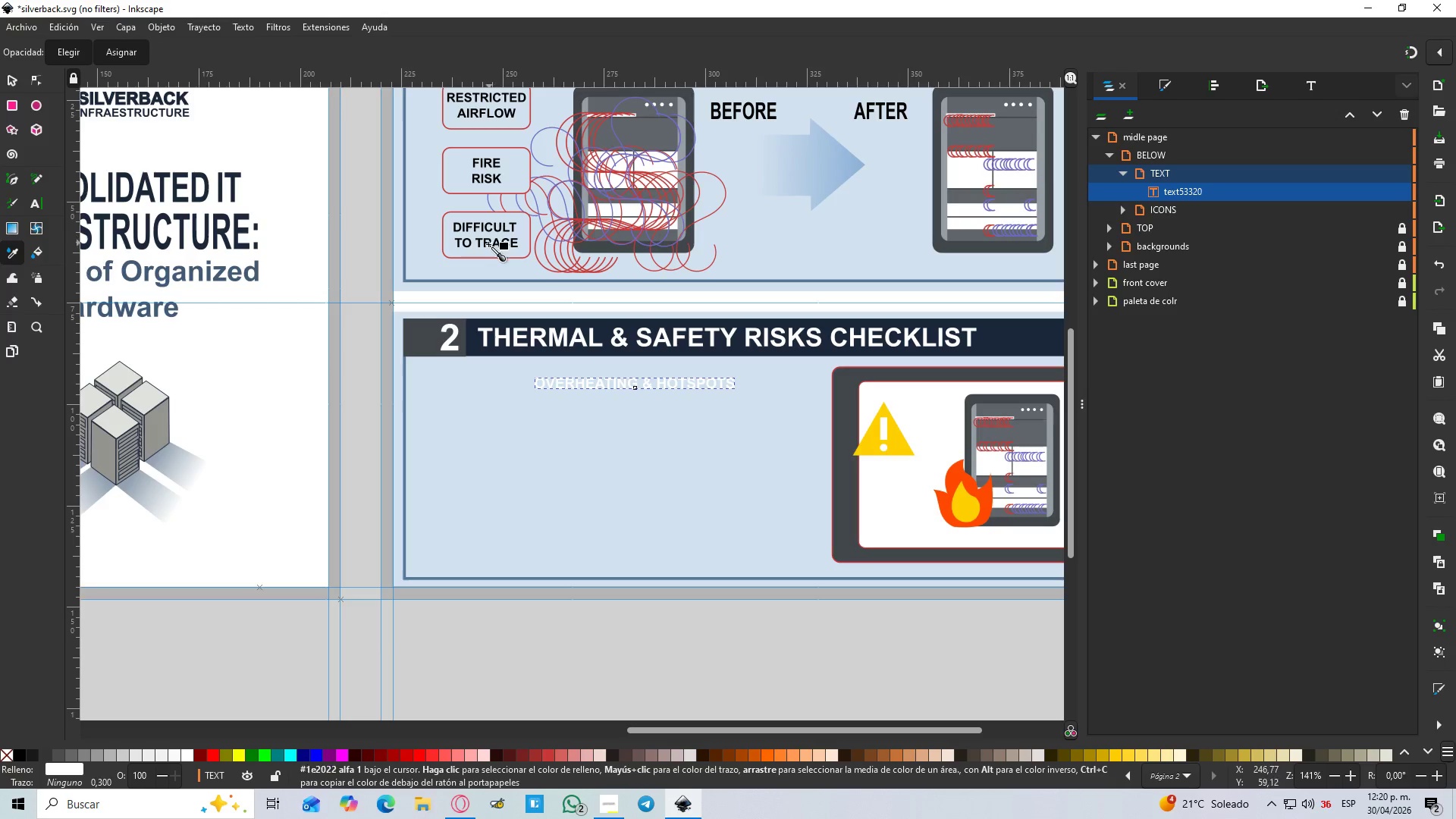 
left_click([488, 244])
 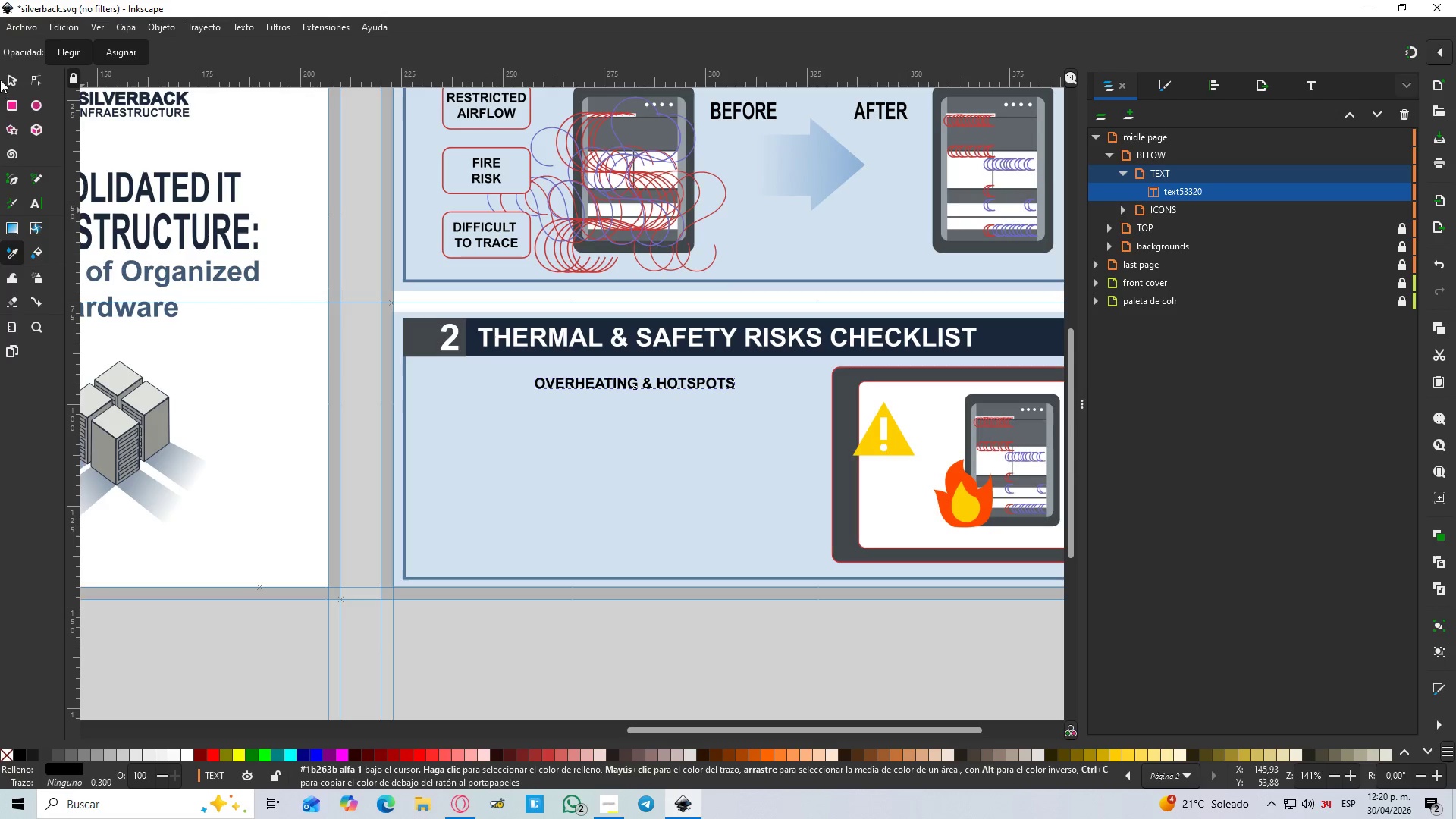 
left_click([14, 77])
 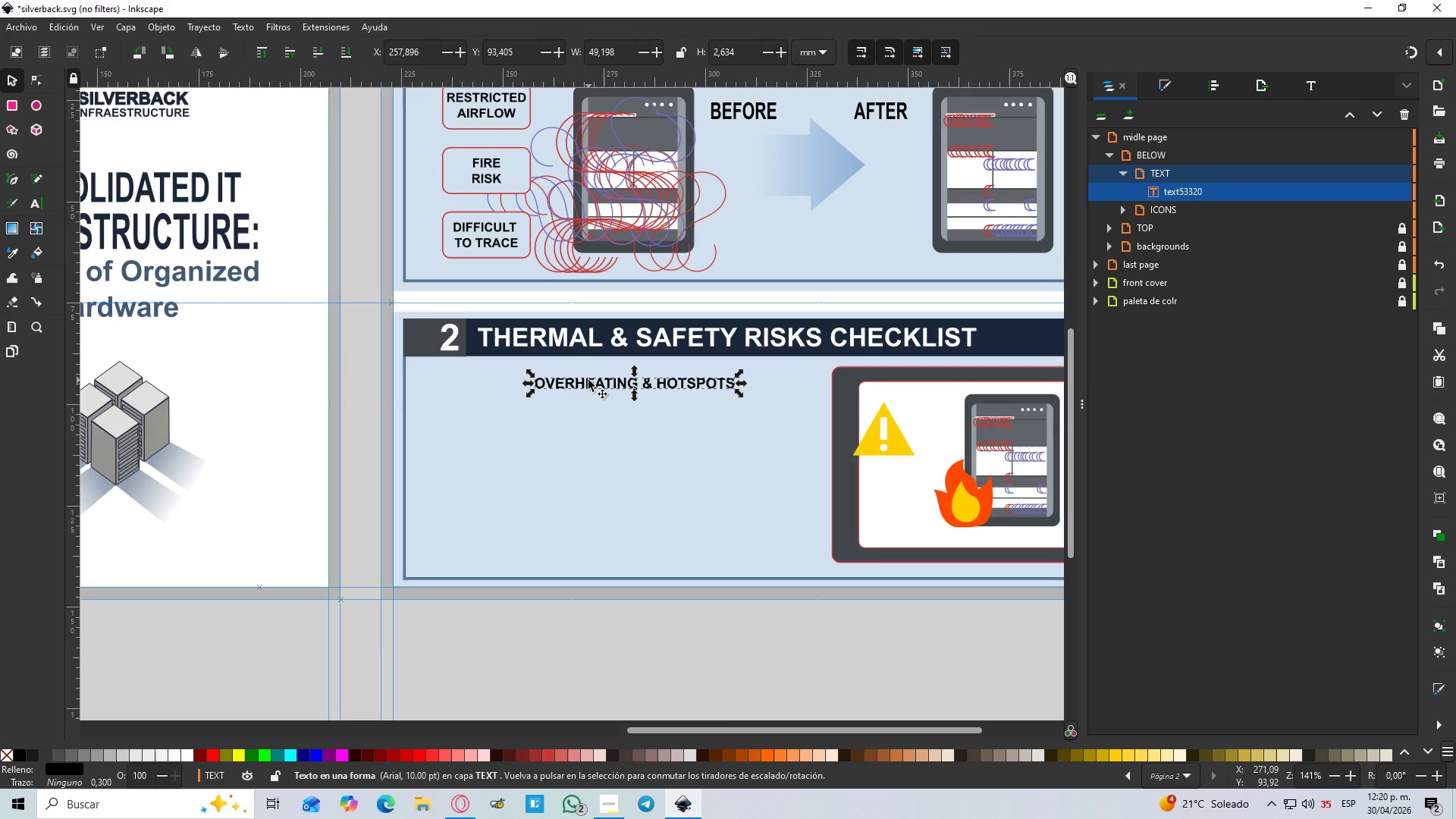 
double_click([588, 380])
 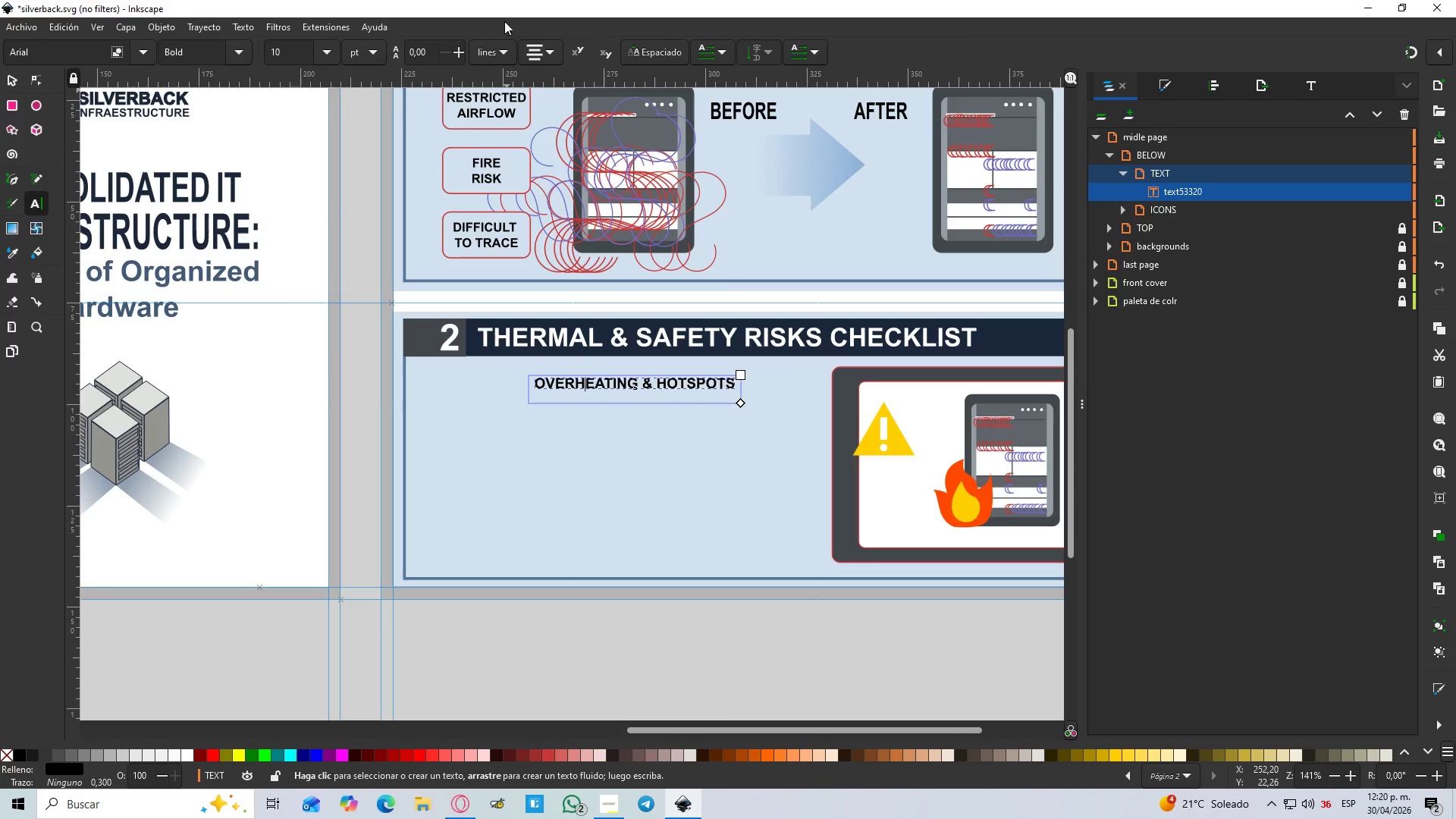 
left_click([547, 47])
 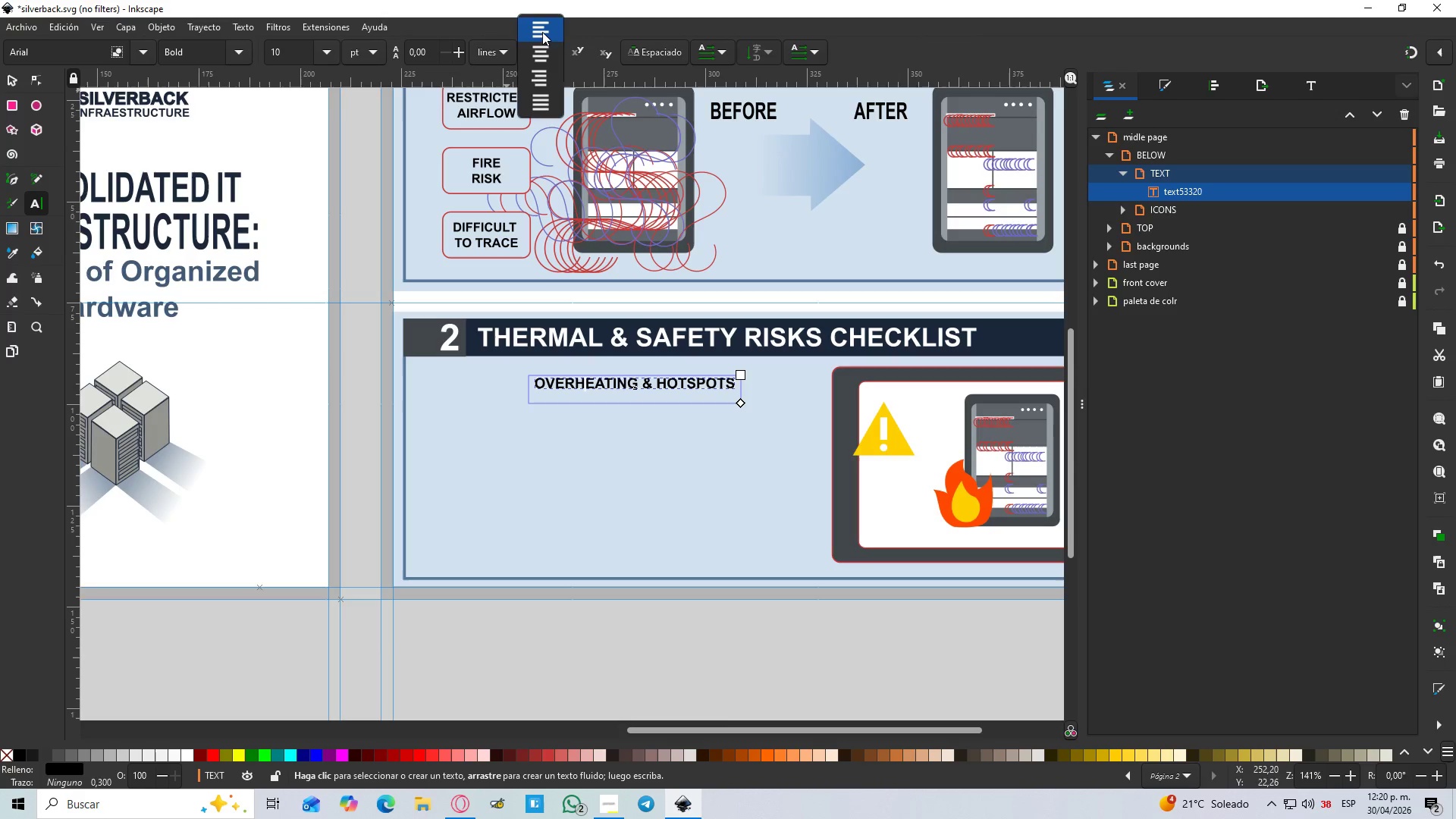 
left_click([542, 32])
 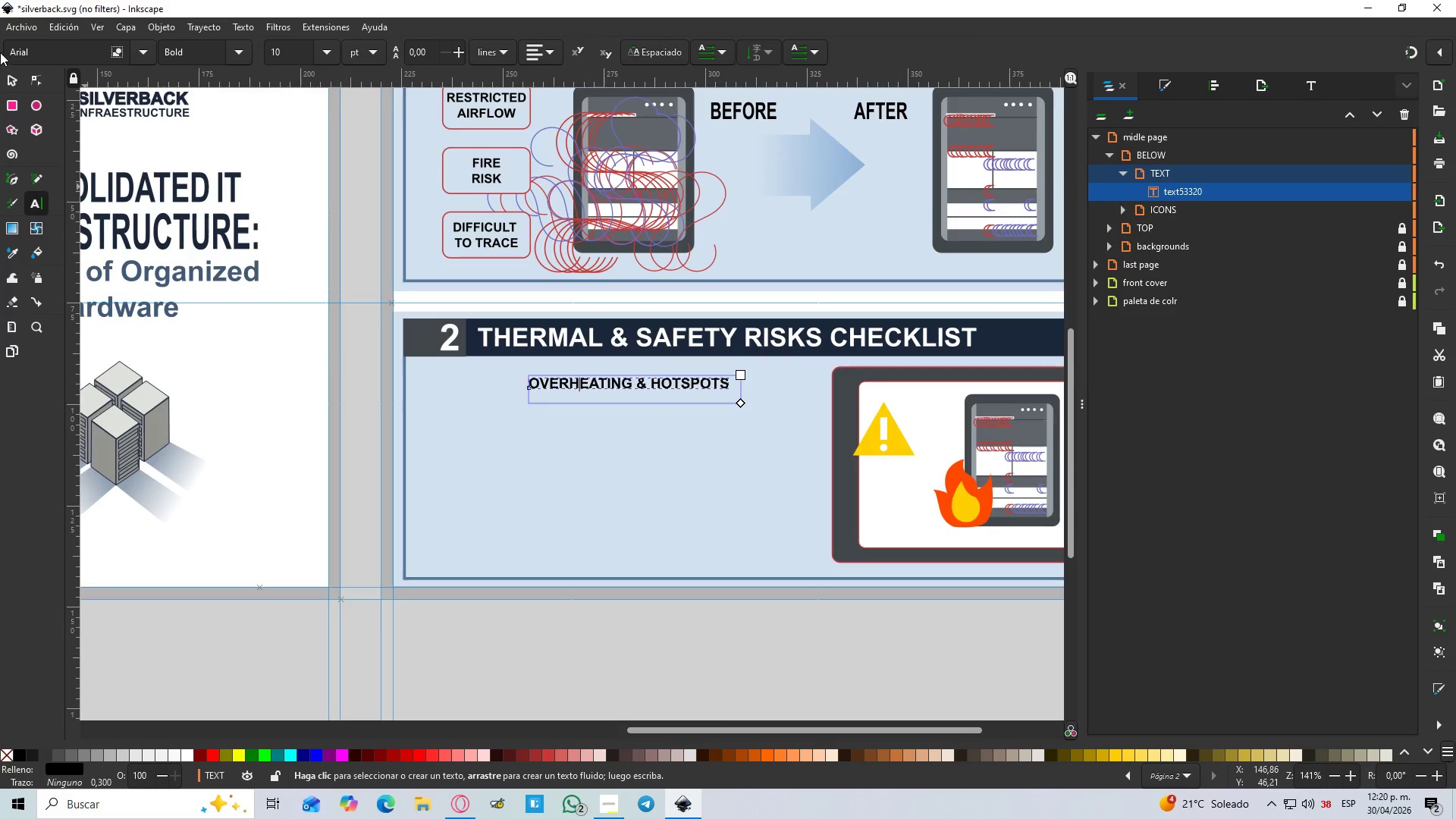 
left_click([11, 74])
 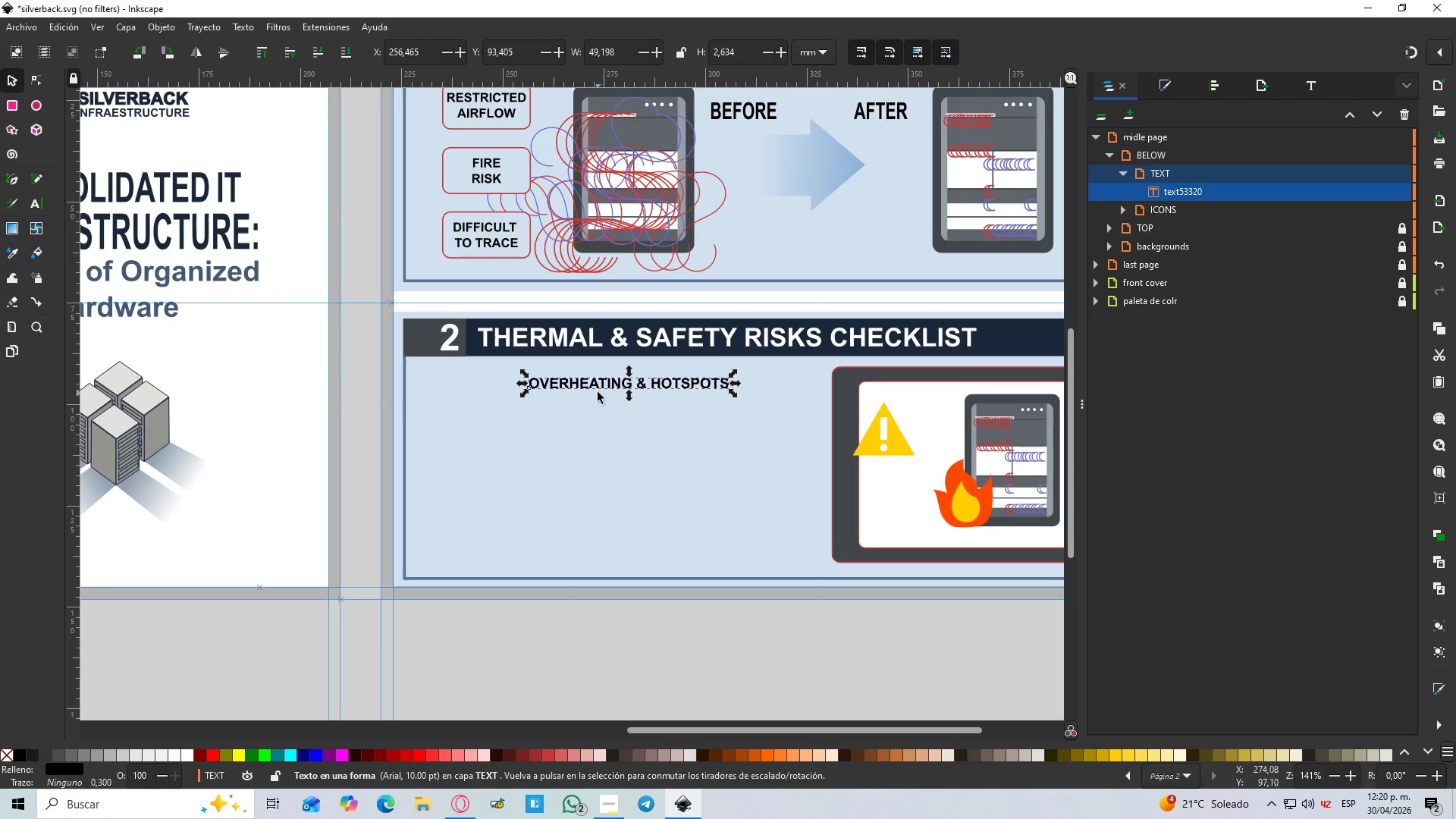 
left_click_drag(start_coordinate=[595, 388], to_coordinate=[600, 415])
 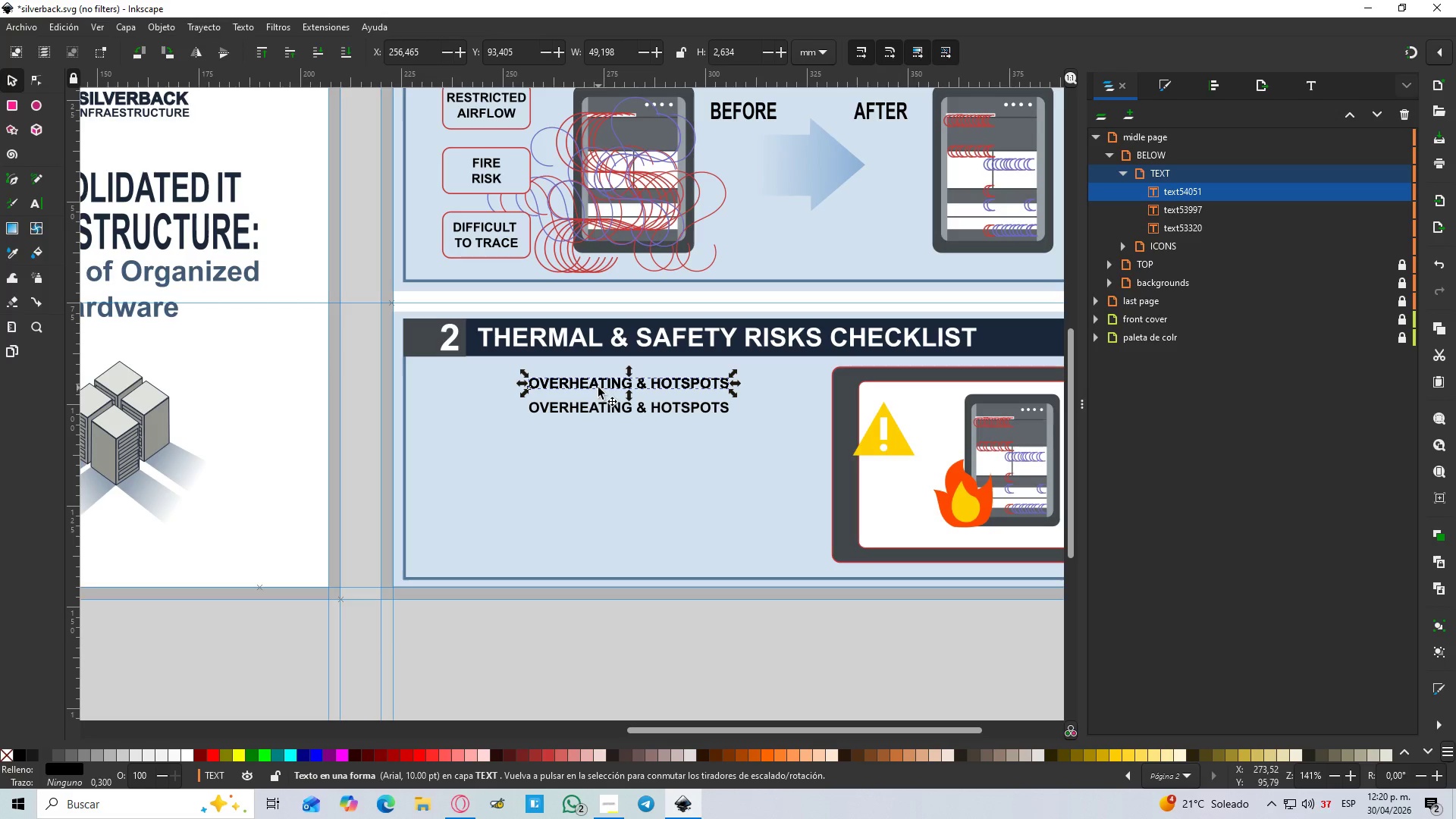 
key(Control+D)
 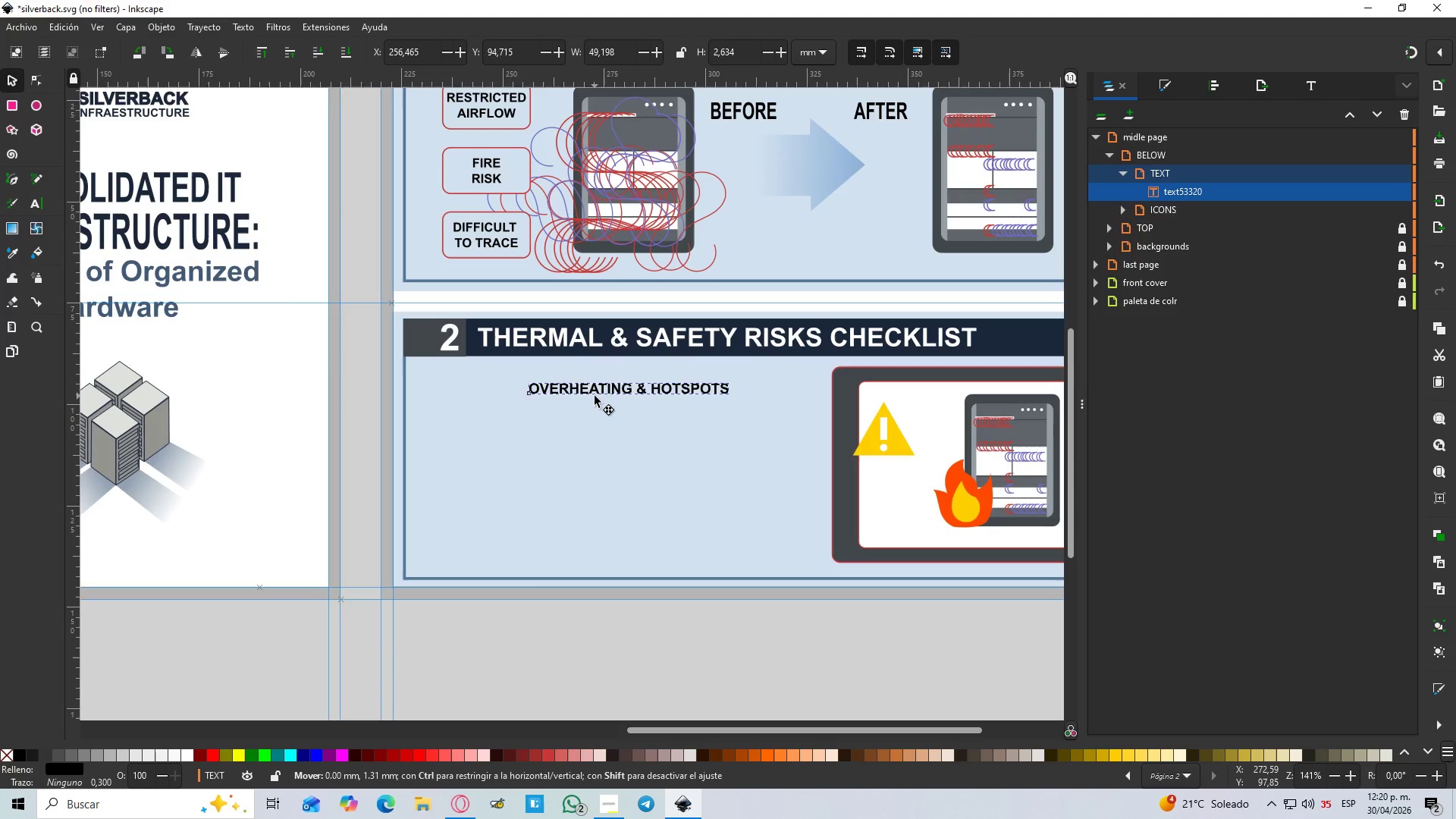 
key(Control+D)
 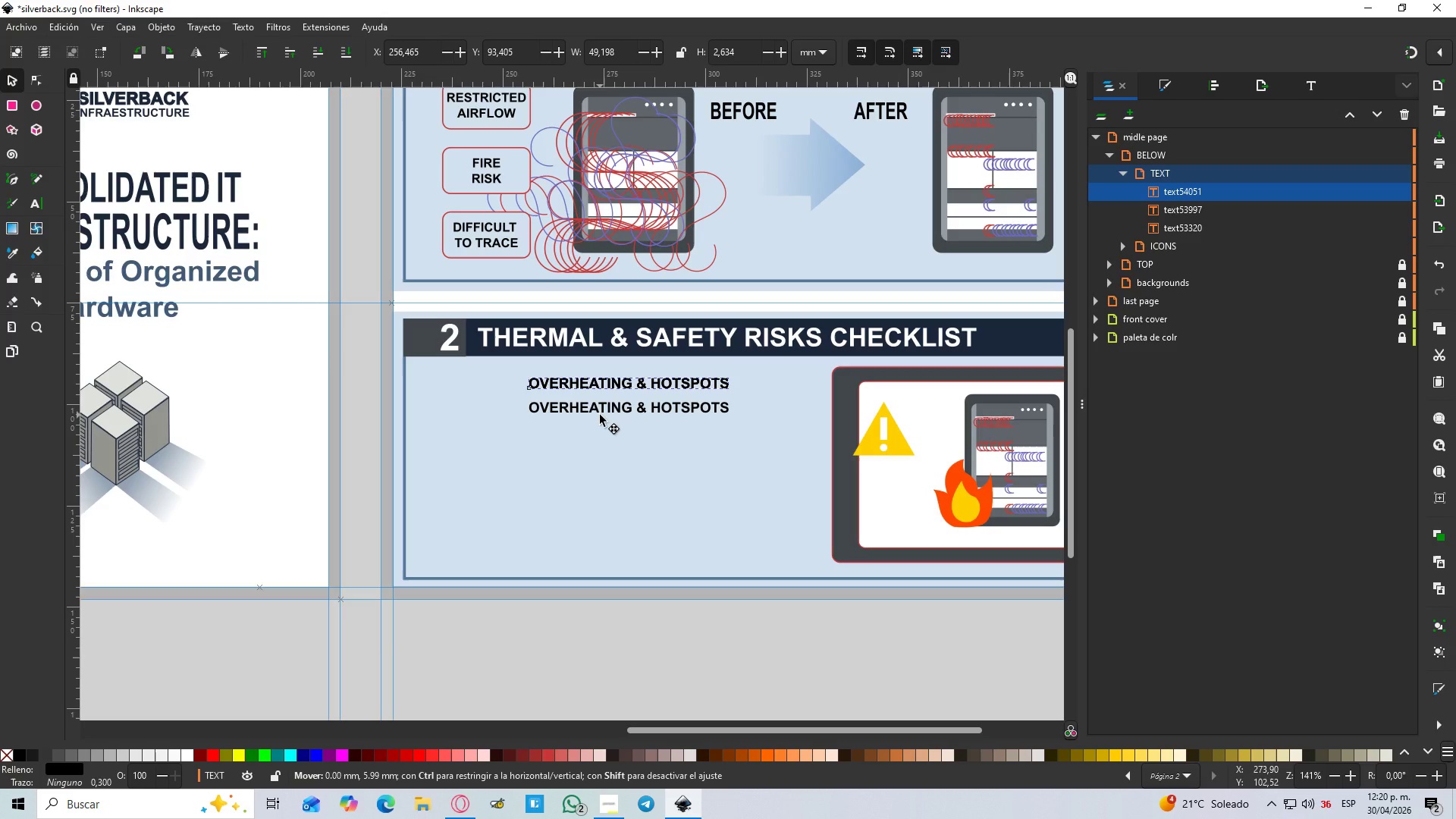 
left_click_drag(start_coordinate=[598, 388], to_coordinate=[595, 441])
 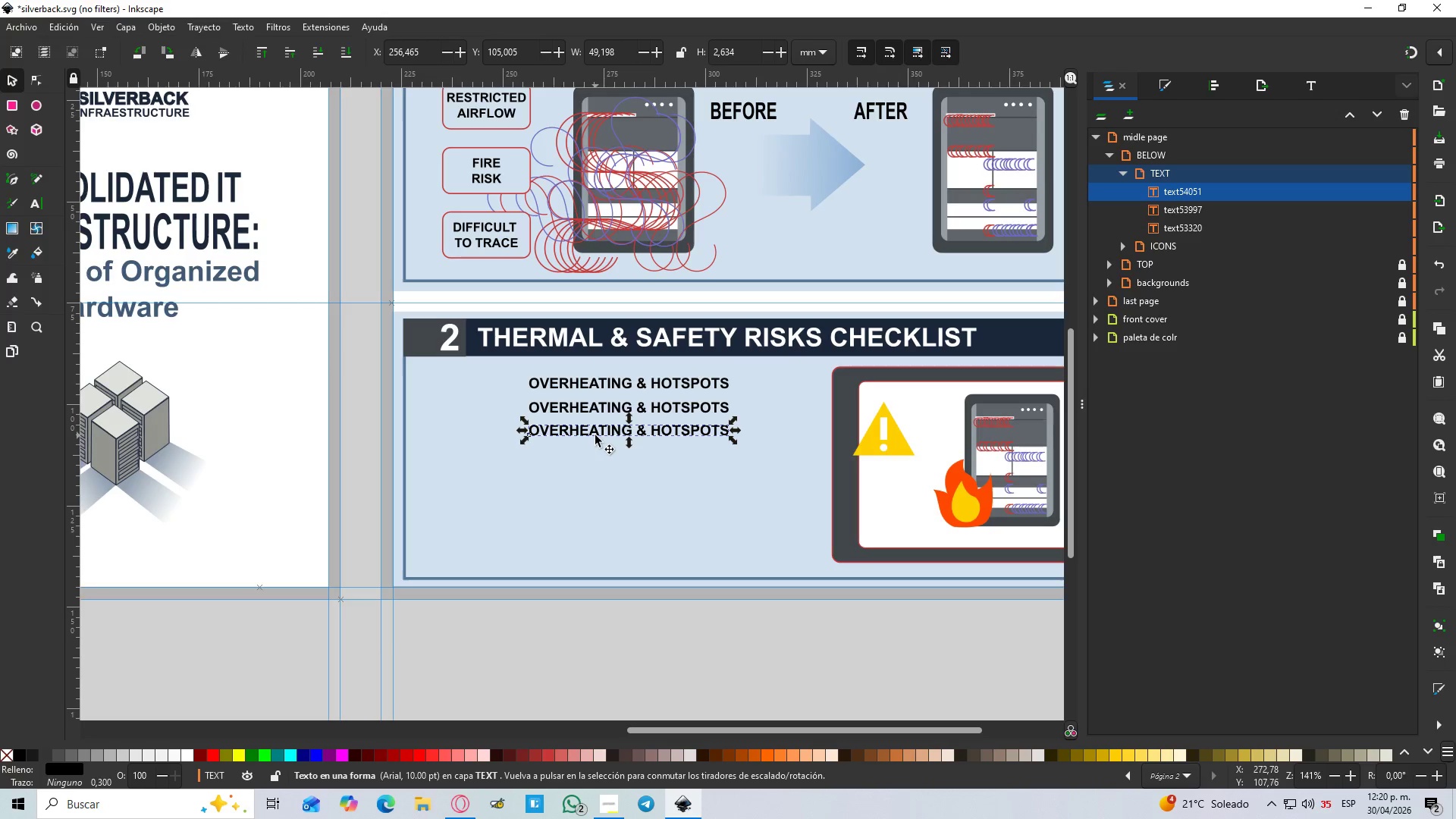 
hold_key(key=ControlLeft, duration=1.5)
 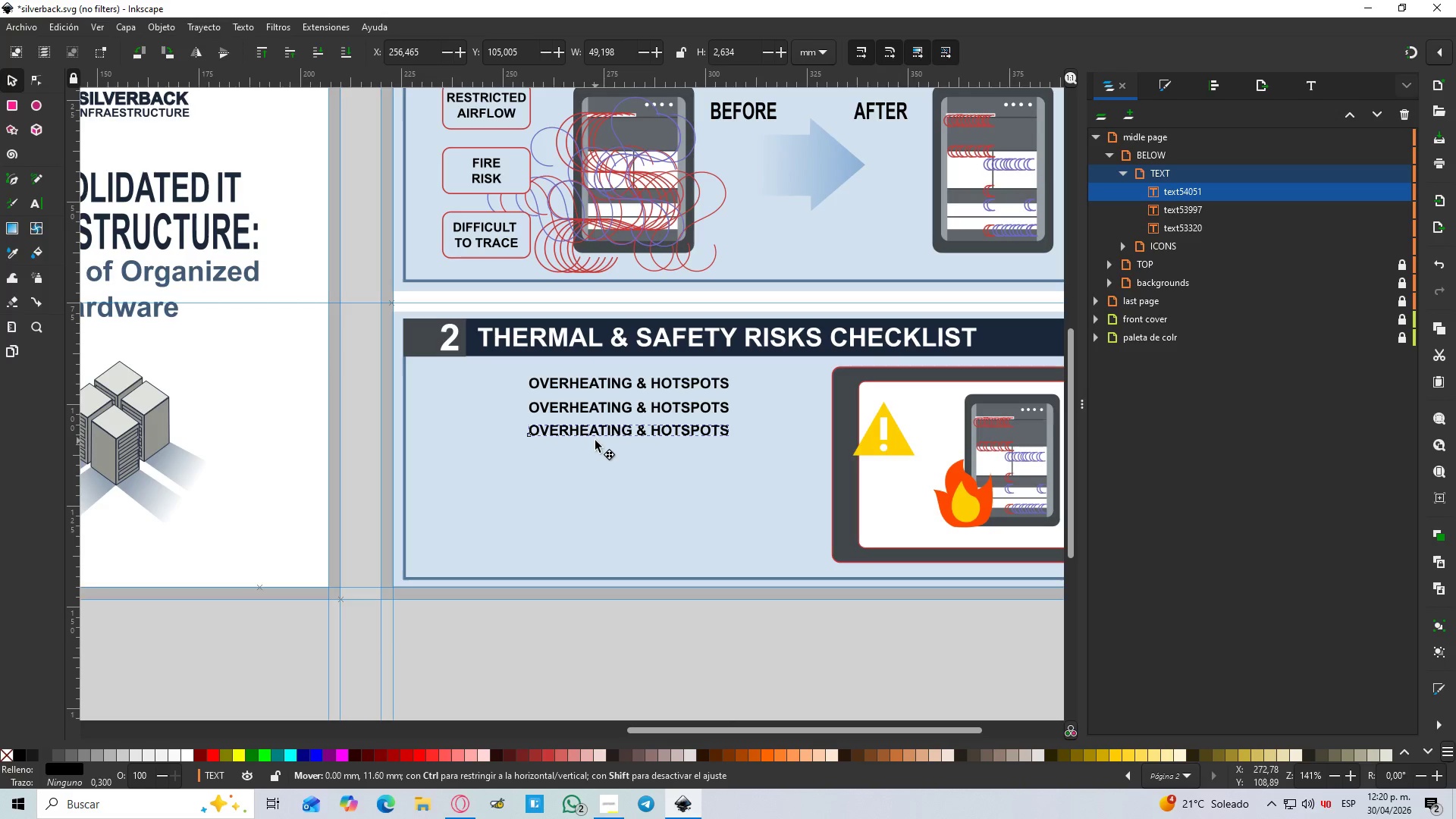 
hold_key(key=ControlLeft, duration=1.52)
 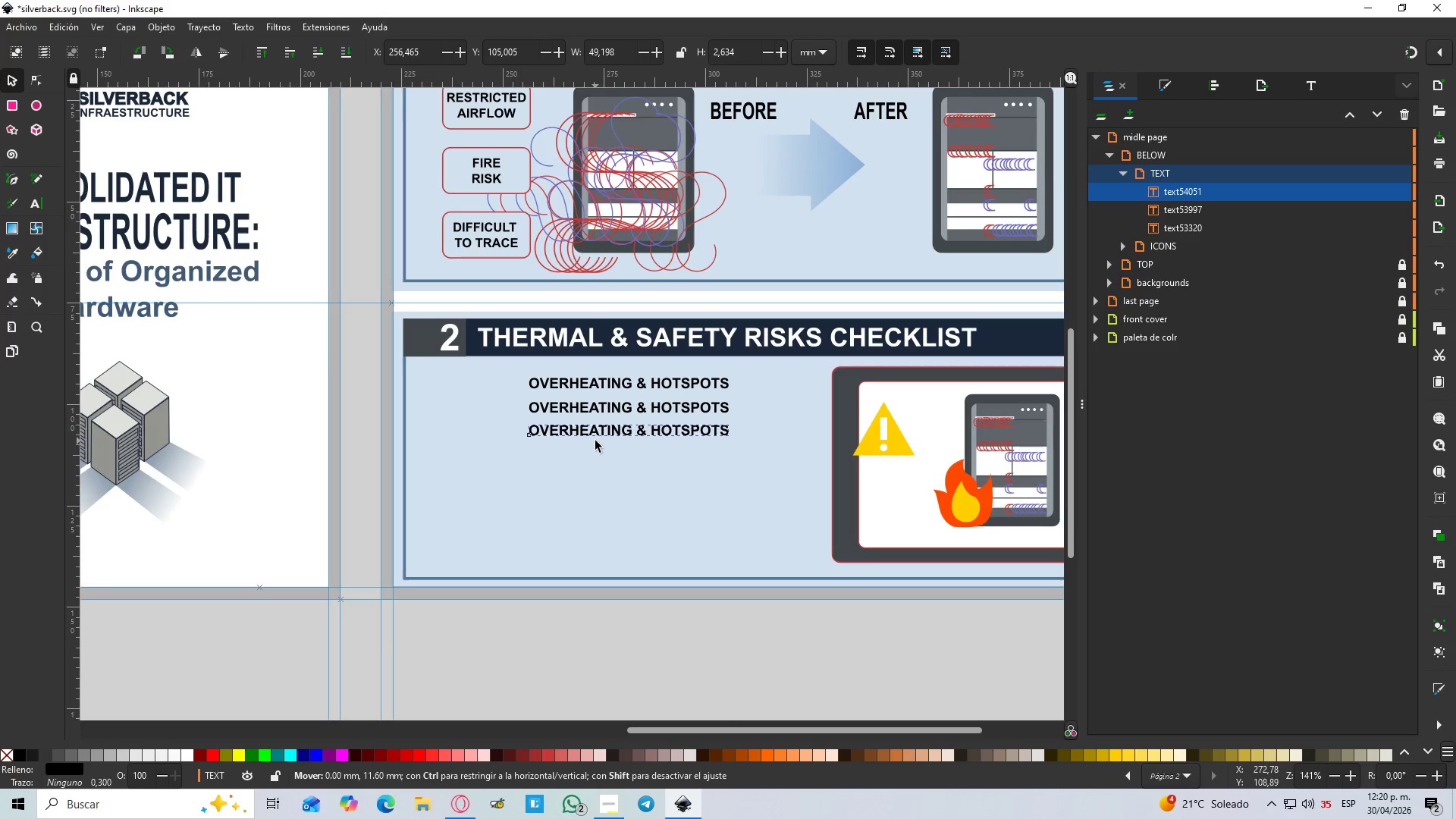 
key(Control+ControlLeft)
 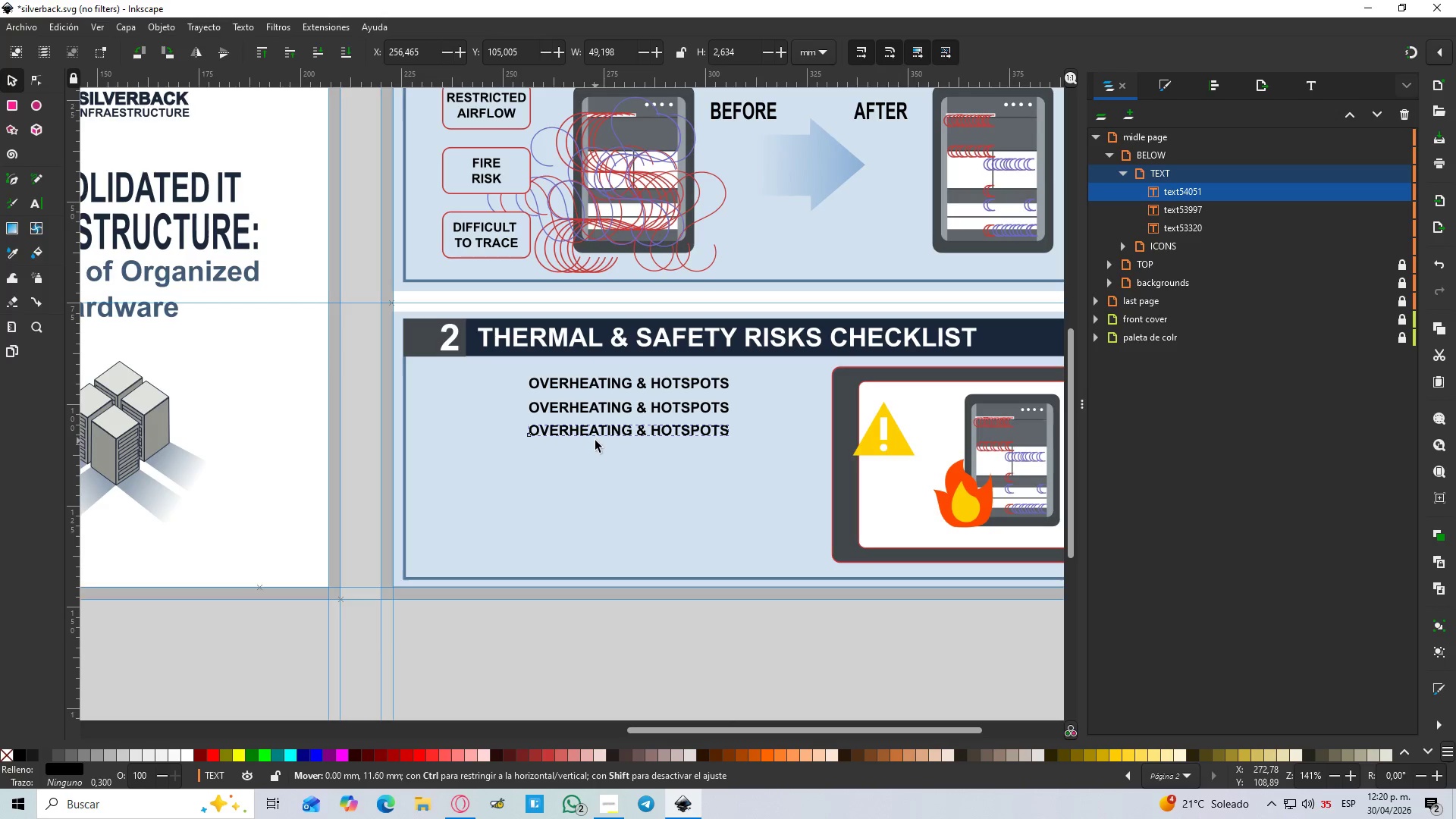 
key(Control+ControlLeft)
 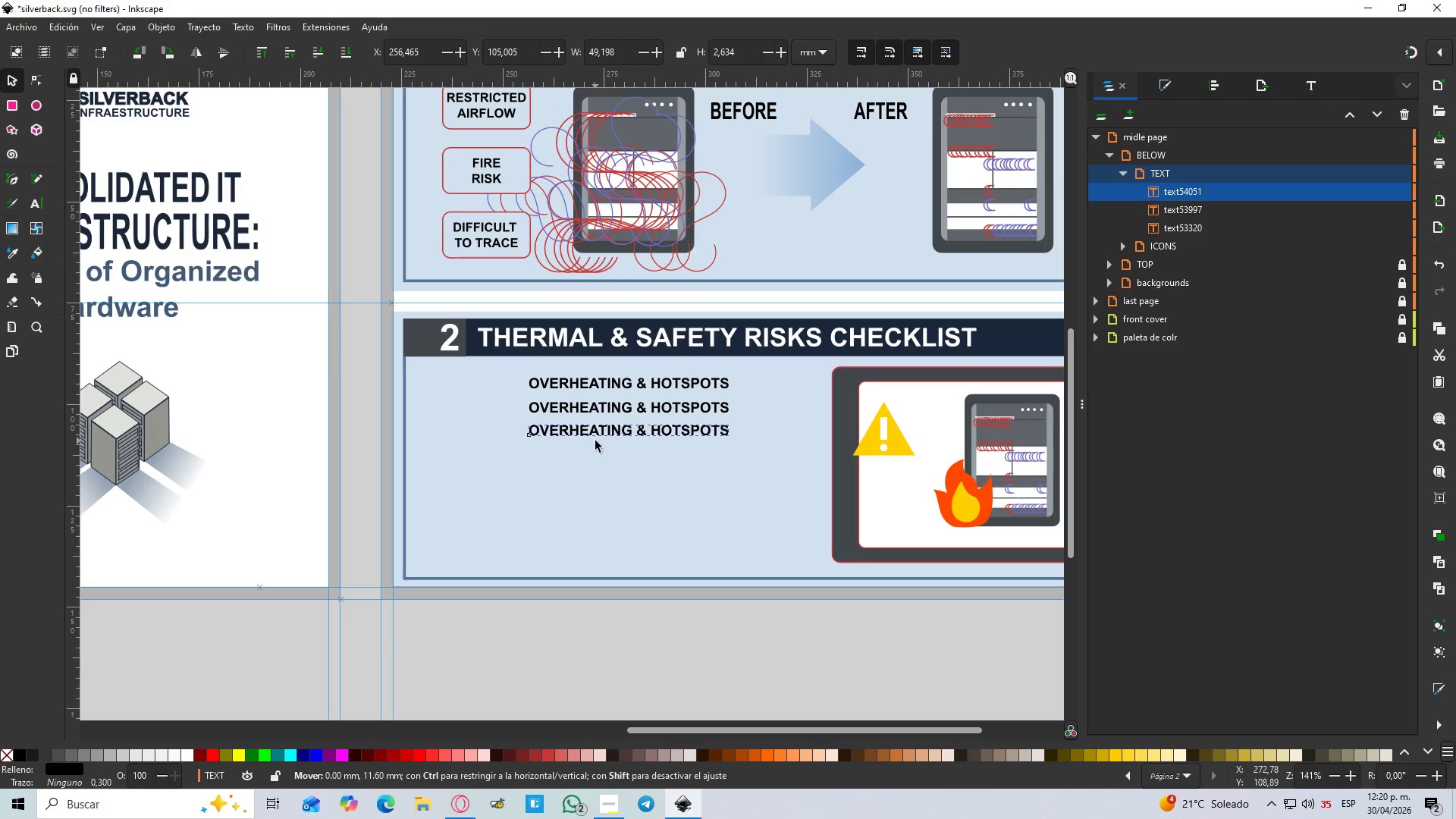 
key(Control+ControlLeft)
 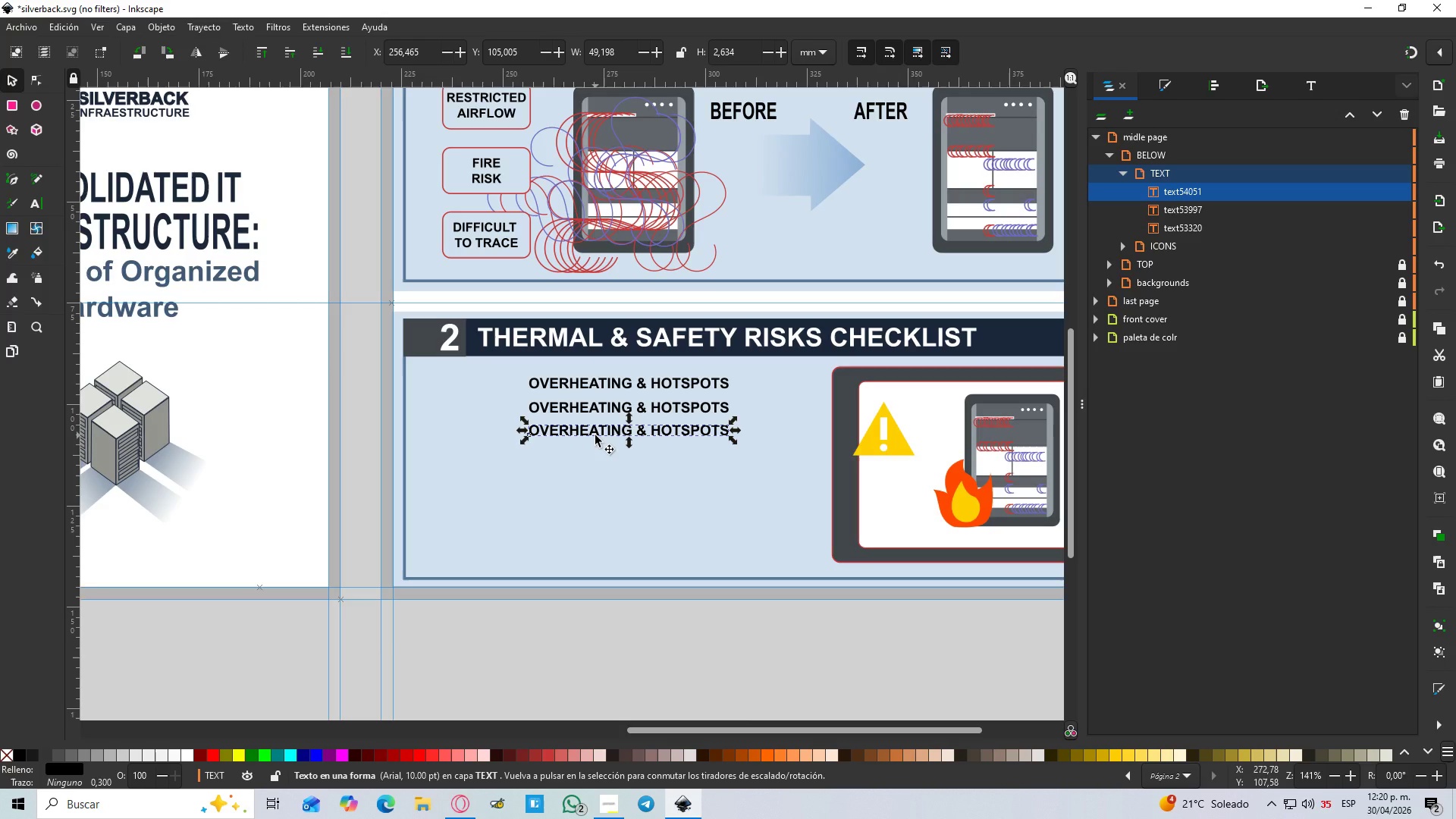 
left_click_drag(start_coordinate=[595, 435], to_coordinate=[593, 464])
 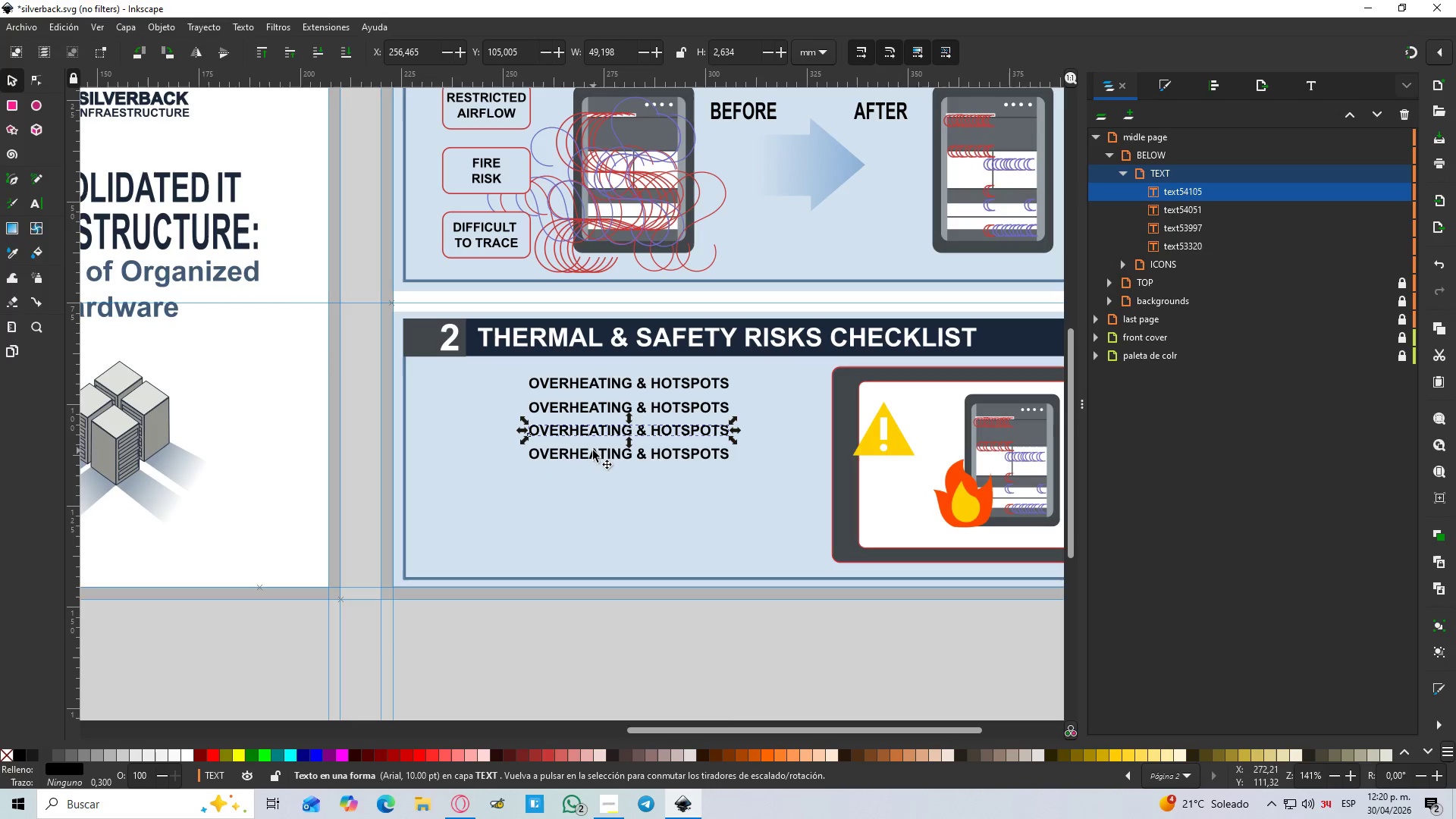 
key(Control+D)
 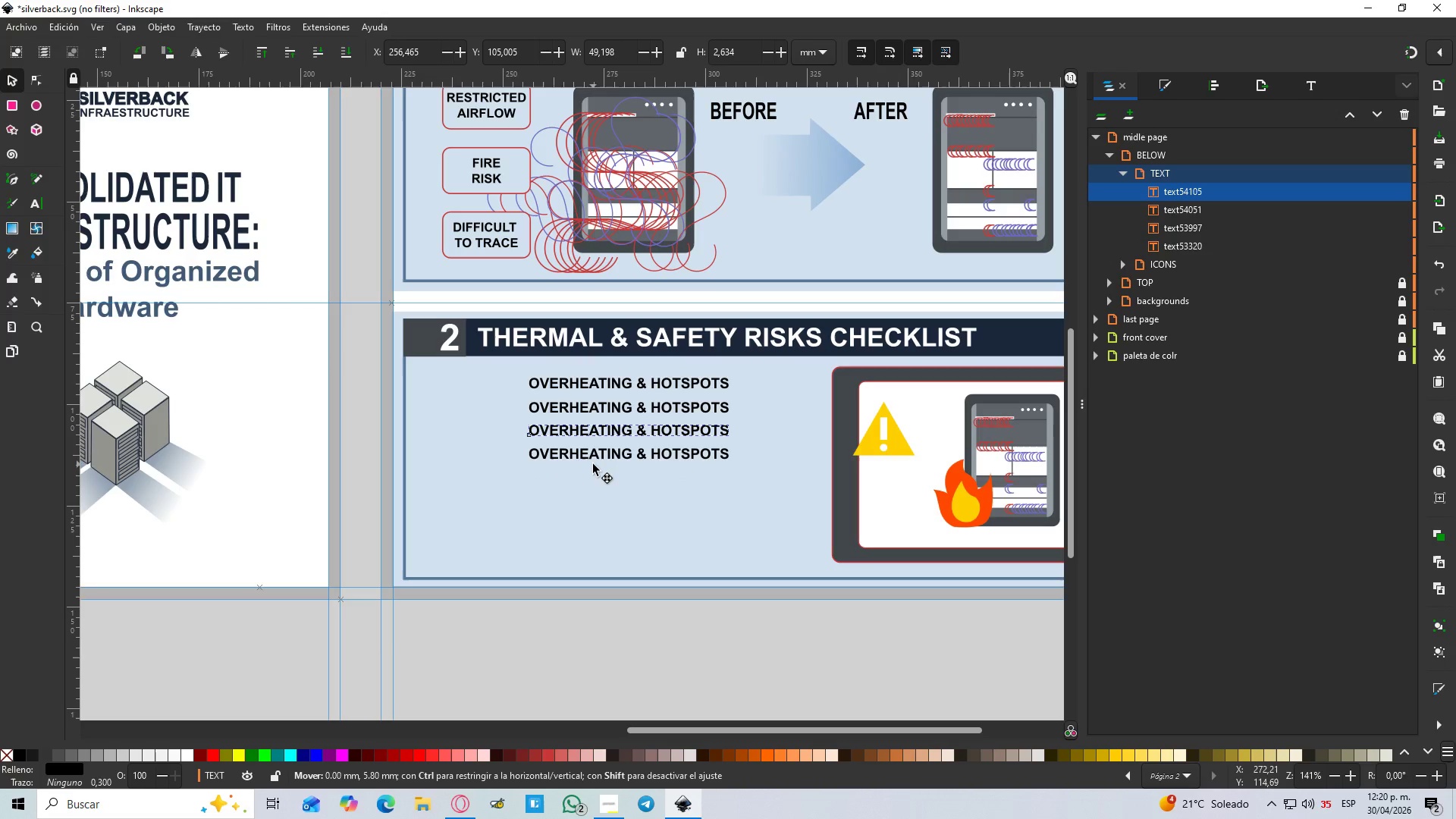 
left_click_drag(start_coordinate=[593, 450], to_coordinate=[595, 486])
 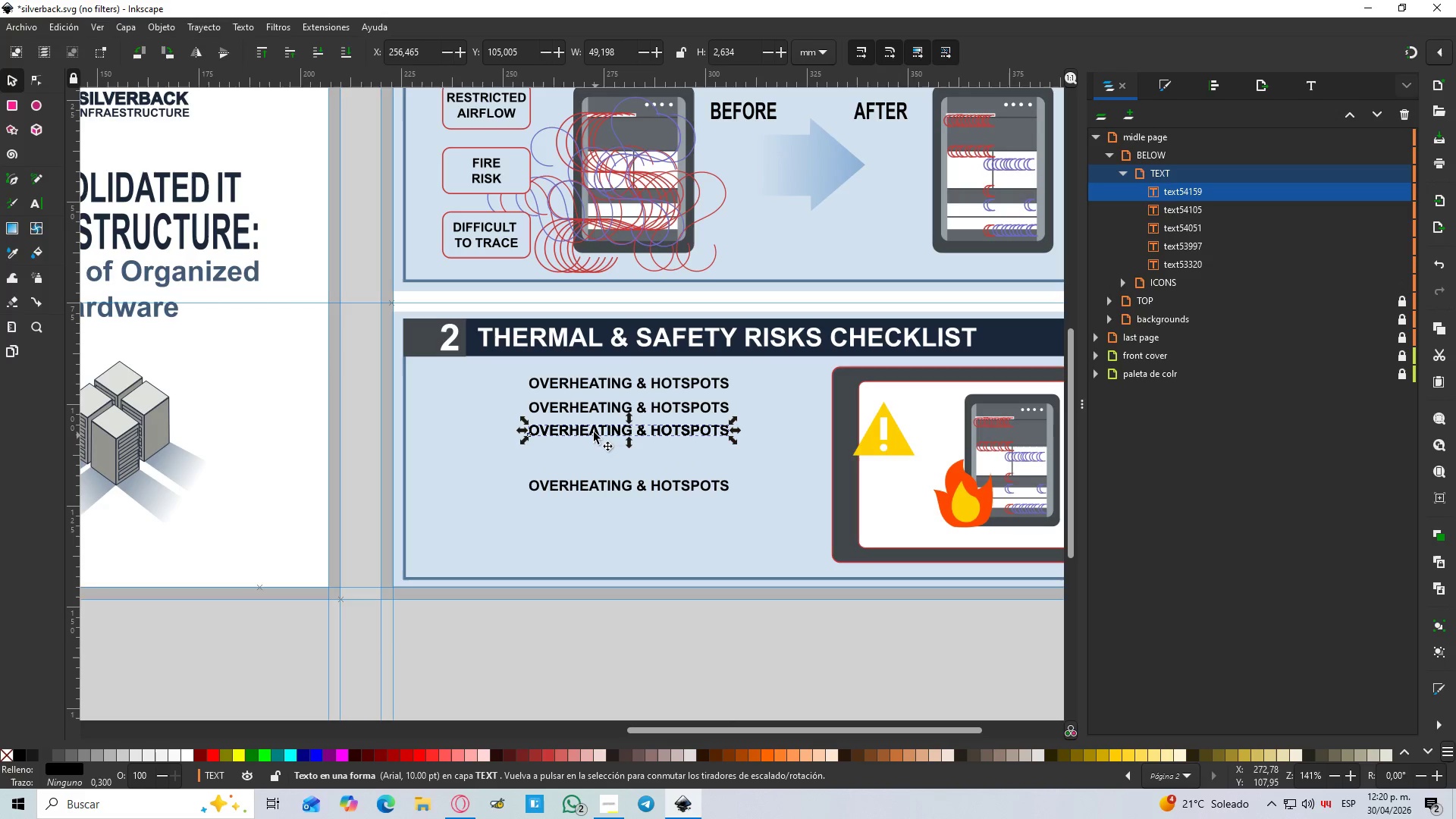 
key(Control+D)
 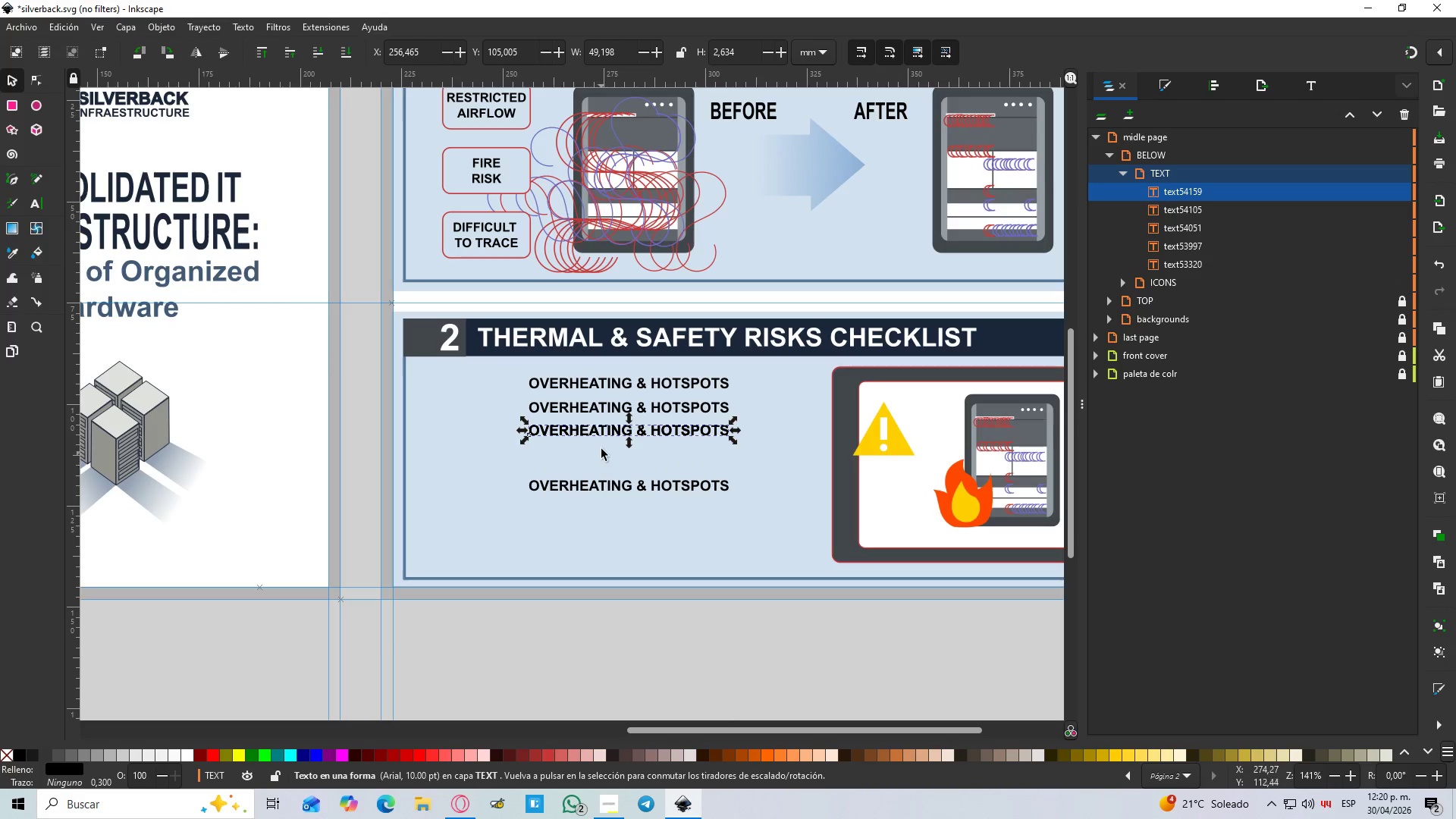 
left_click_drag(start_coordinate=[594, 432], to_coordinate=[592, 462])
 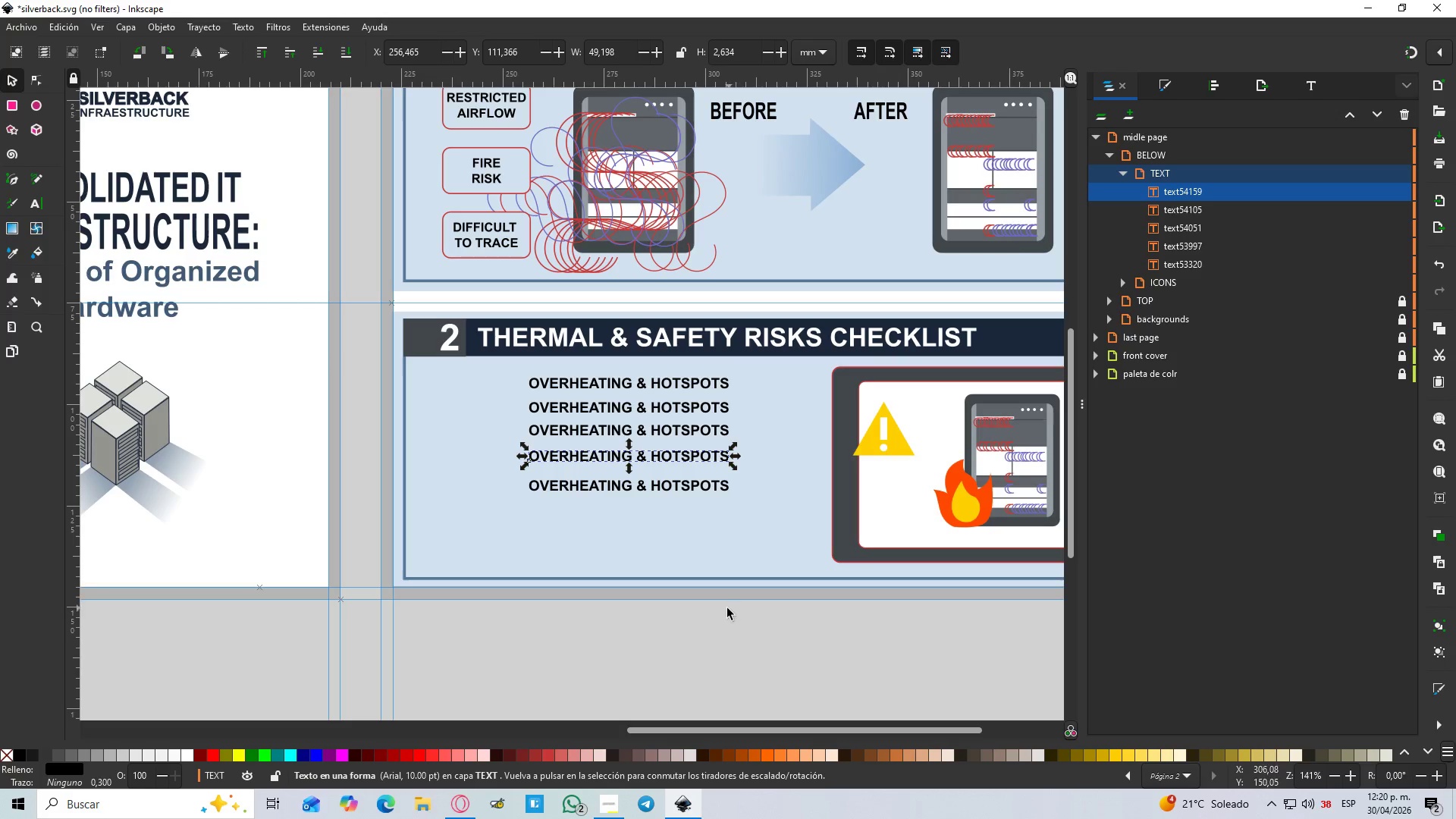 
hold_key(key=ControlLeft, duration=1.5)
 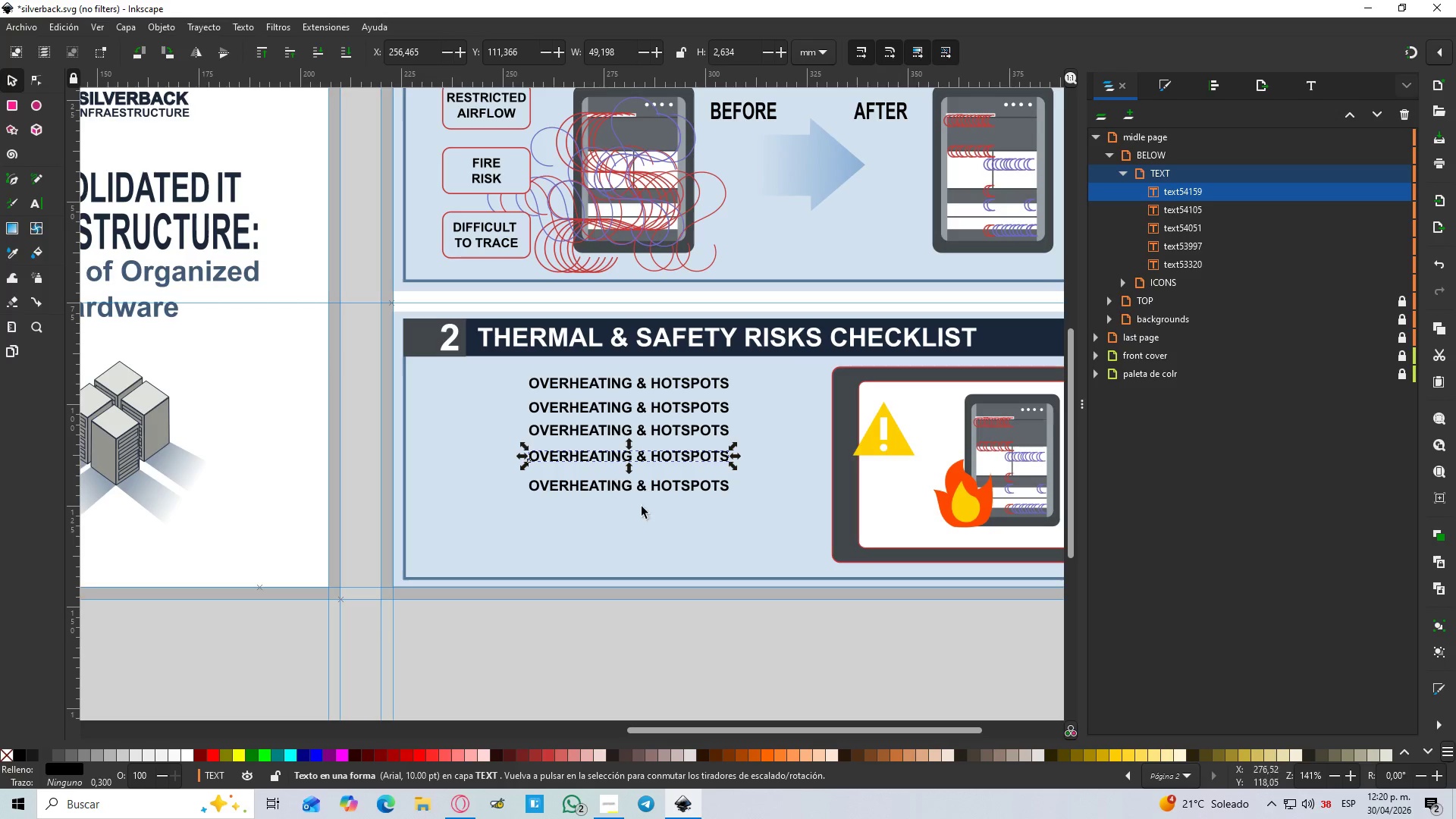 
hold_key(key=ControlLeft, duration=0.34)
 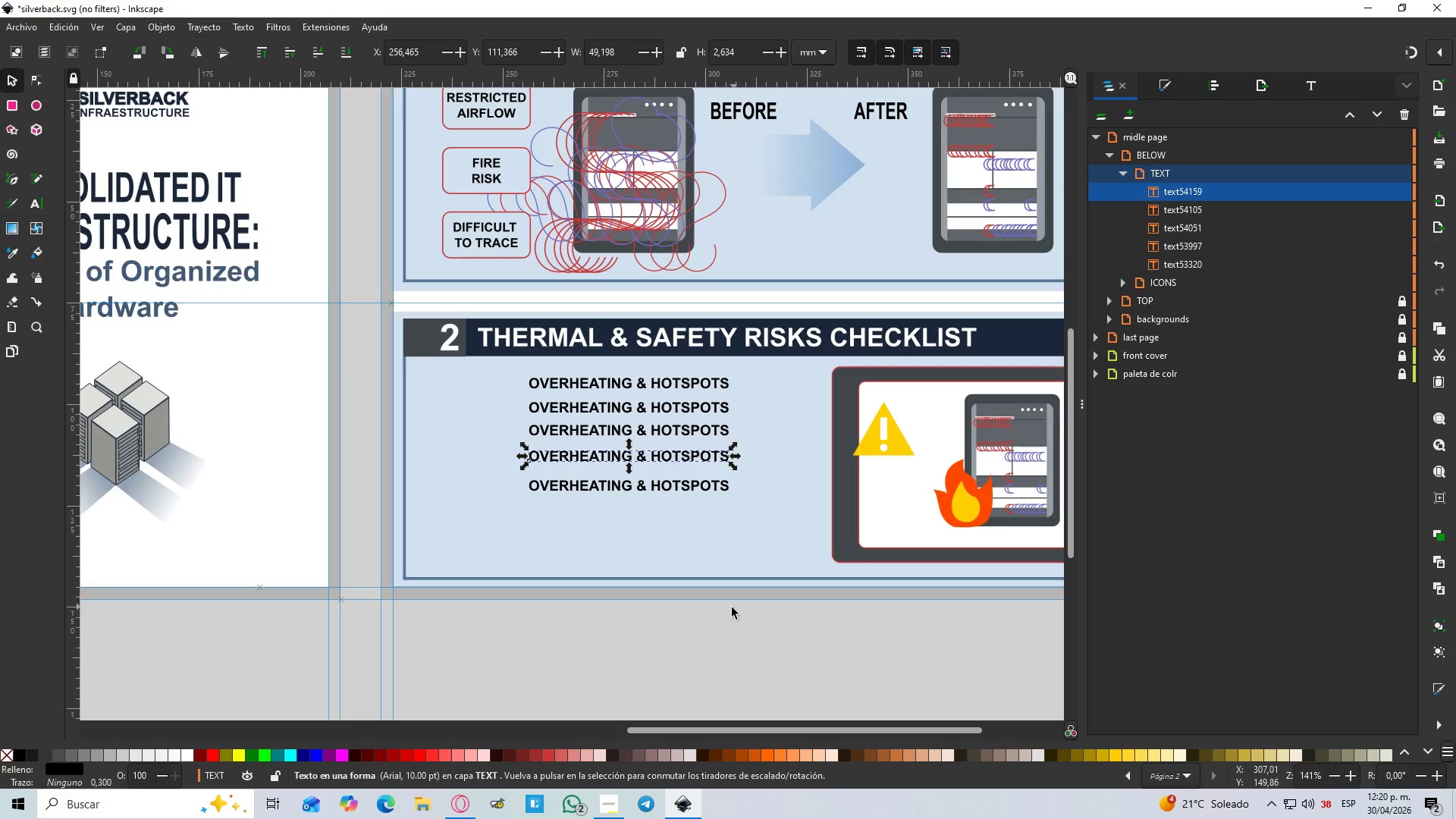 
left_click([727, 608])
 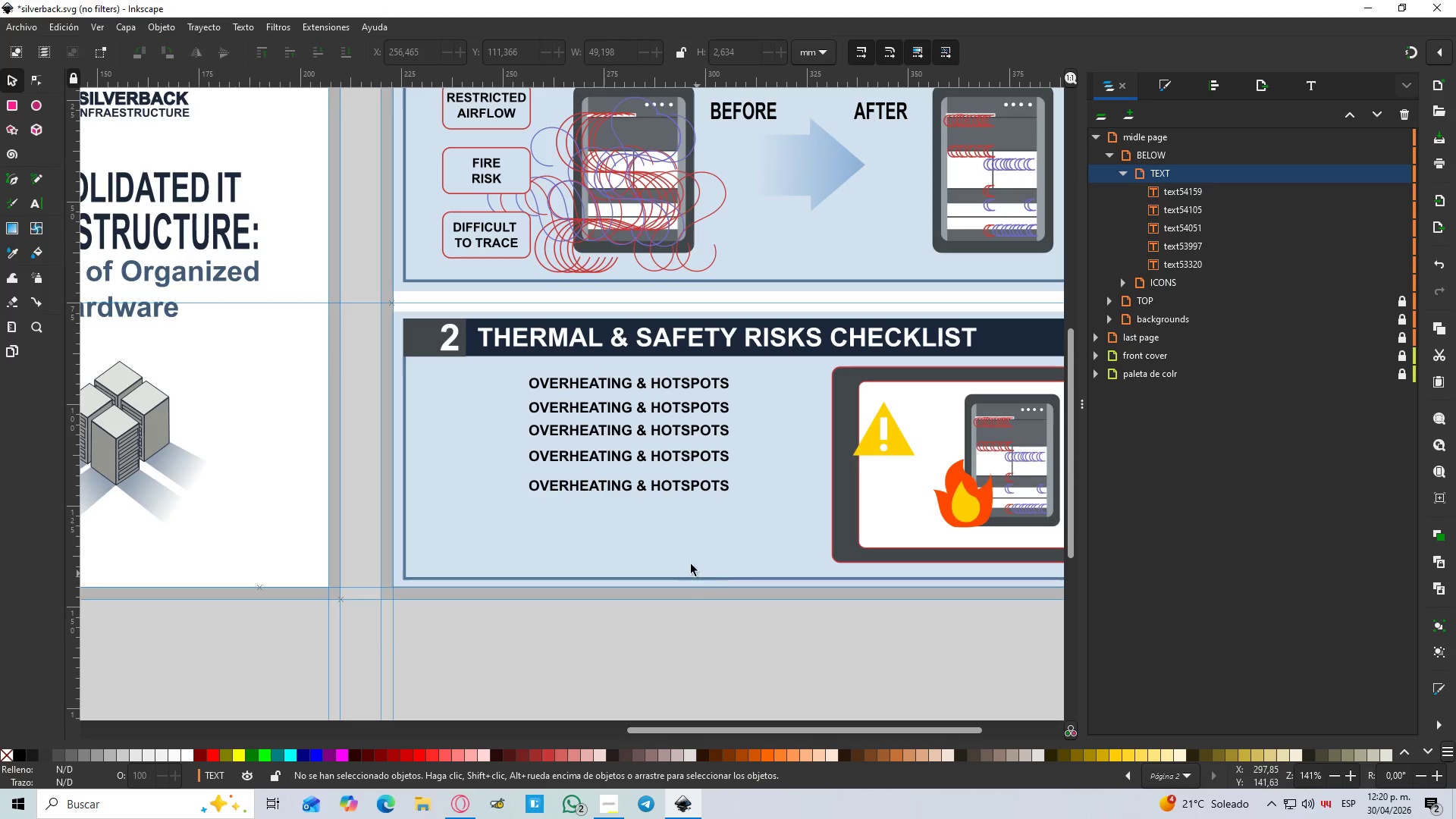 
hold_key(key=ControlLeft, duration=0.5)
 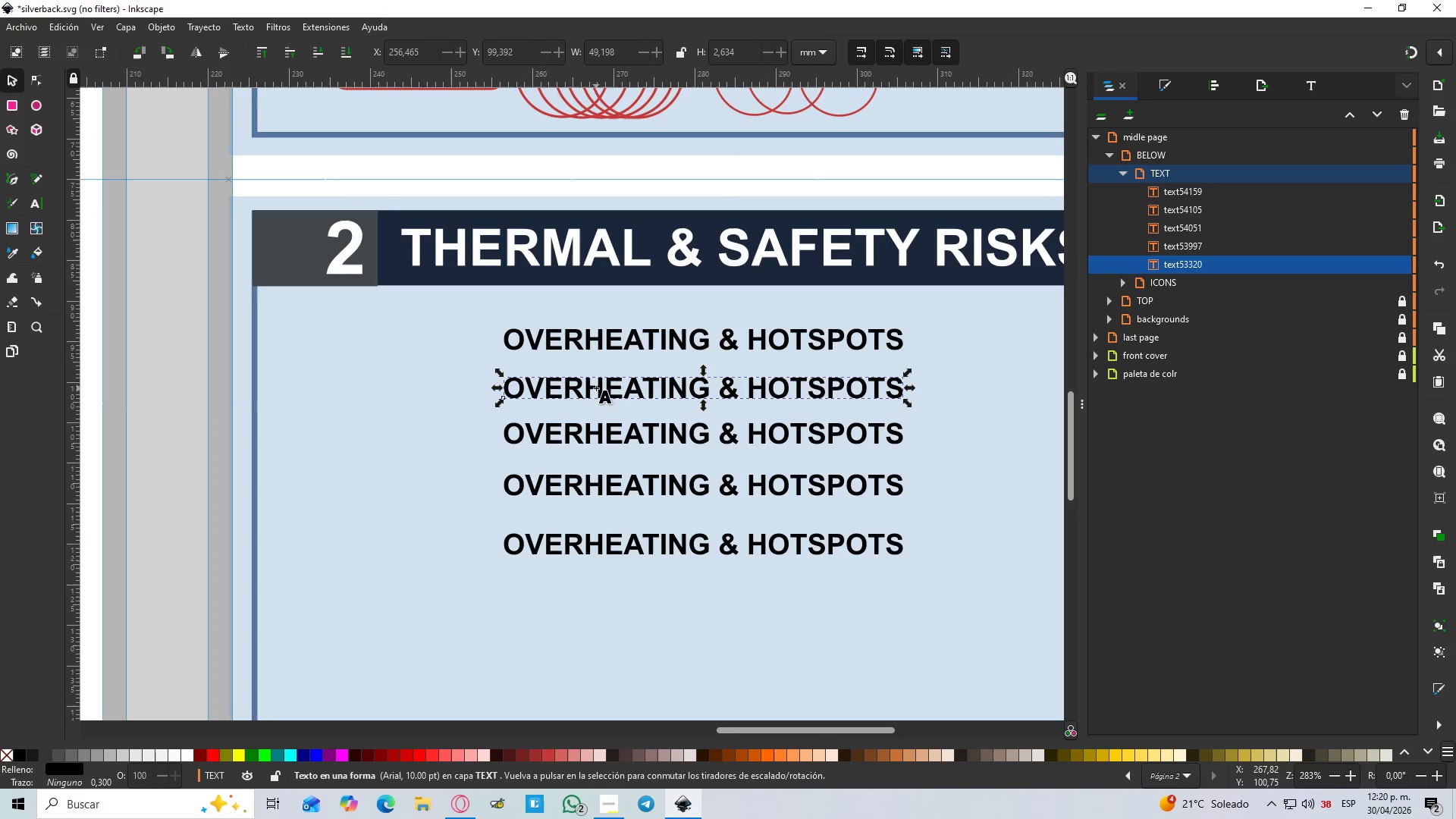 
left_click([596, 388])
 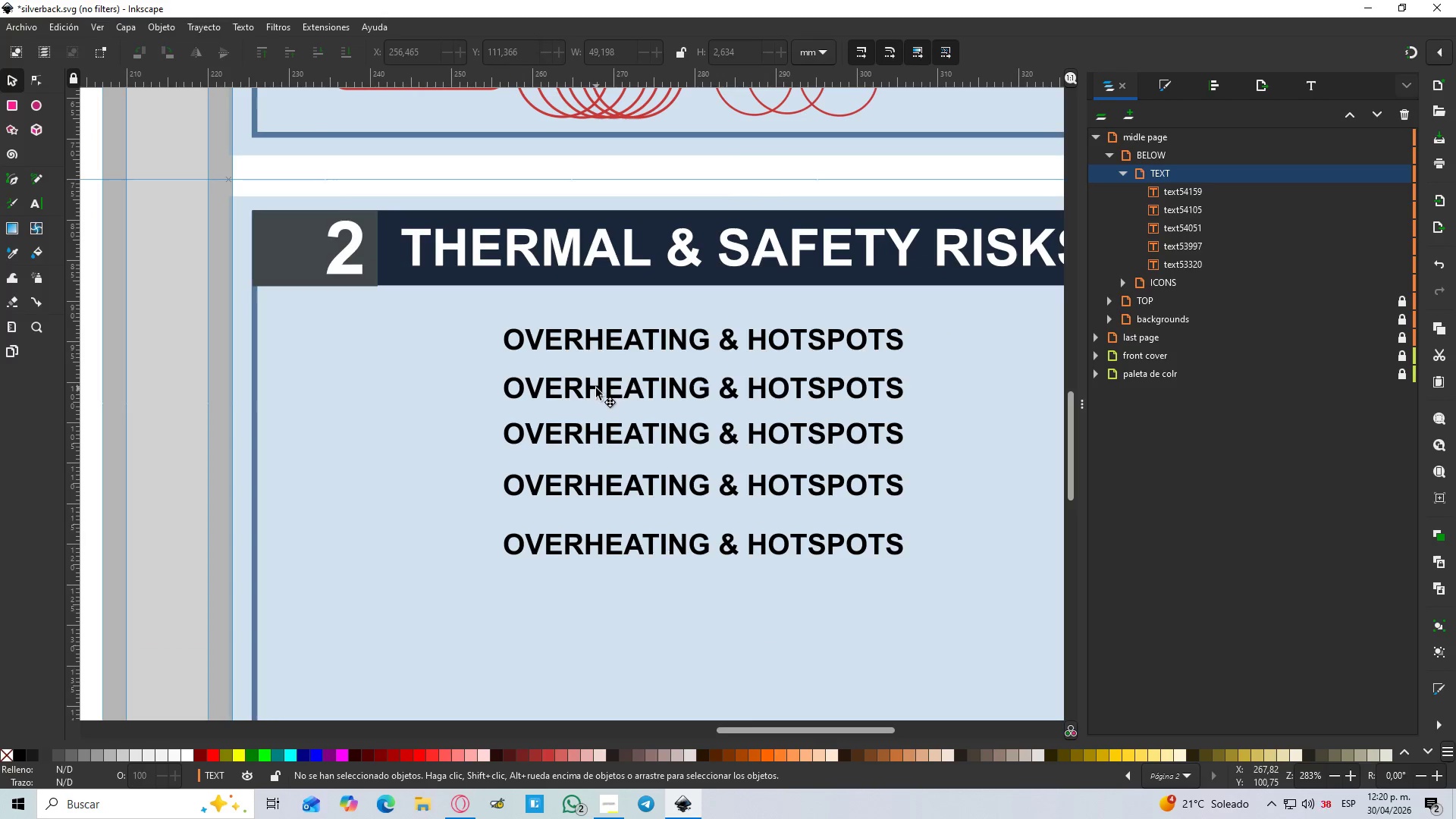 
scroll: coordinate [554, 427], scroll_direction: up, amount: 2.0
 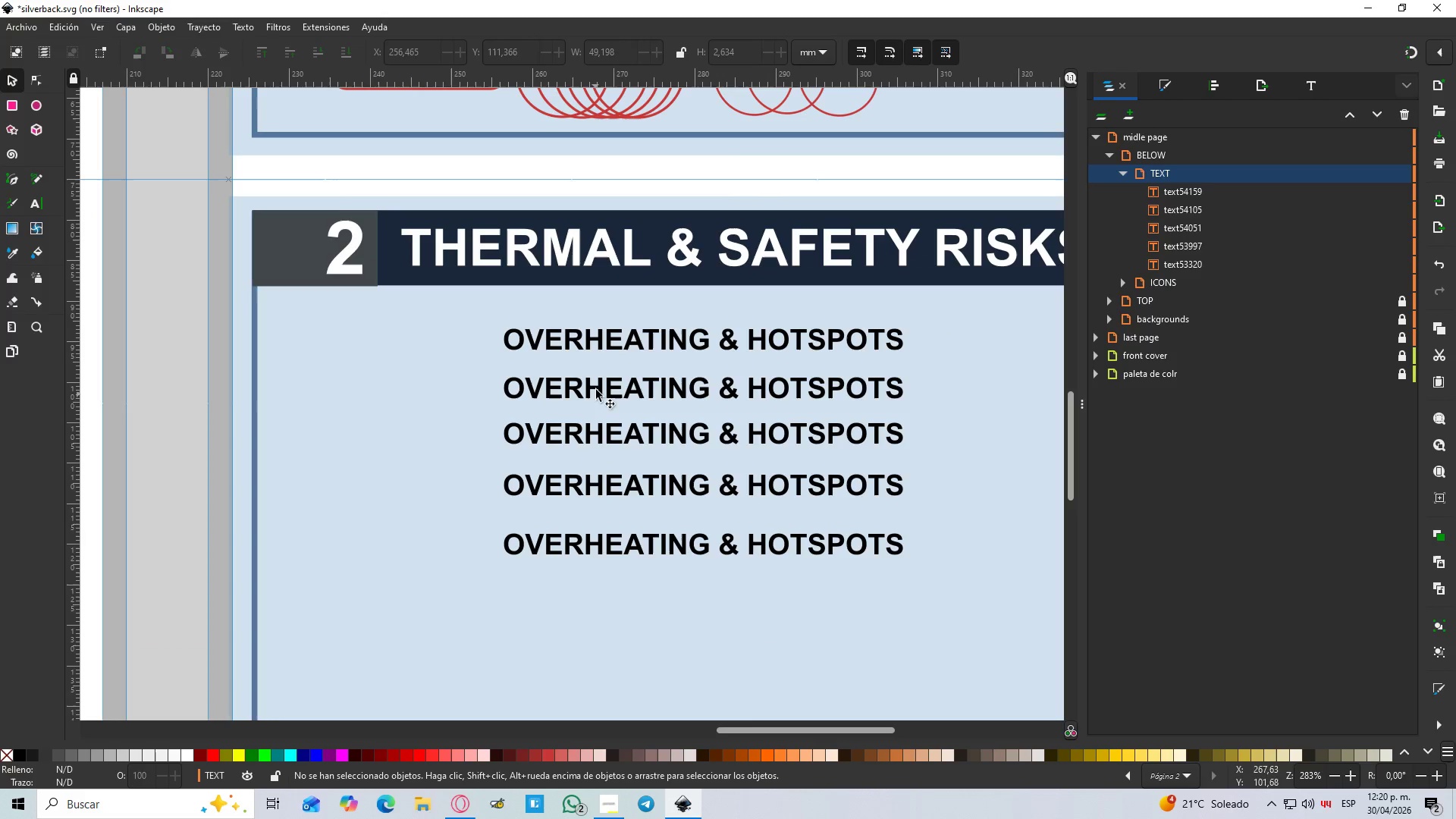 
double_click([596, 388])
 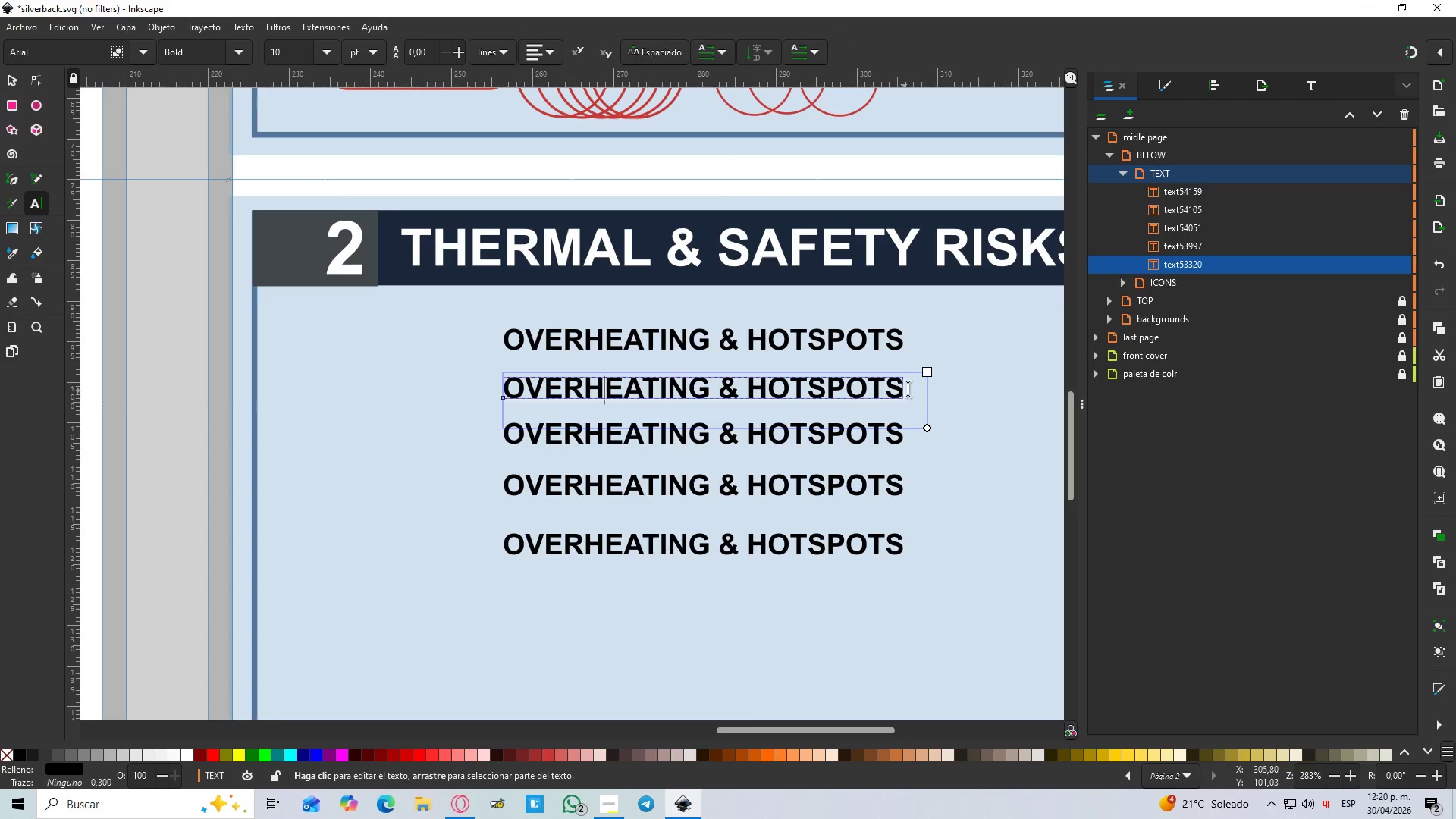 
left_click_drag(start_coordinate=[907, 387], to_coordinate=[435, 395])
 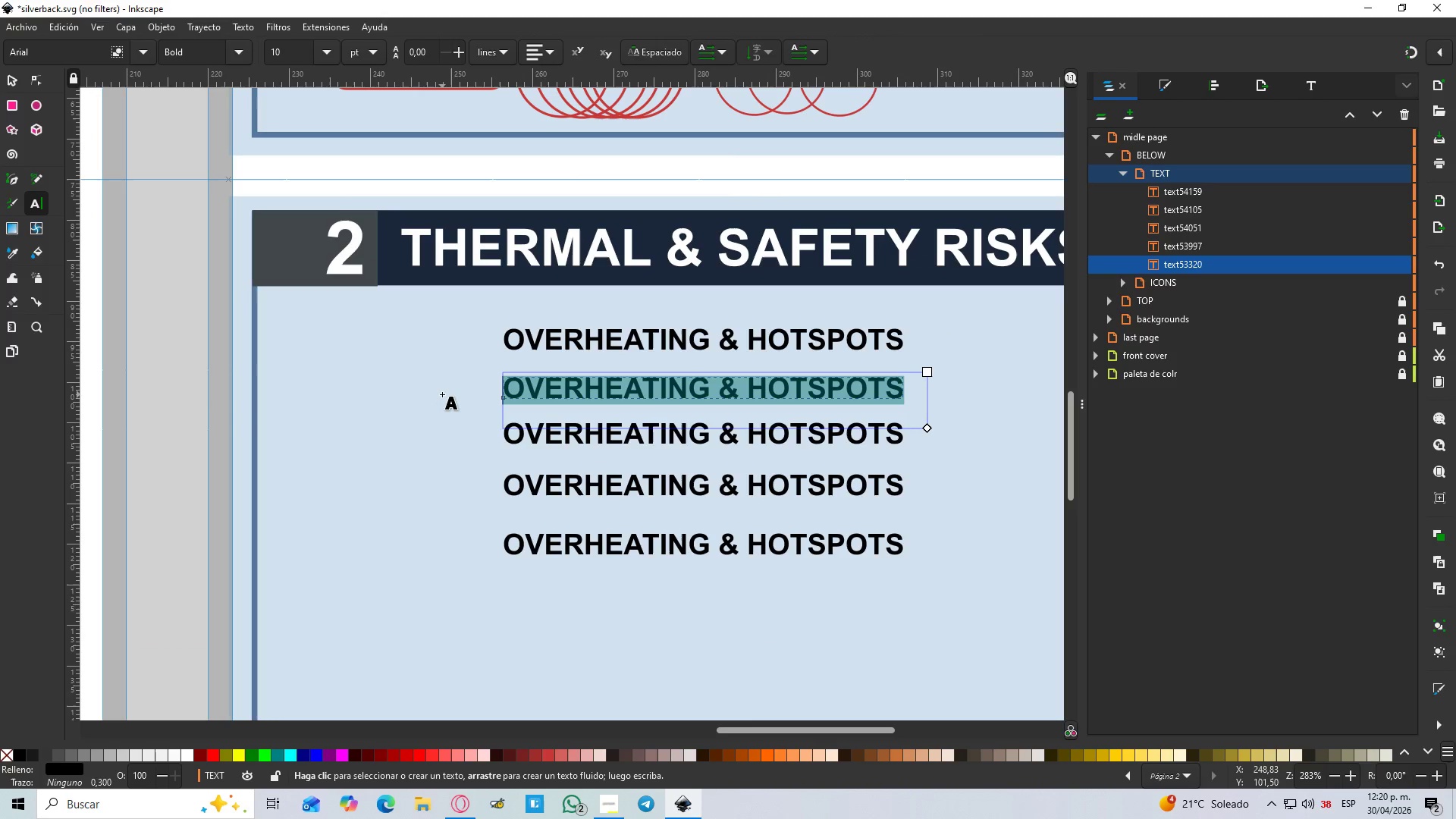 
type(signal interference)
 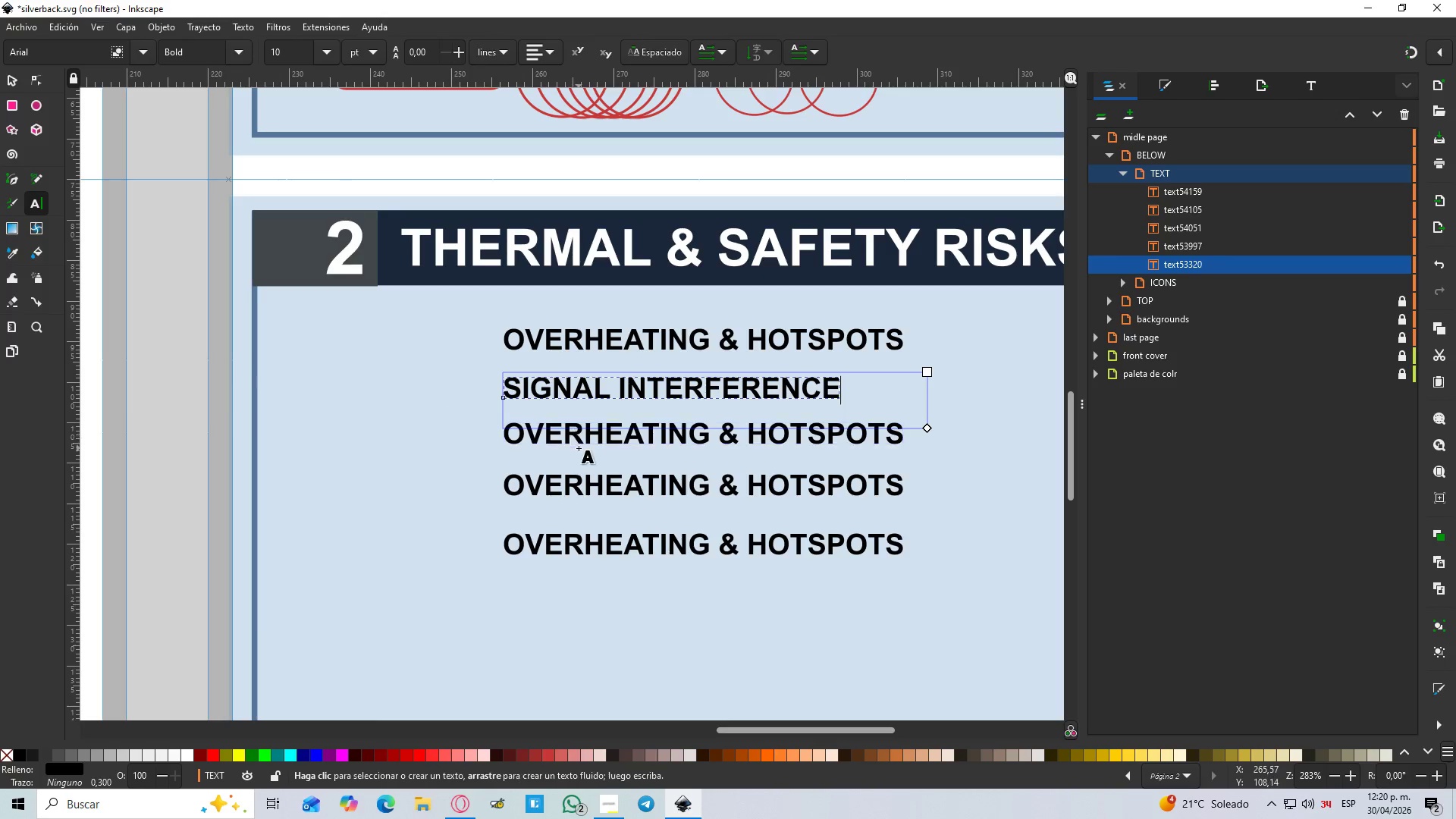 
double_click([582, 441])
 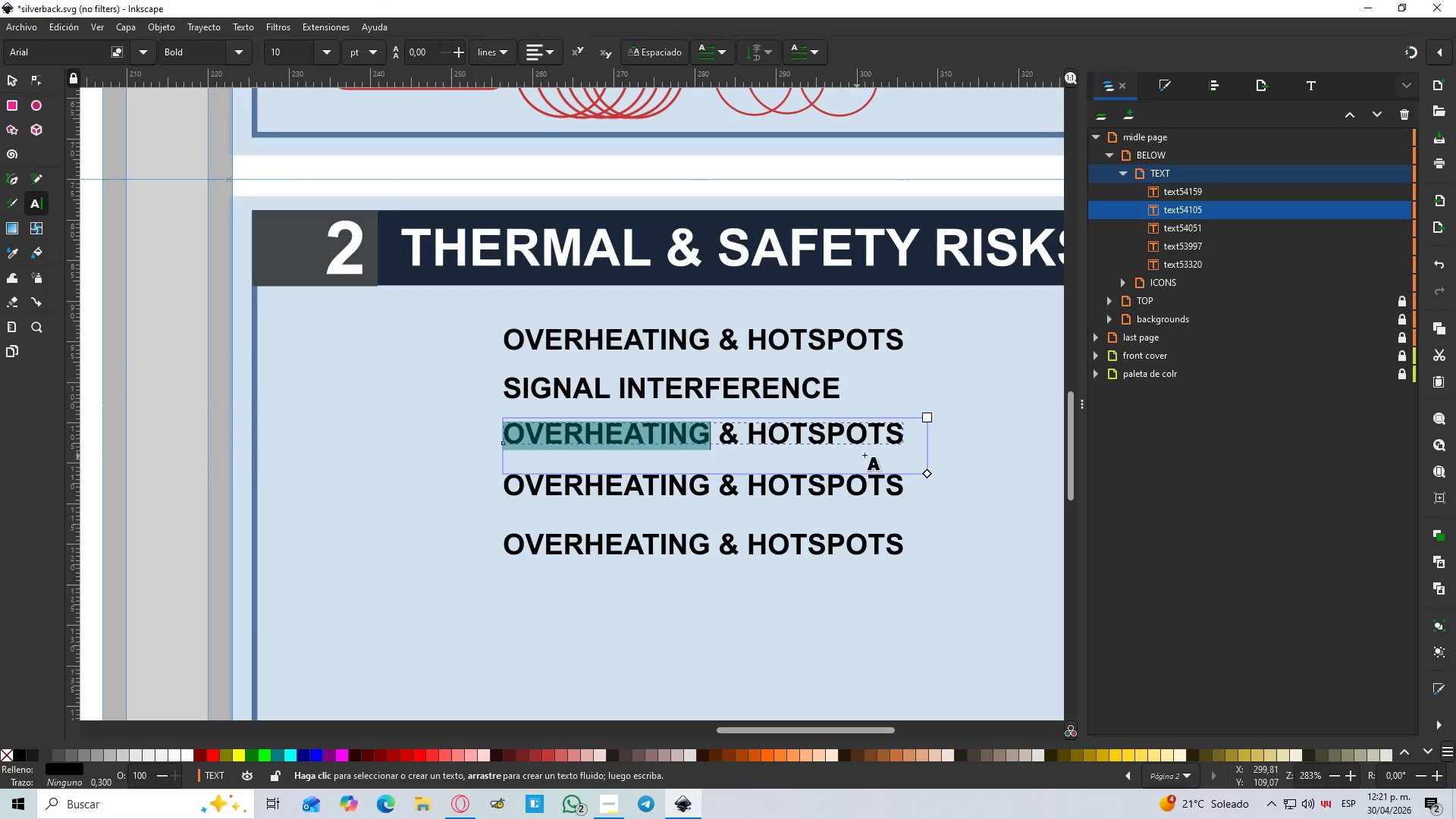 
left_click_drag(start_coordinate=[905, 429], to_coordinate=[418, 446])
 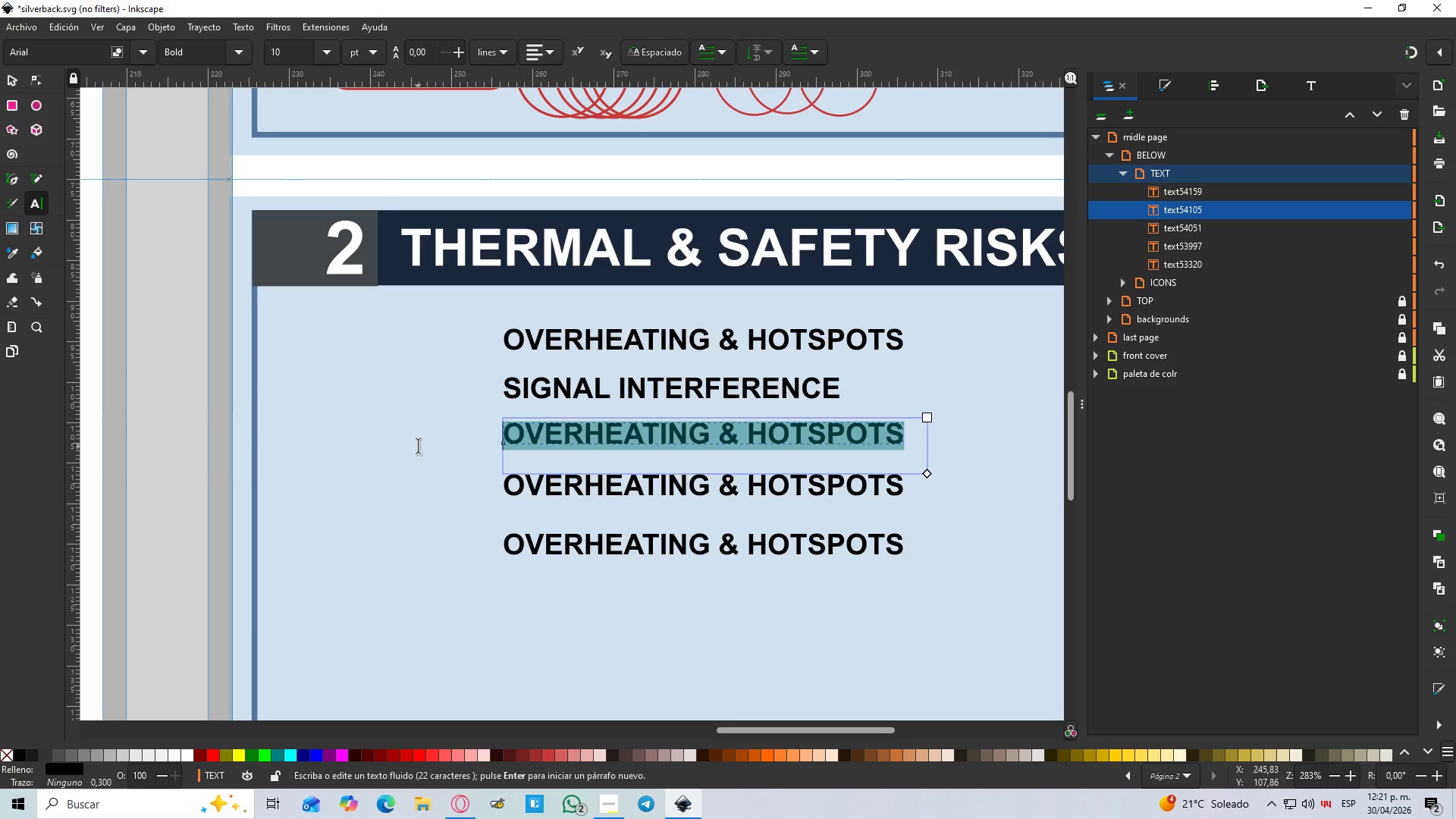 
type(triphazards)
 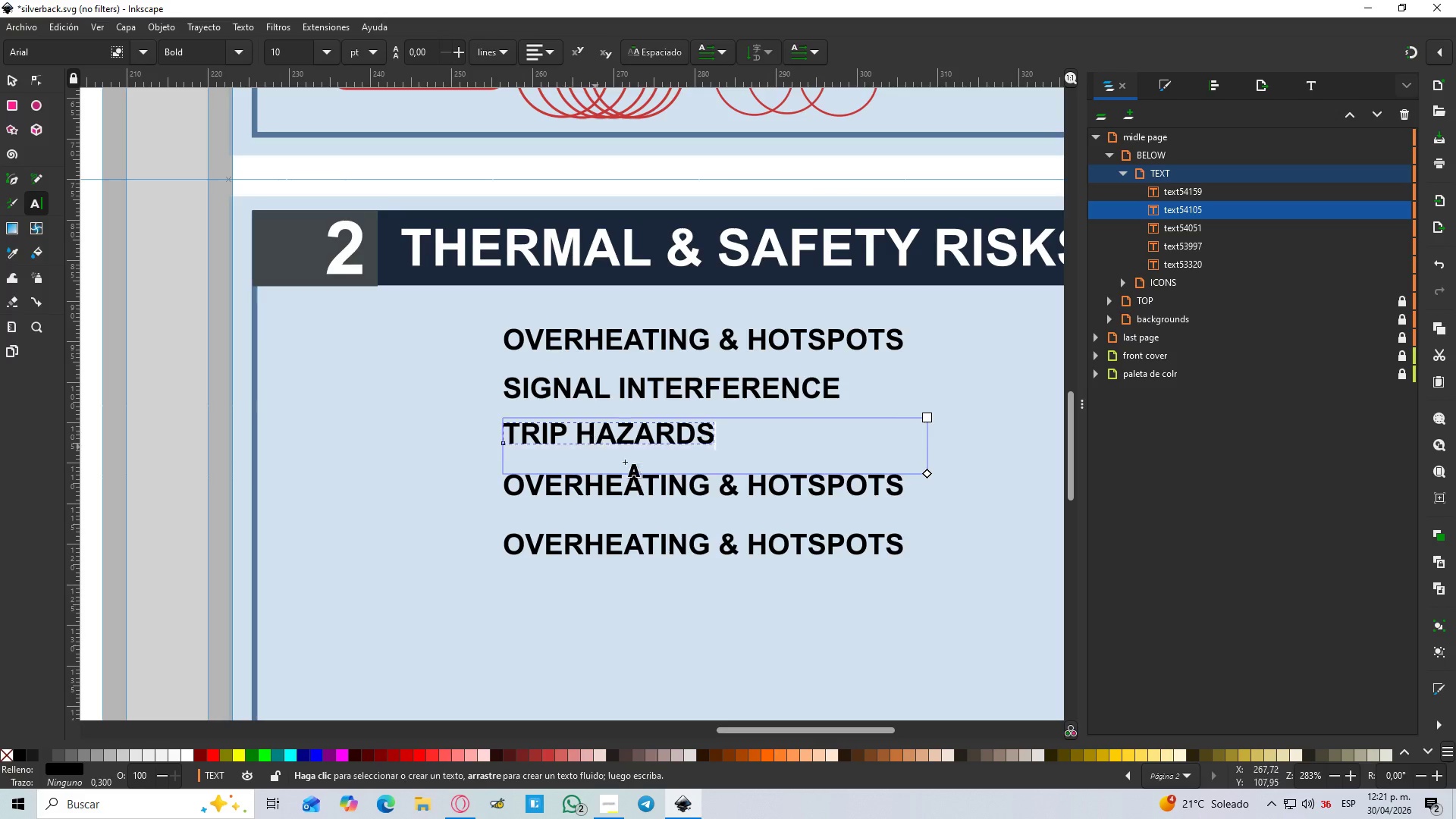 
left_click([651, 477])
 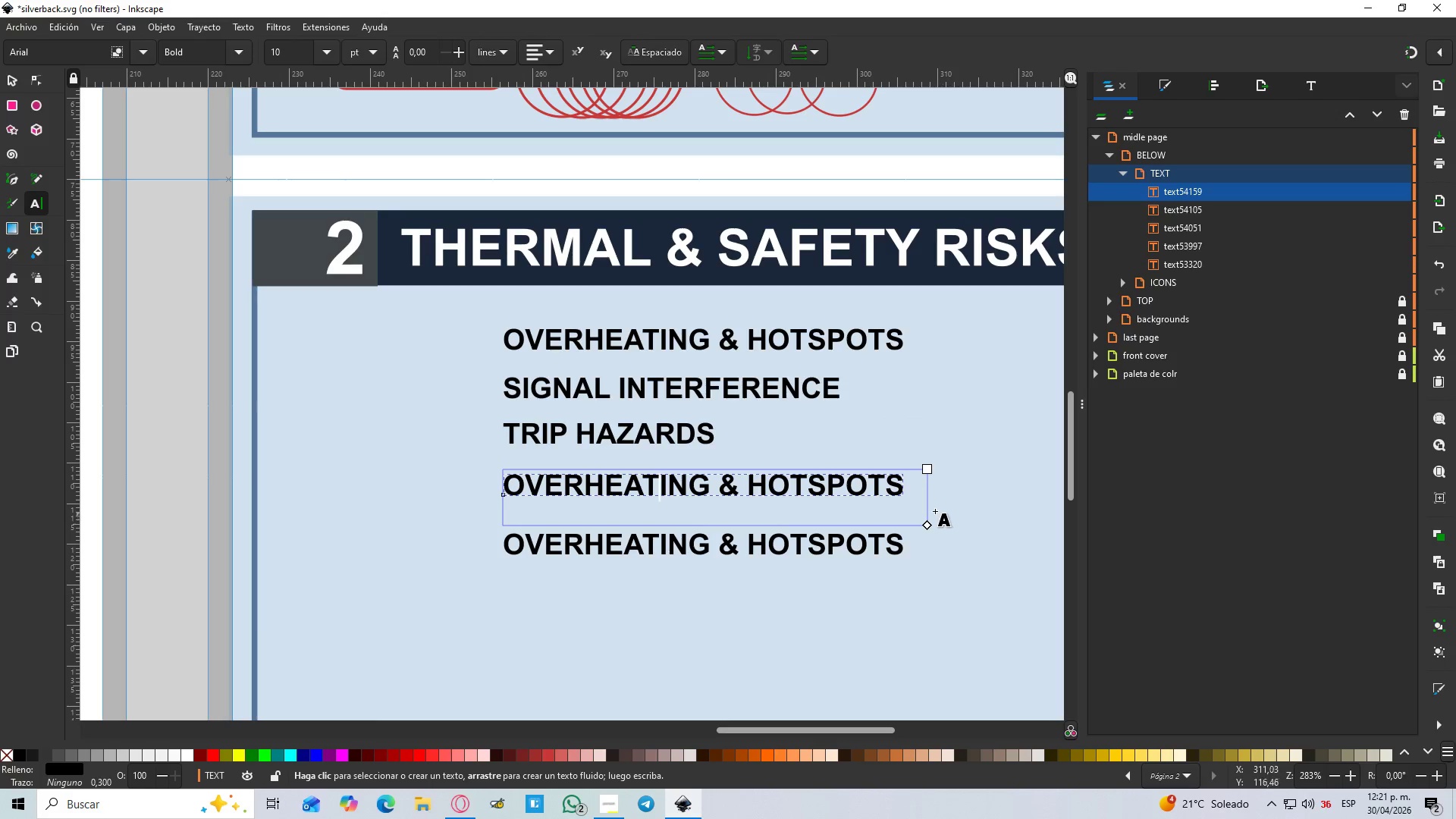 
left_click_drag(start_coordinate=[903, 488], to_coordinate=[459, 491])
 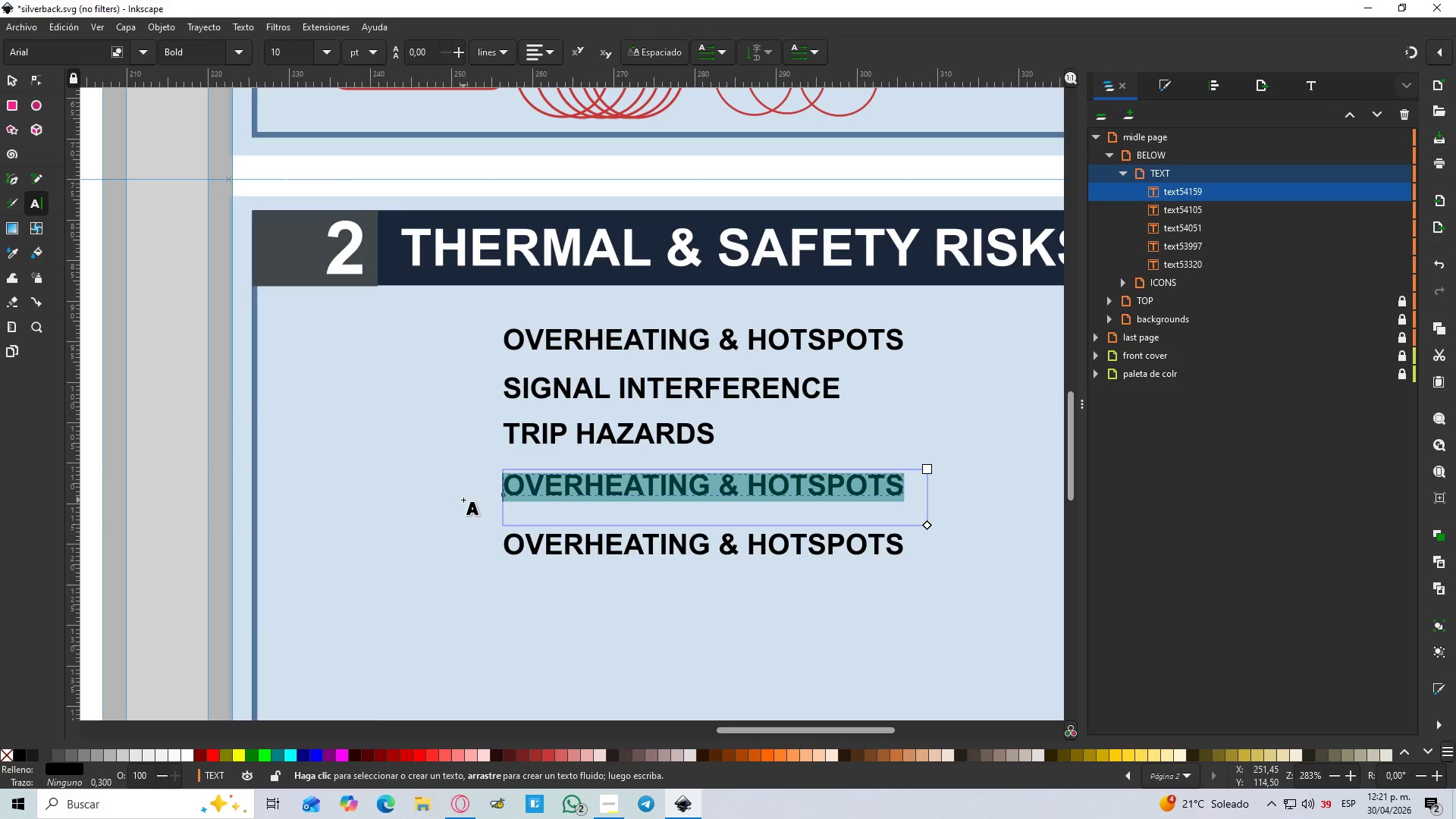 
type(q)
key(Backspace)
type(equipemnt )
key(Backspace)
key(Backspace)
key(Backspace)
type(ent damage)
 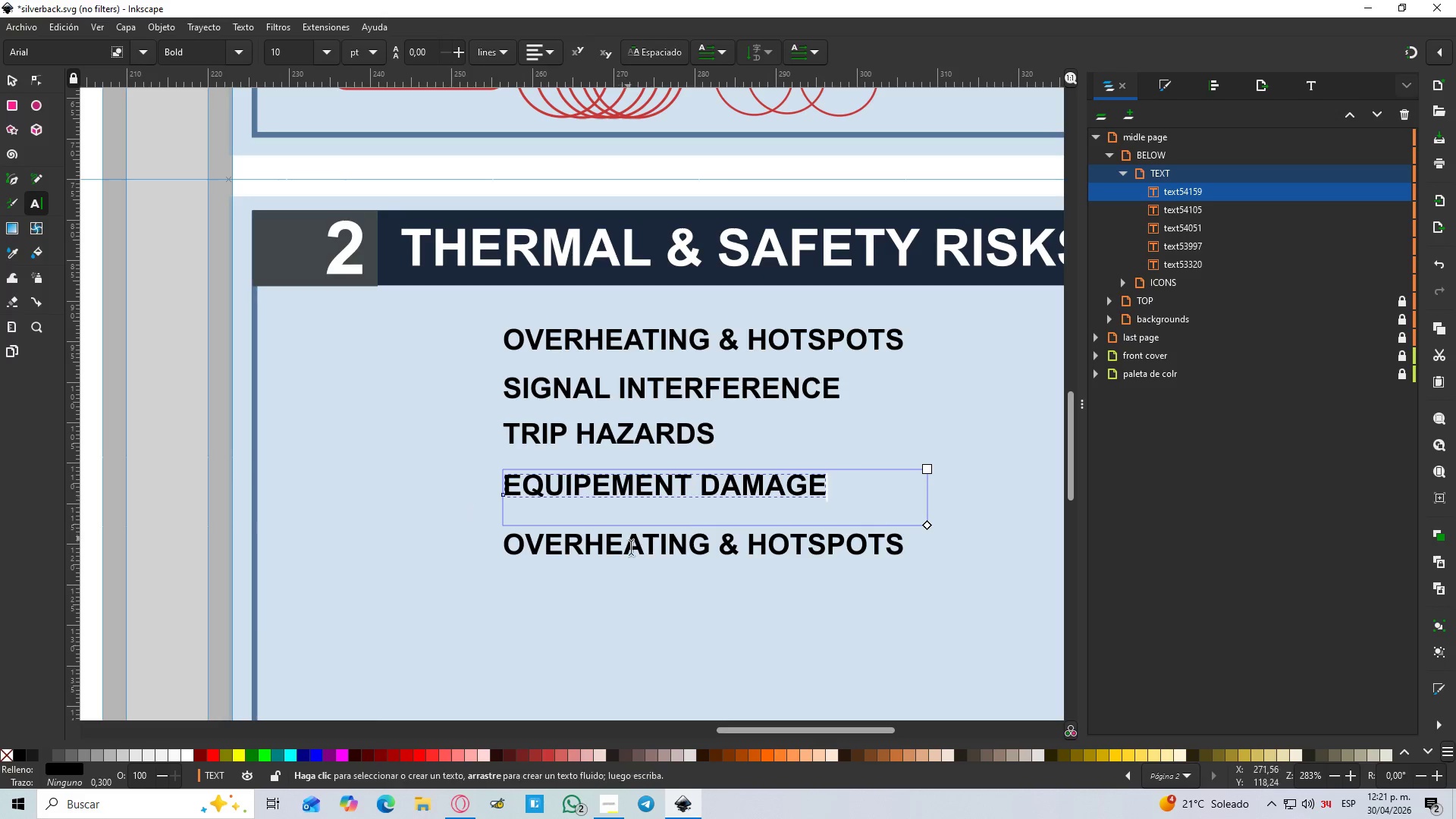 
double_click([631, 549])
 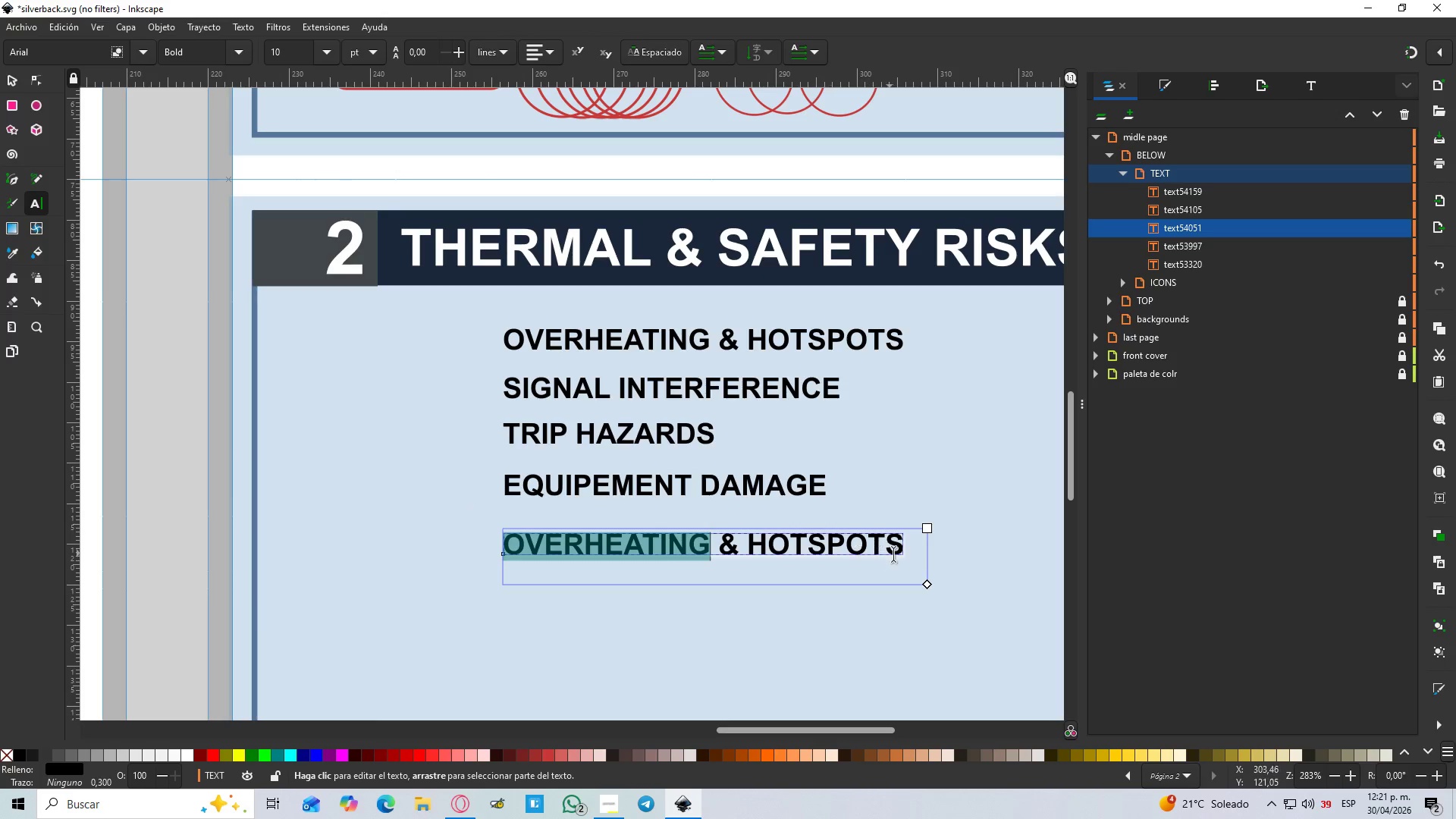 
left_click_drag(start_coordinate=[902, 555], to_coordinate=[505, 548])
 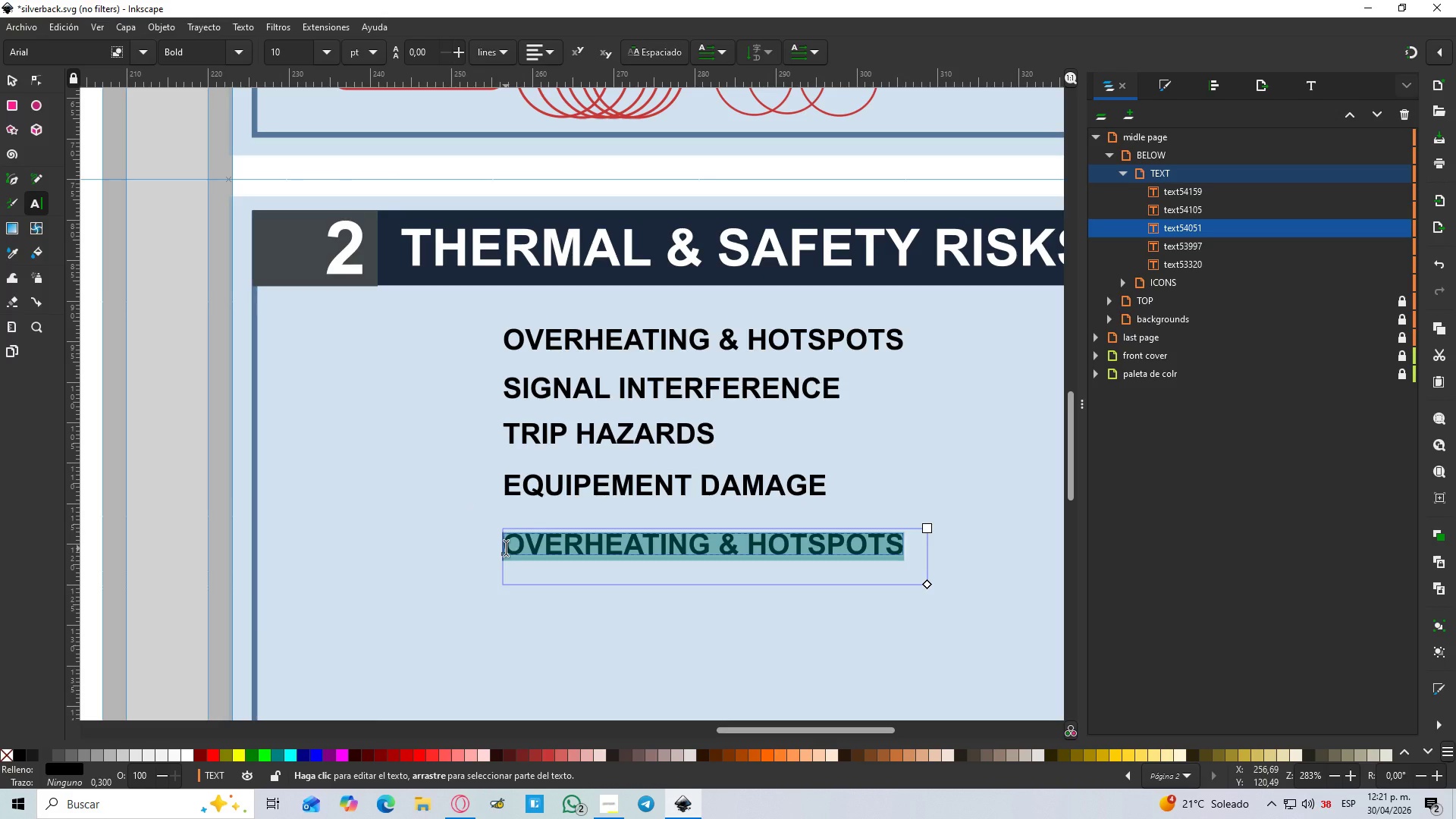 
type(reduced performance)
 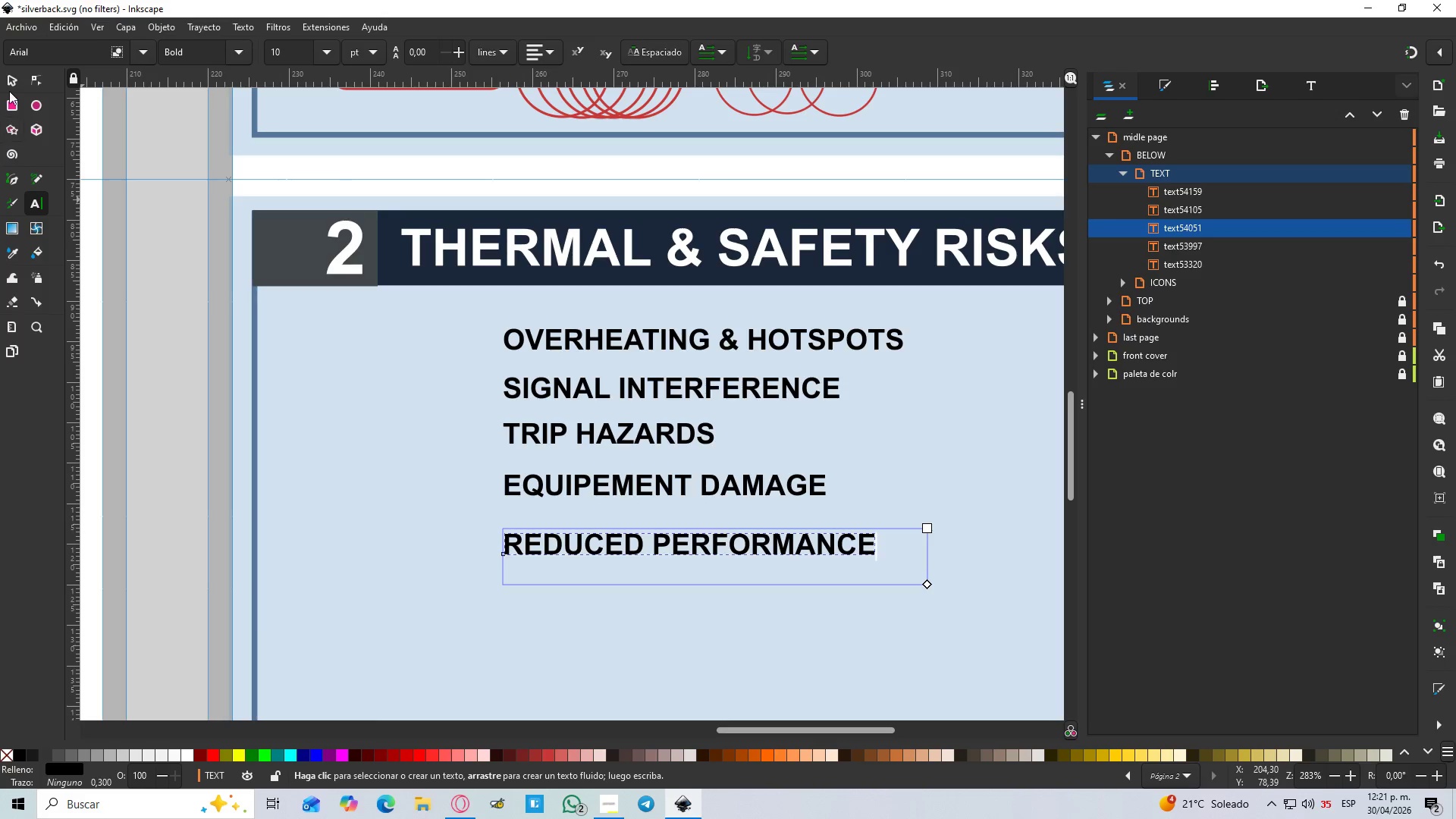 
left_click([10, 87])
 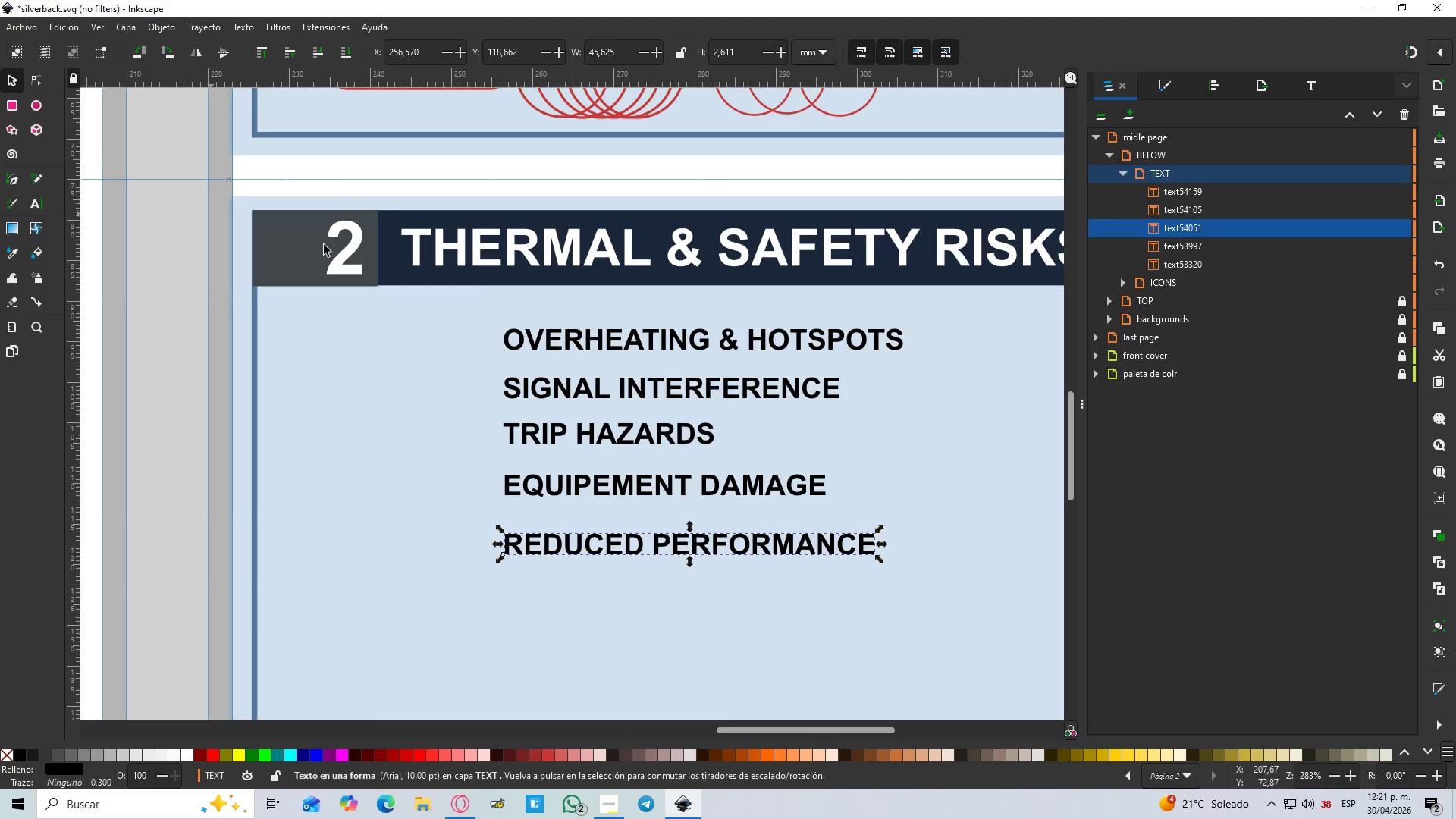 
hold_key(key=ControlLeft, duration=1.48)
scroll: coordinate [479, 274], scroll_direction: down, amount: 2.0
 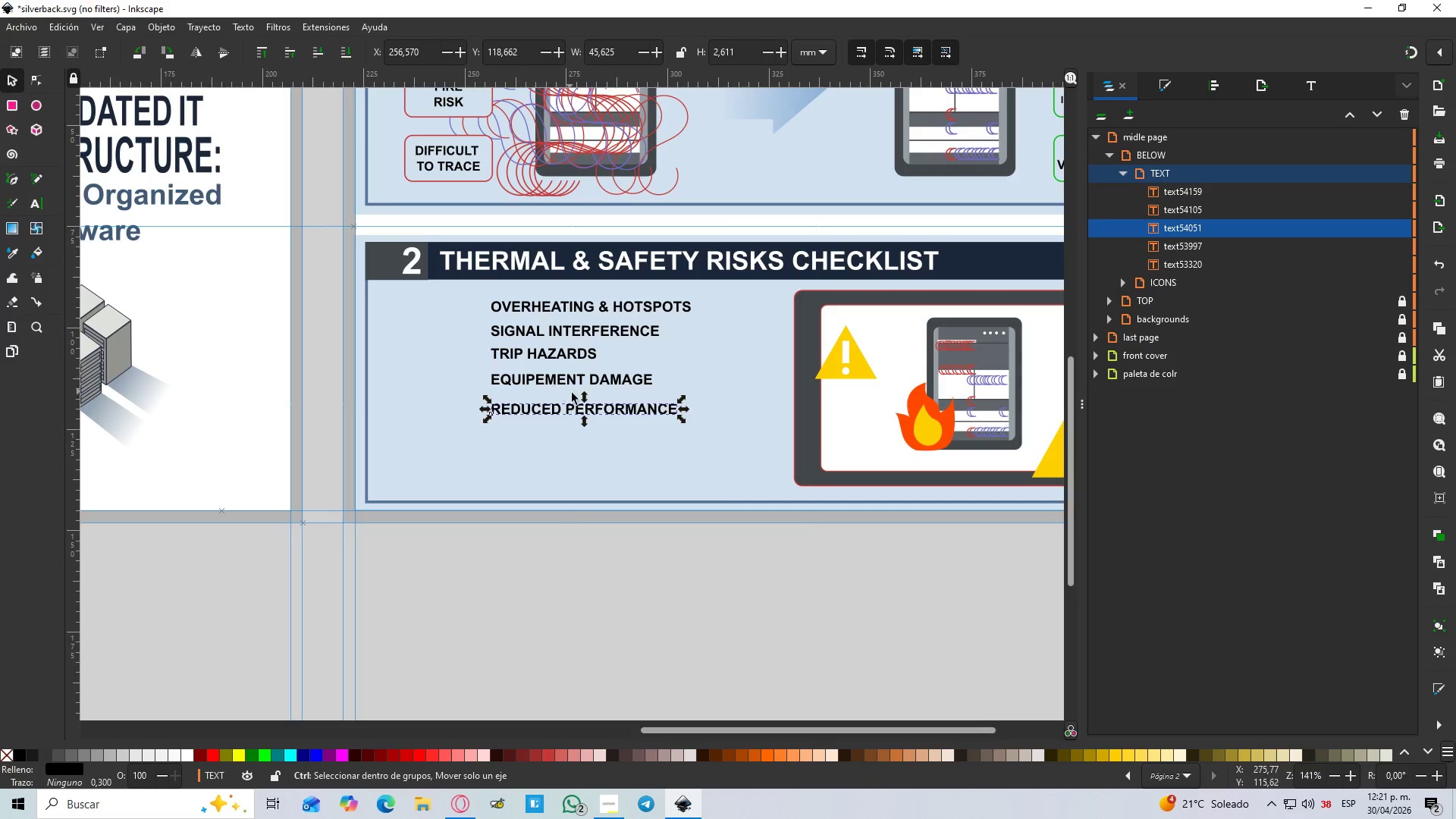 
scroll: coordinate [574, 394], scroll_direction: up, amount: 1.0
 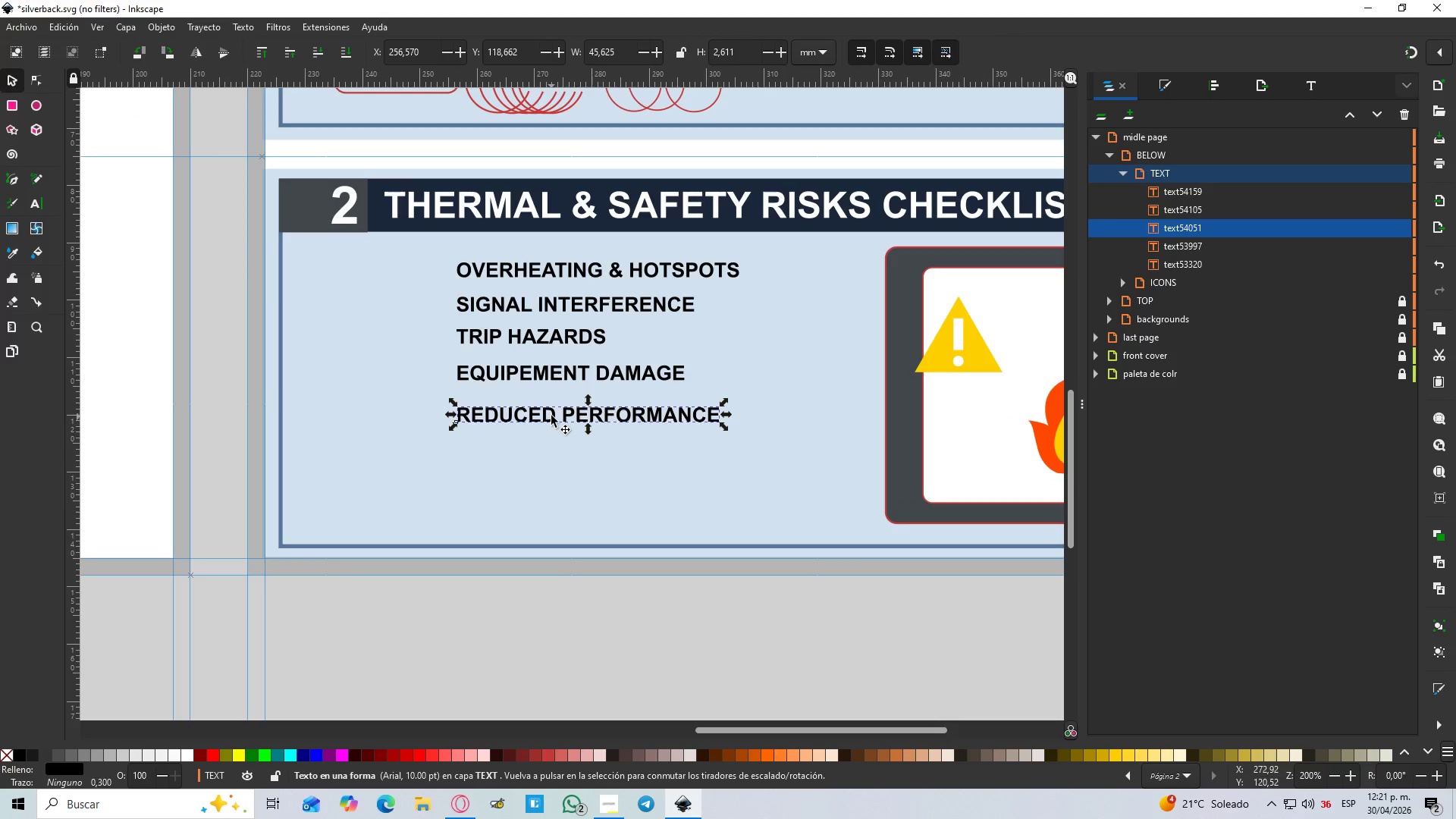 
left_click_drag(start_coordinate=[553, 416], to_coordinate=[554, 474])
 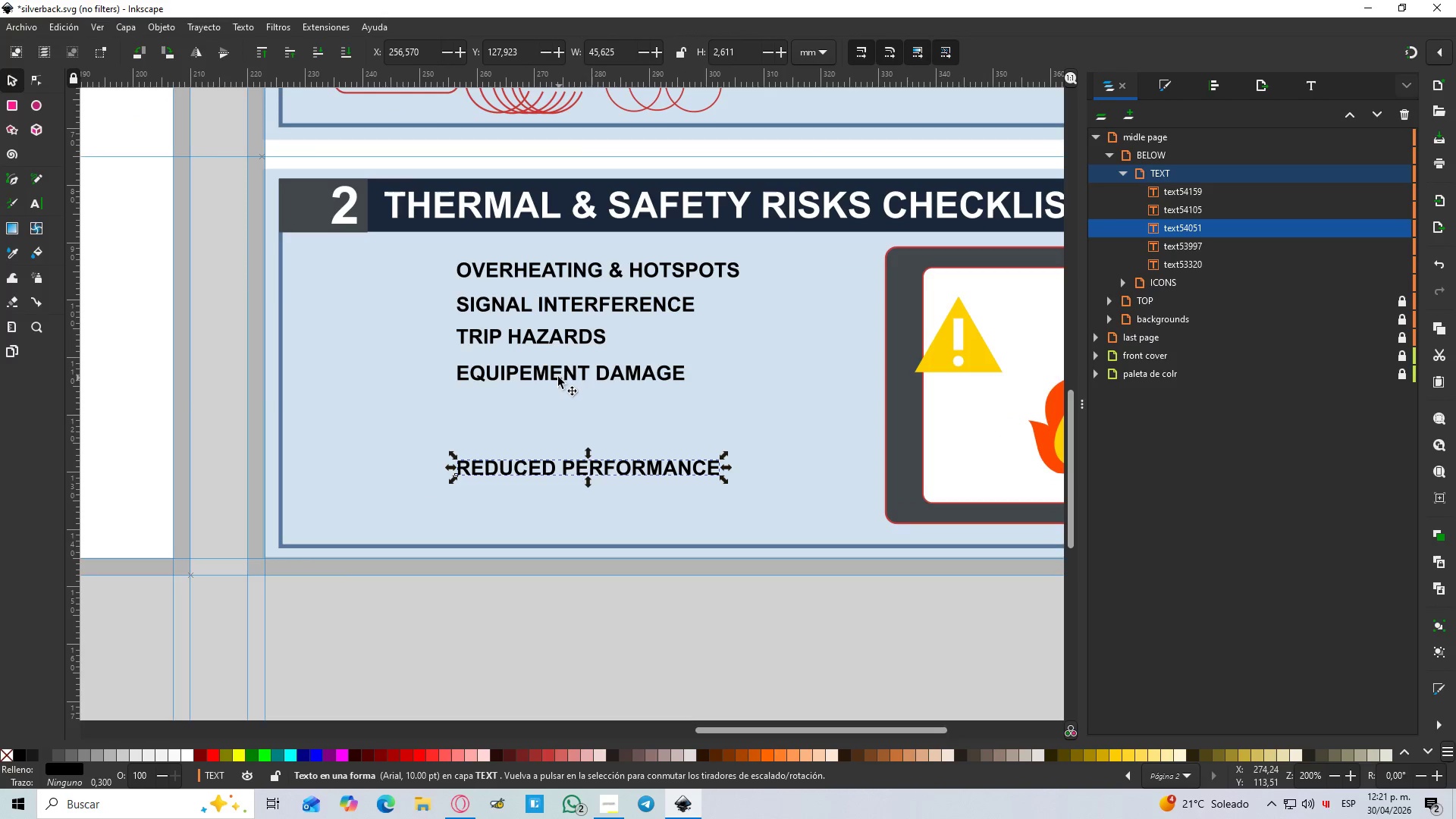 
hold_key(key=ControlLeft, duration=1.47)
 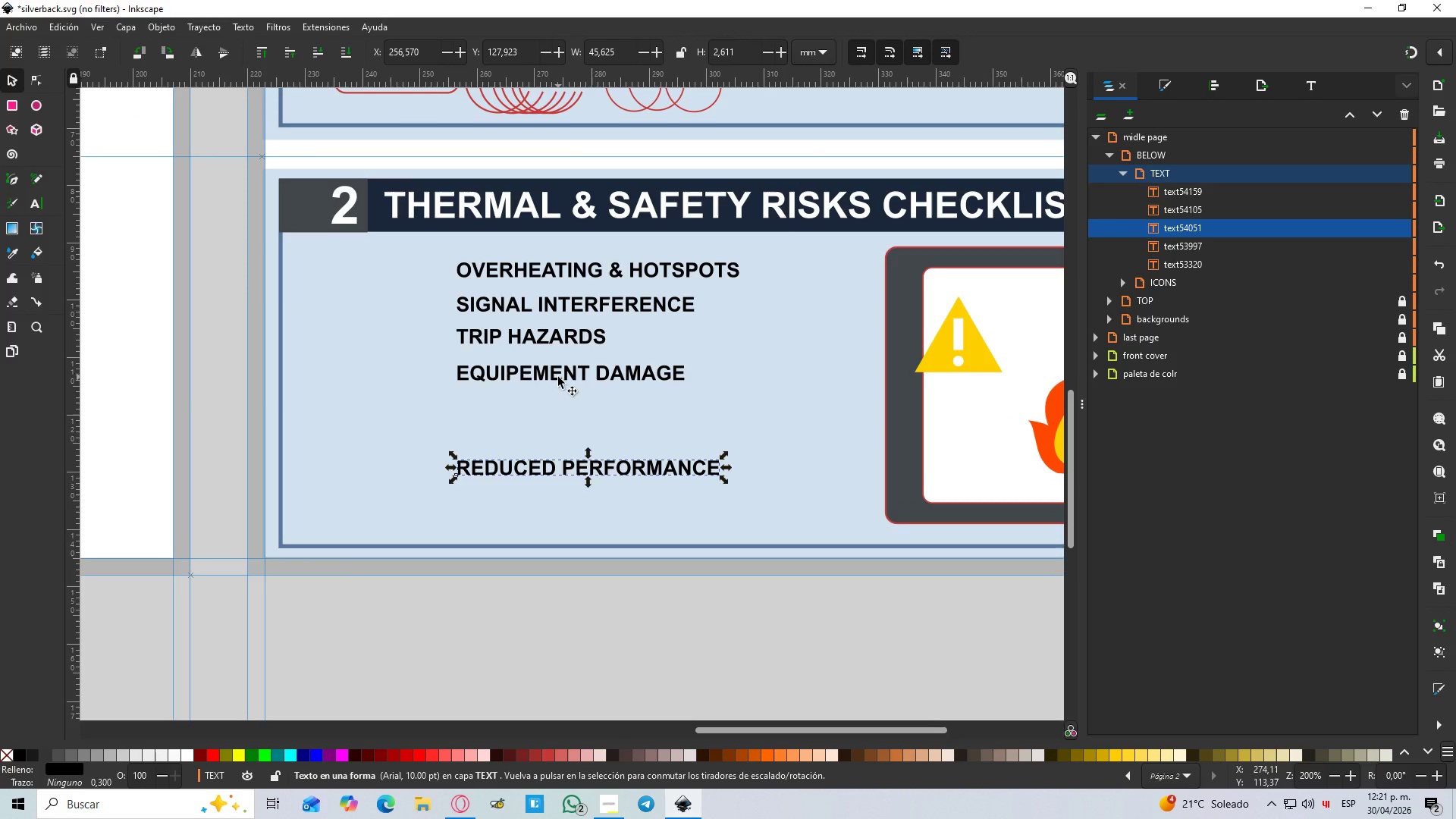 
left_click_drag(start_coordinate=[558, 377], to_coordinate=[563, 438])
 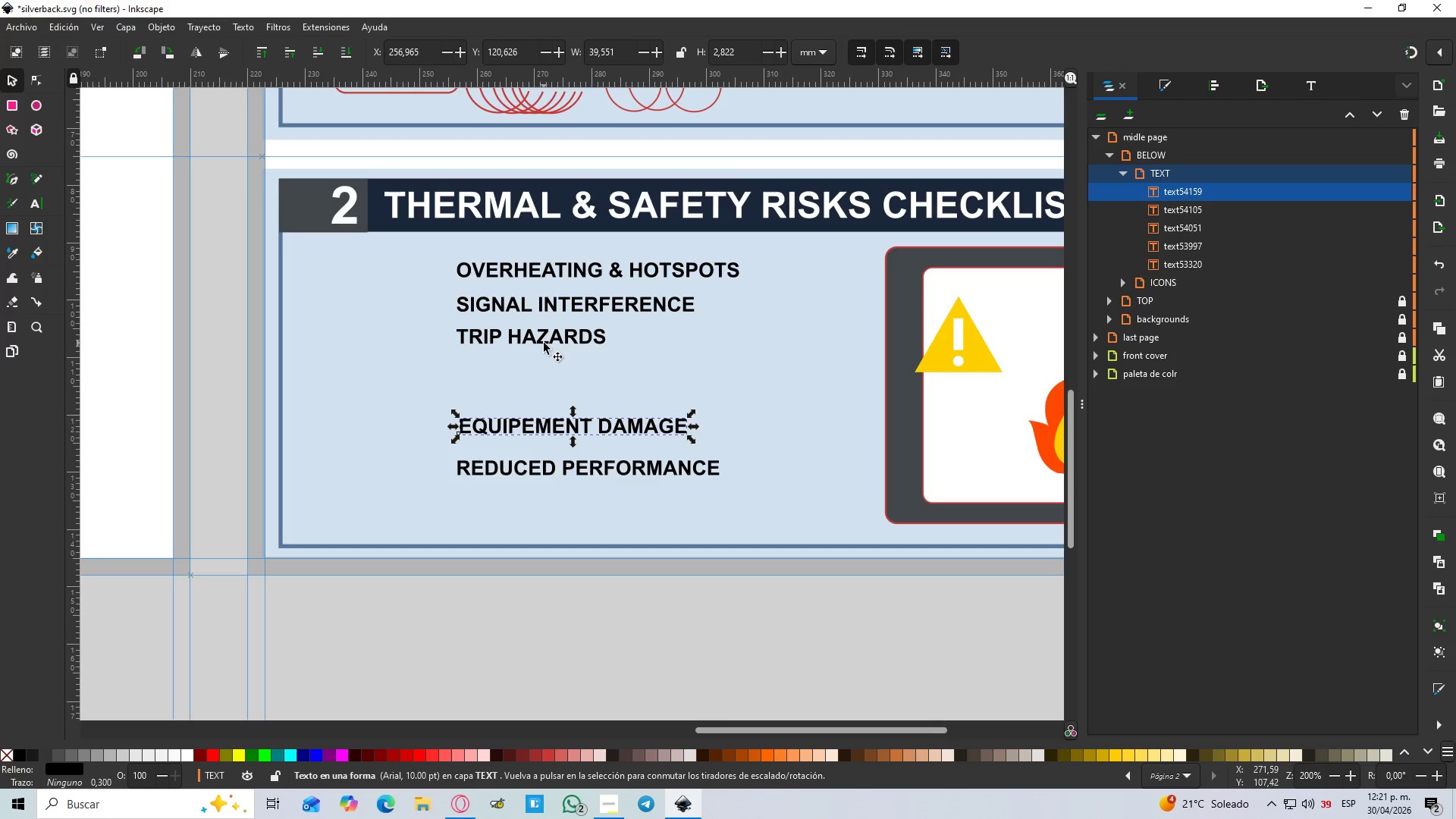 
left_click_drag(start_coordinate=[544, 343], to_coordinate=[554, 395])
 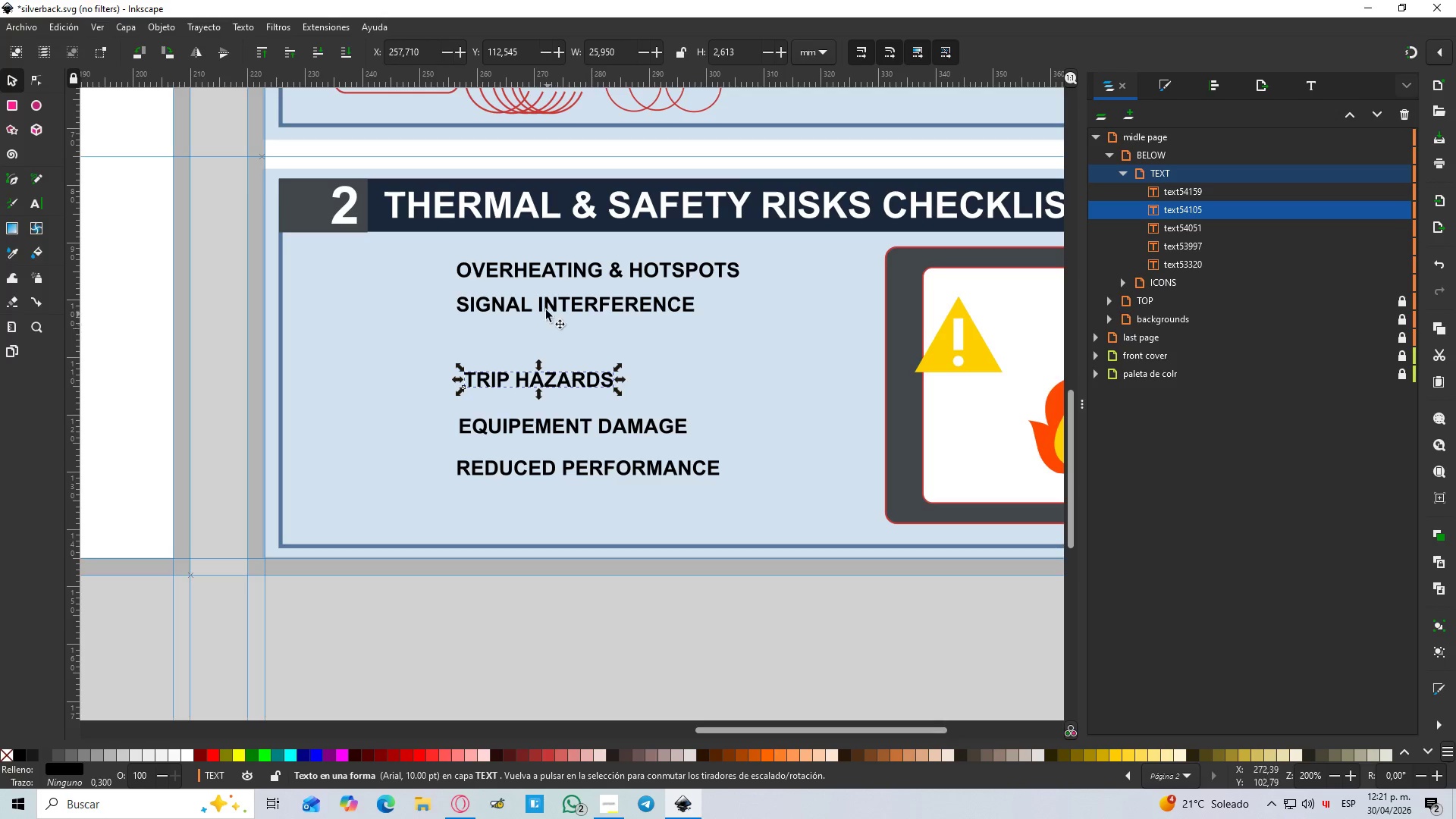 
left_click_drag(start_coordinate=[545, 309], to_coordinate=[560, 339])
 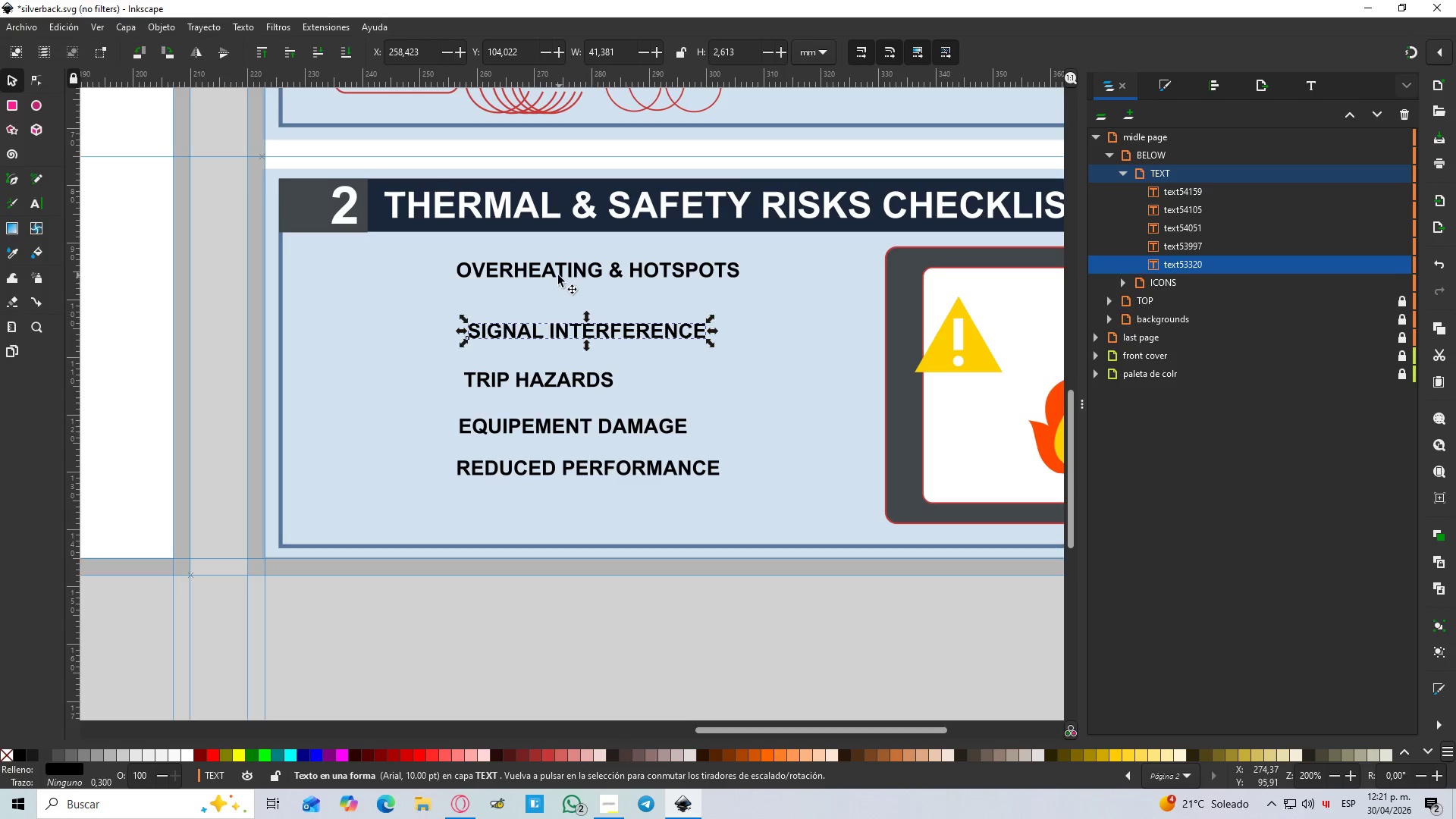 
left_click_drag(start_coordinate=[557, 275], to_coordinate=[570, 296])
 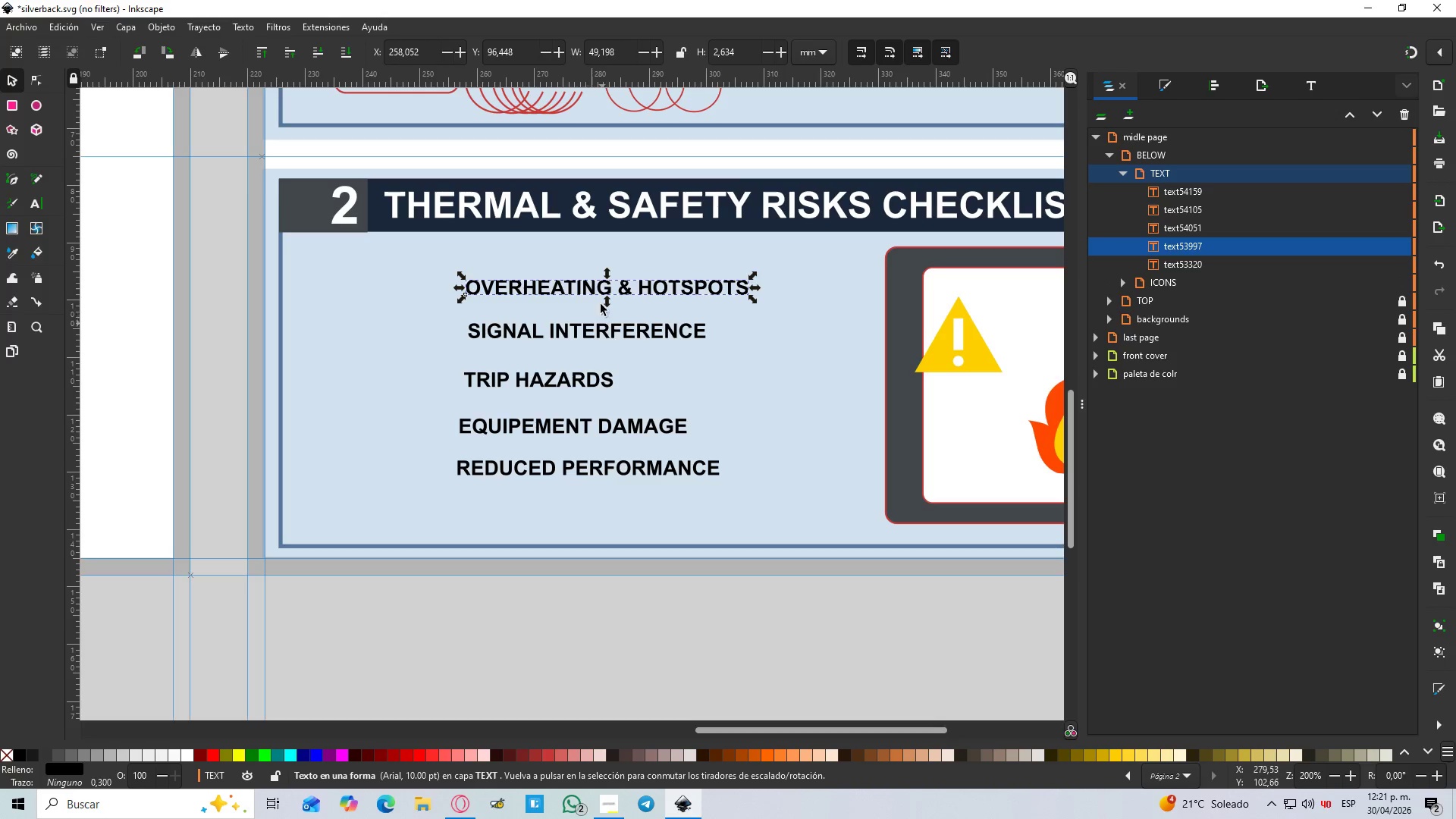 
hold_key(key=ShiftLeft, duration=1.5)
left_click([532, 334])
 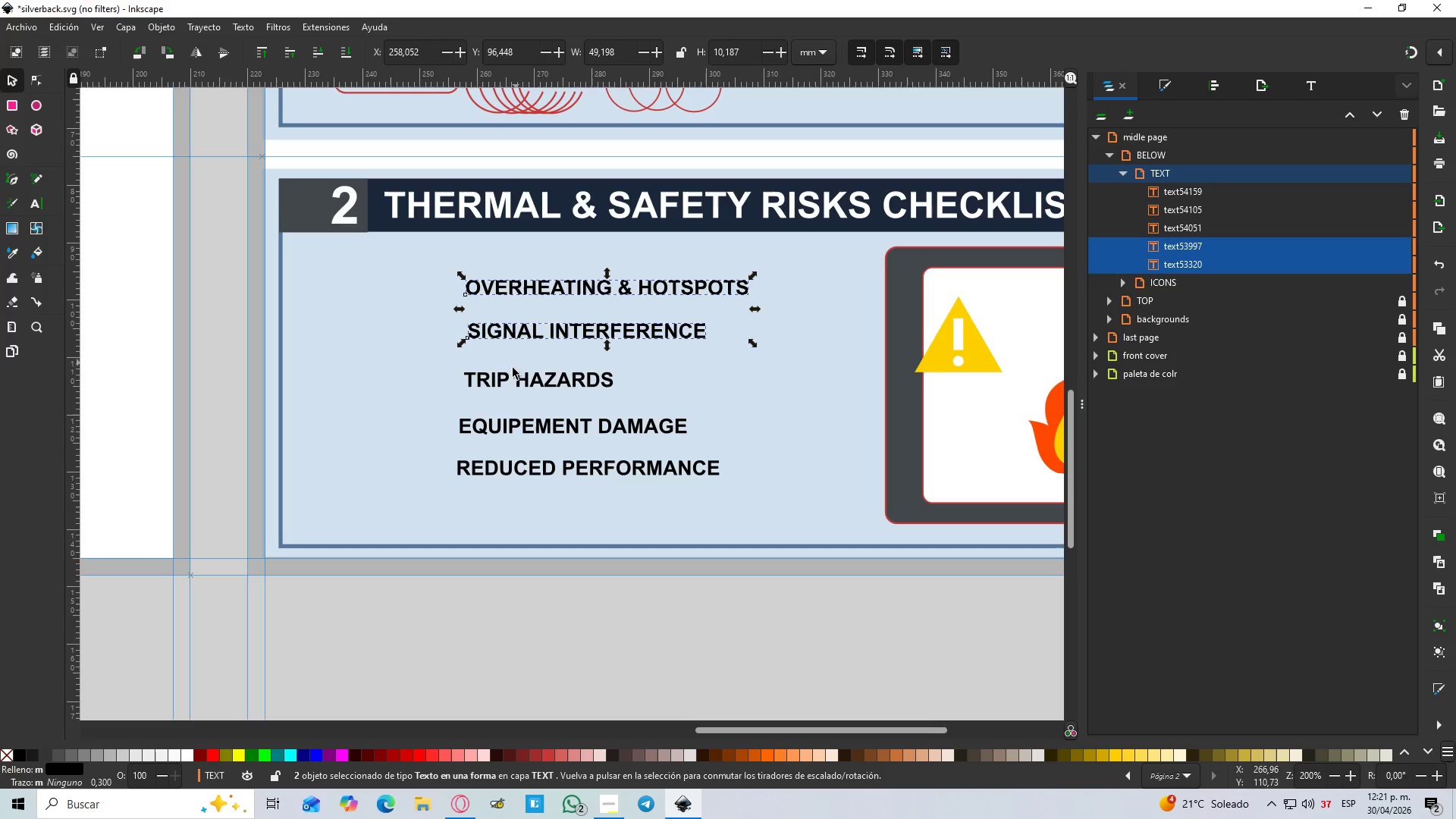 
left_click([510, 375])
 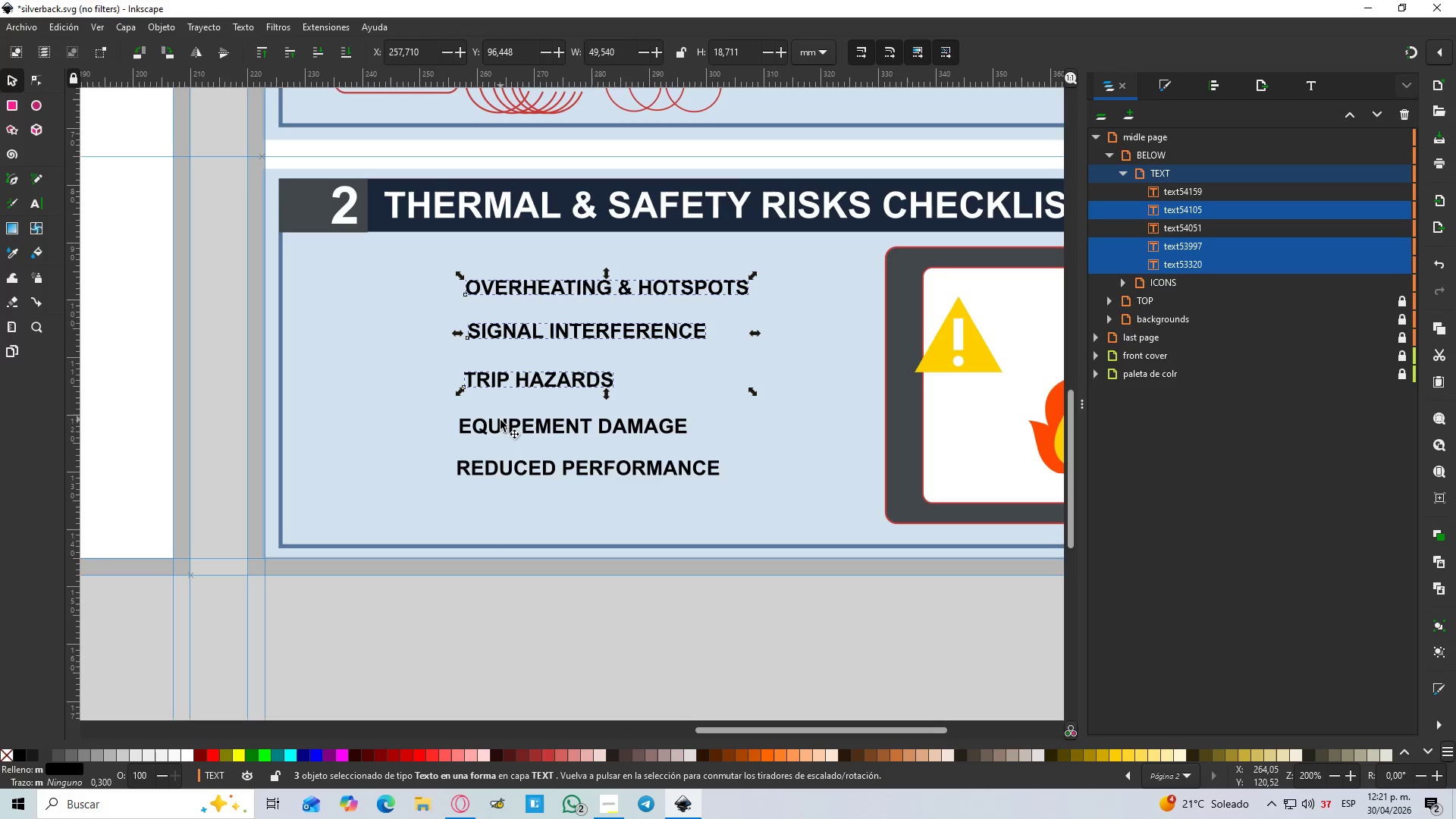 
left_click([498, 423])
 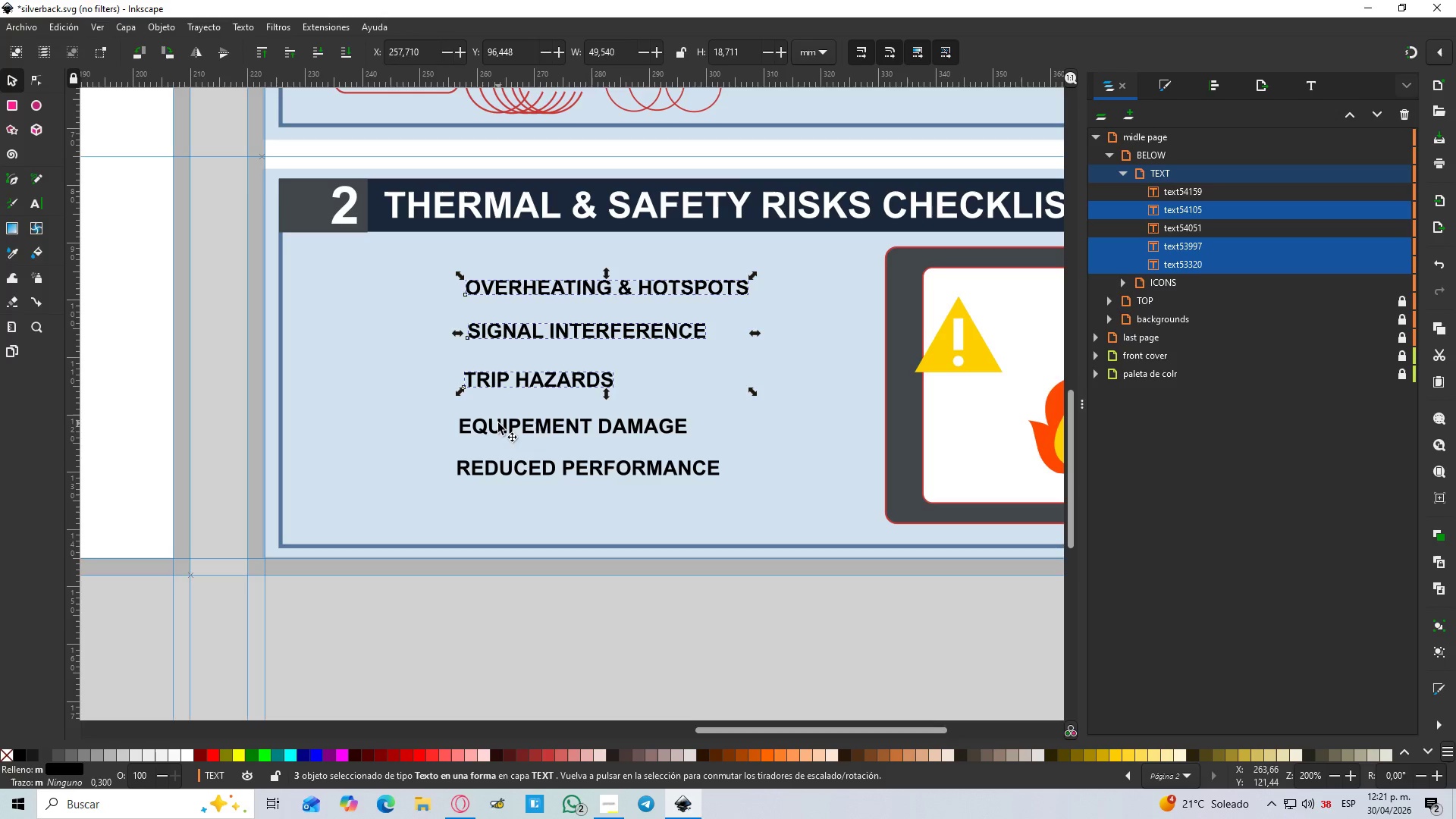 
hold_key(key=ShiftLeft, duration=0.75)
double_click([519, 470])
 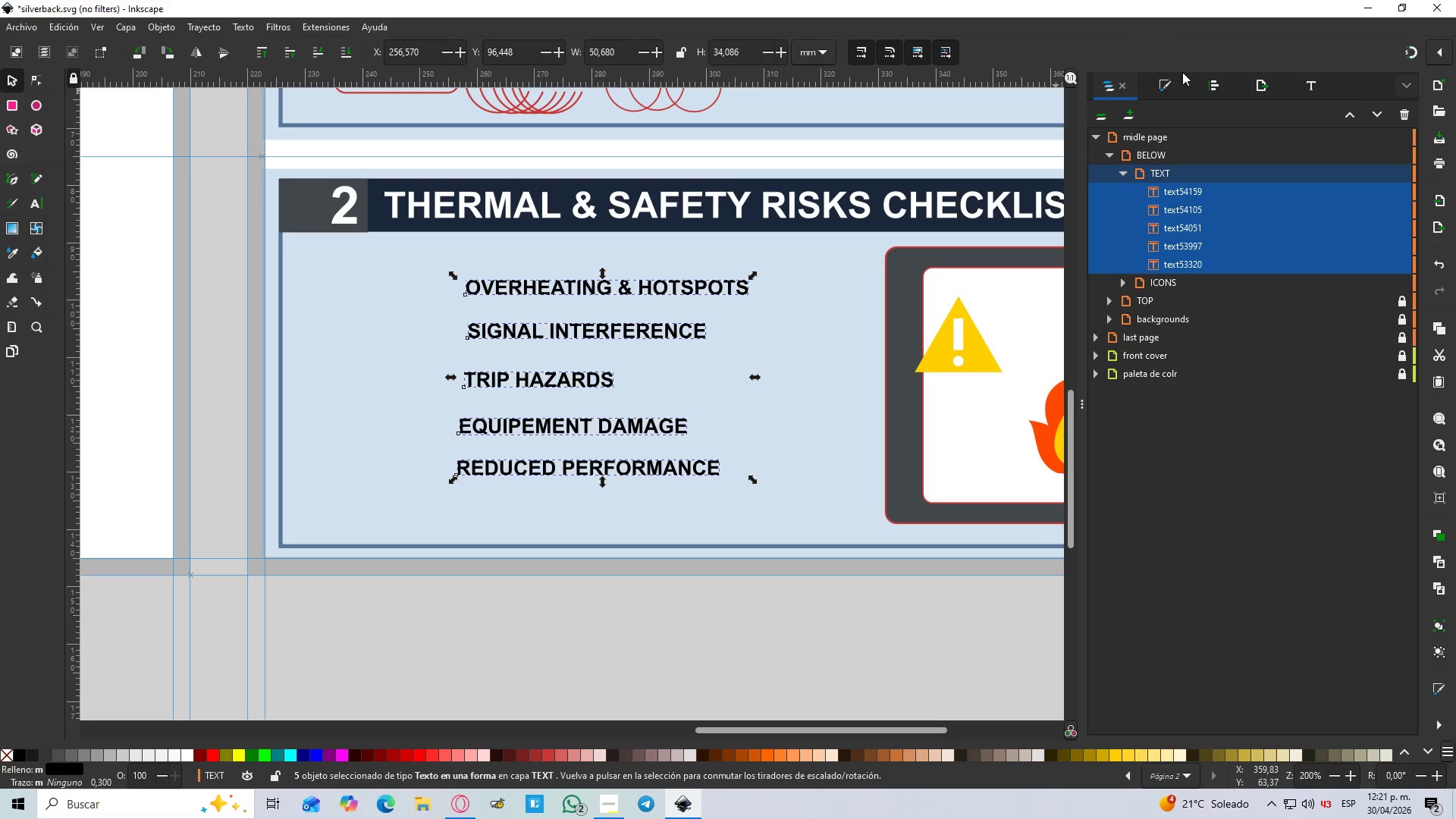 
left_click([1205, 81])
 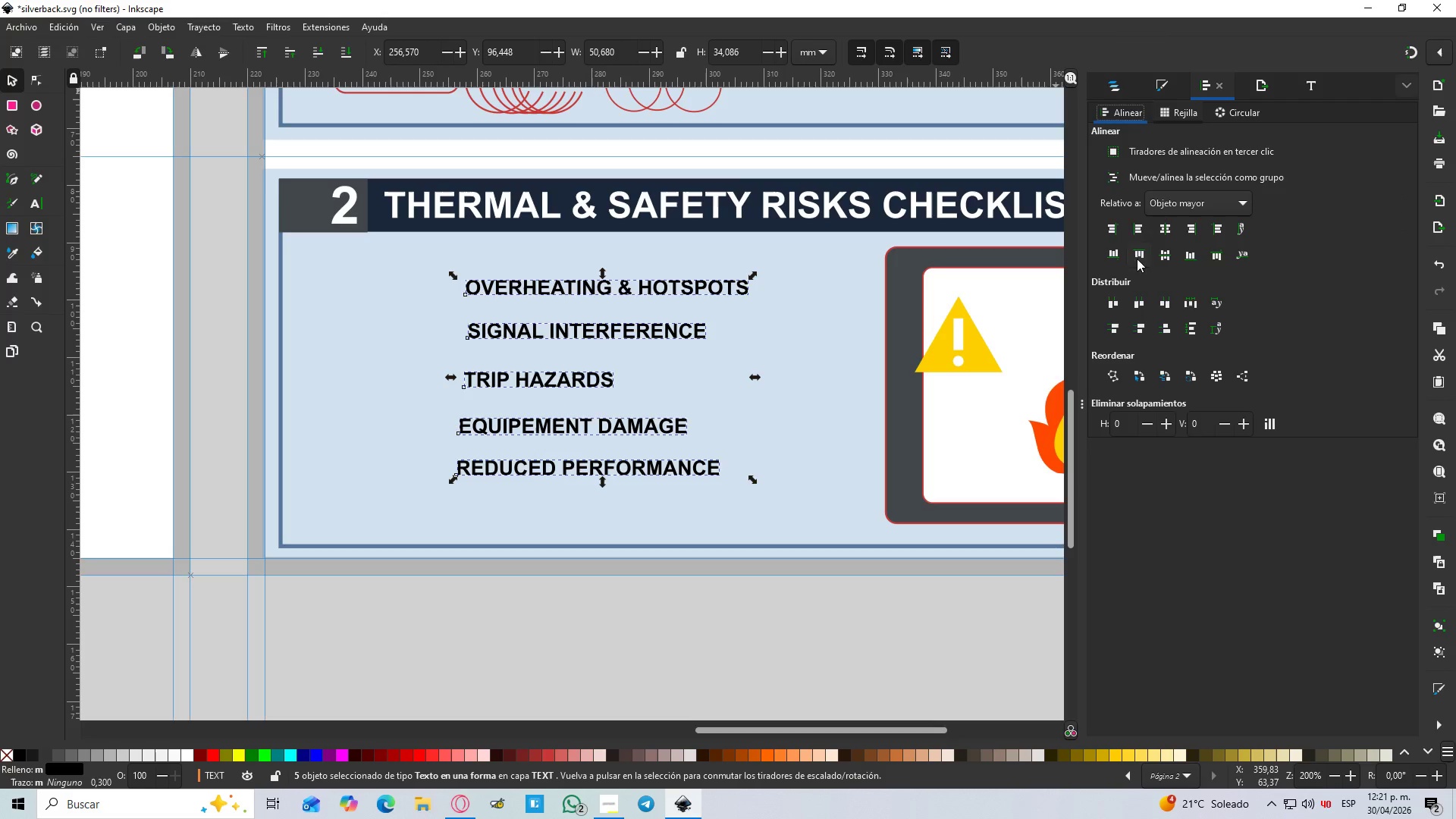 
left_click([1137, 224])
 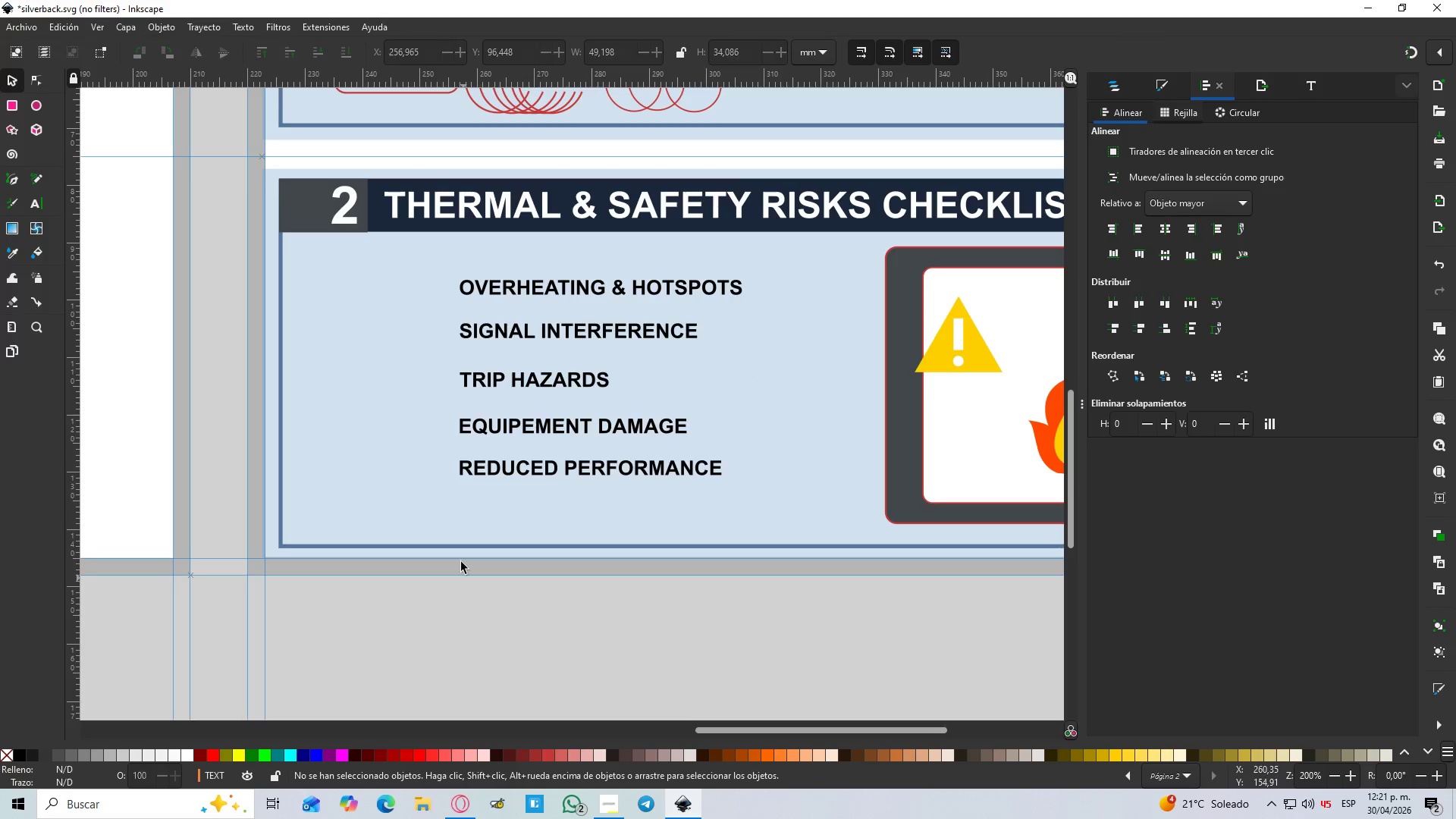 
hold_key(key=ControlLeft, duration=0.73)
scroll: coordinate [413, 264], scroll_direction: up, amount: 1.0
 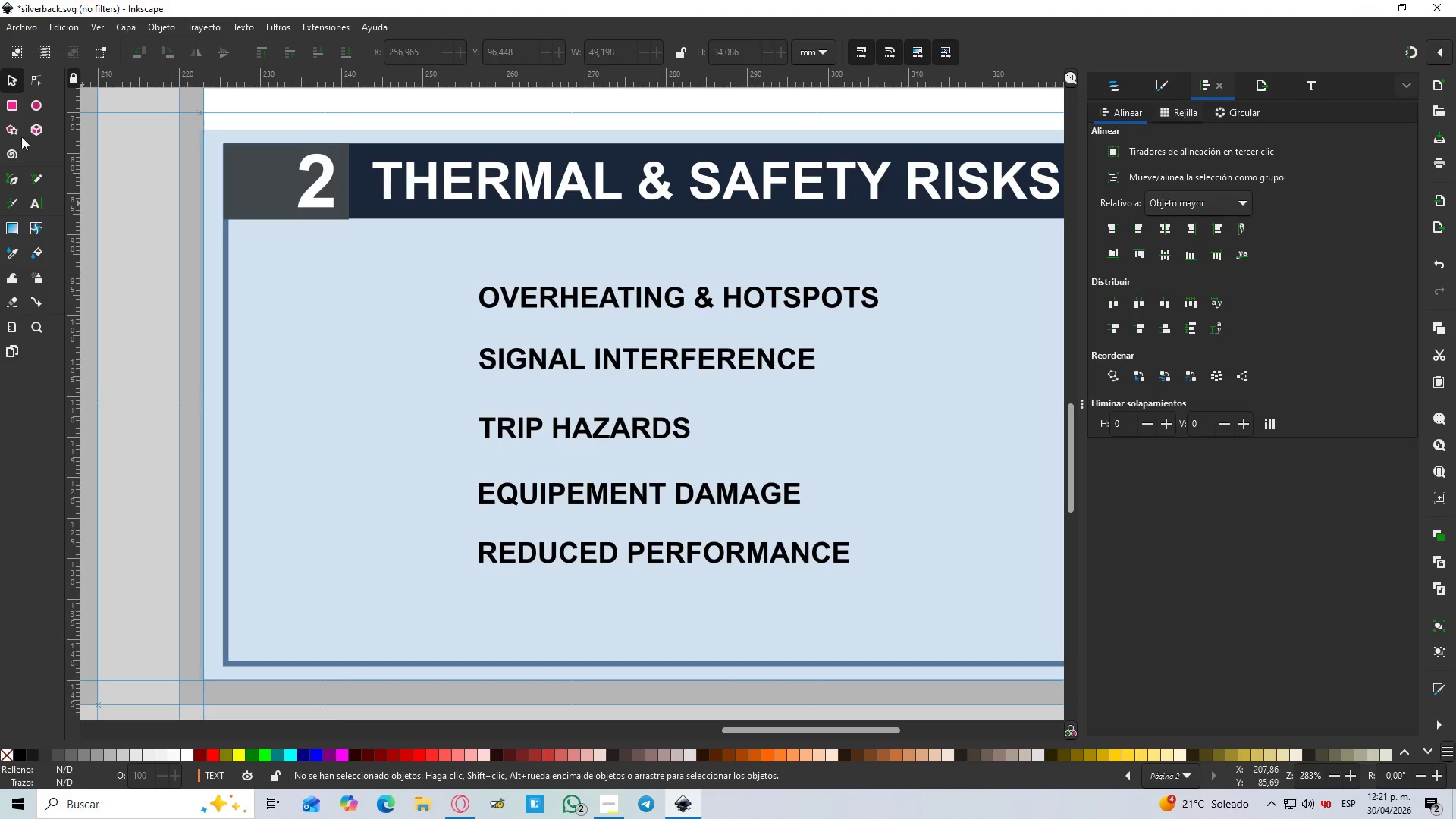 
left_click([11, 98])
 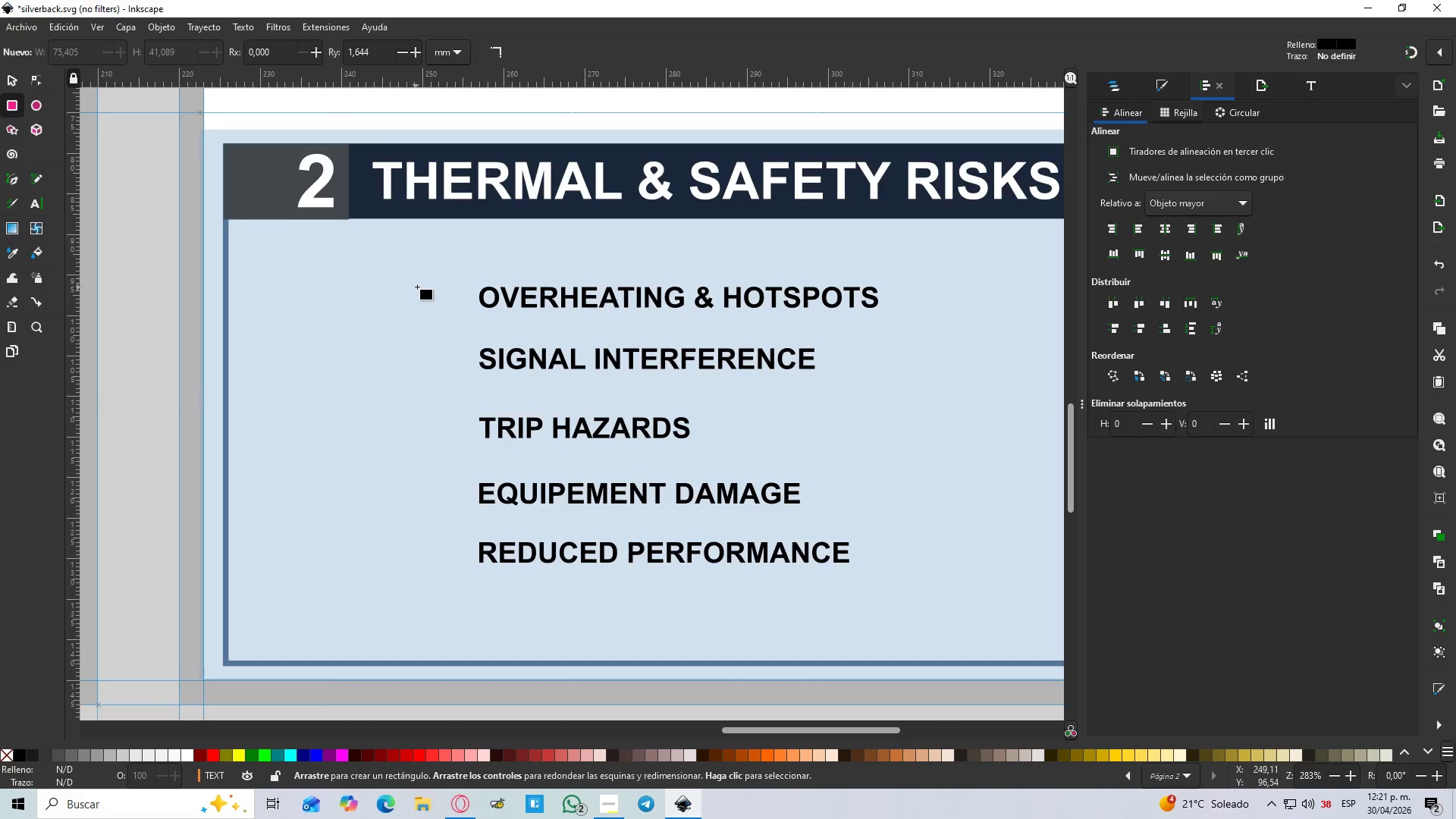 
left_click_drag(start_coordinate=[420, 281], to_coordinate=[447, 306])
 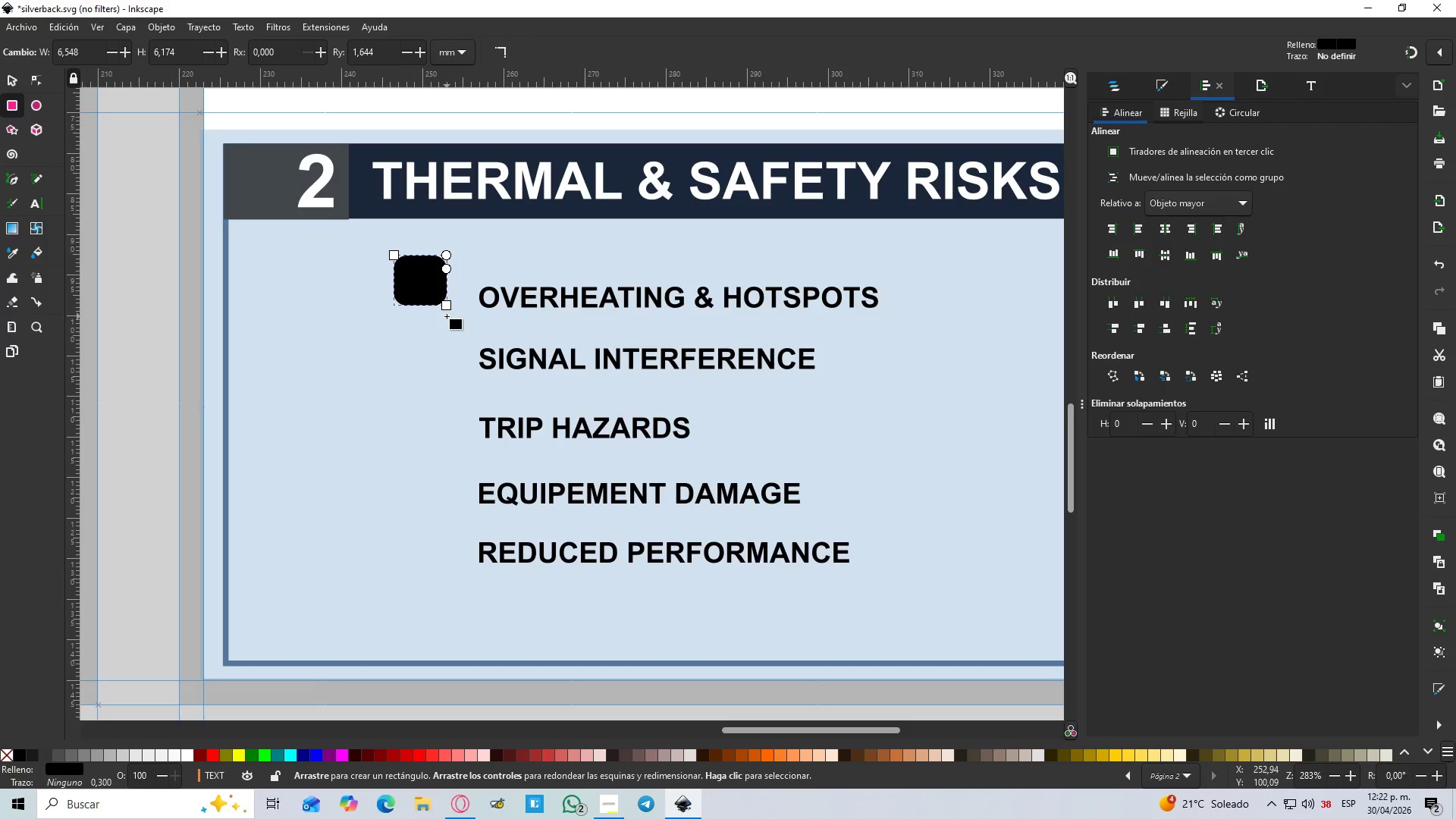 
hold_key(key=ShiftLeft, duration=0.69)
 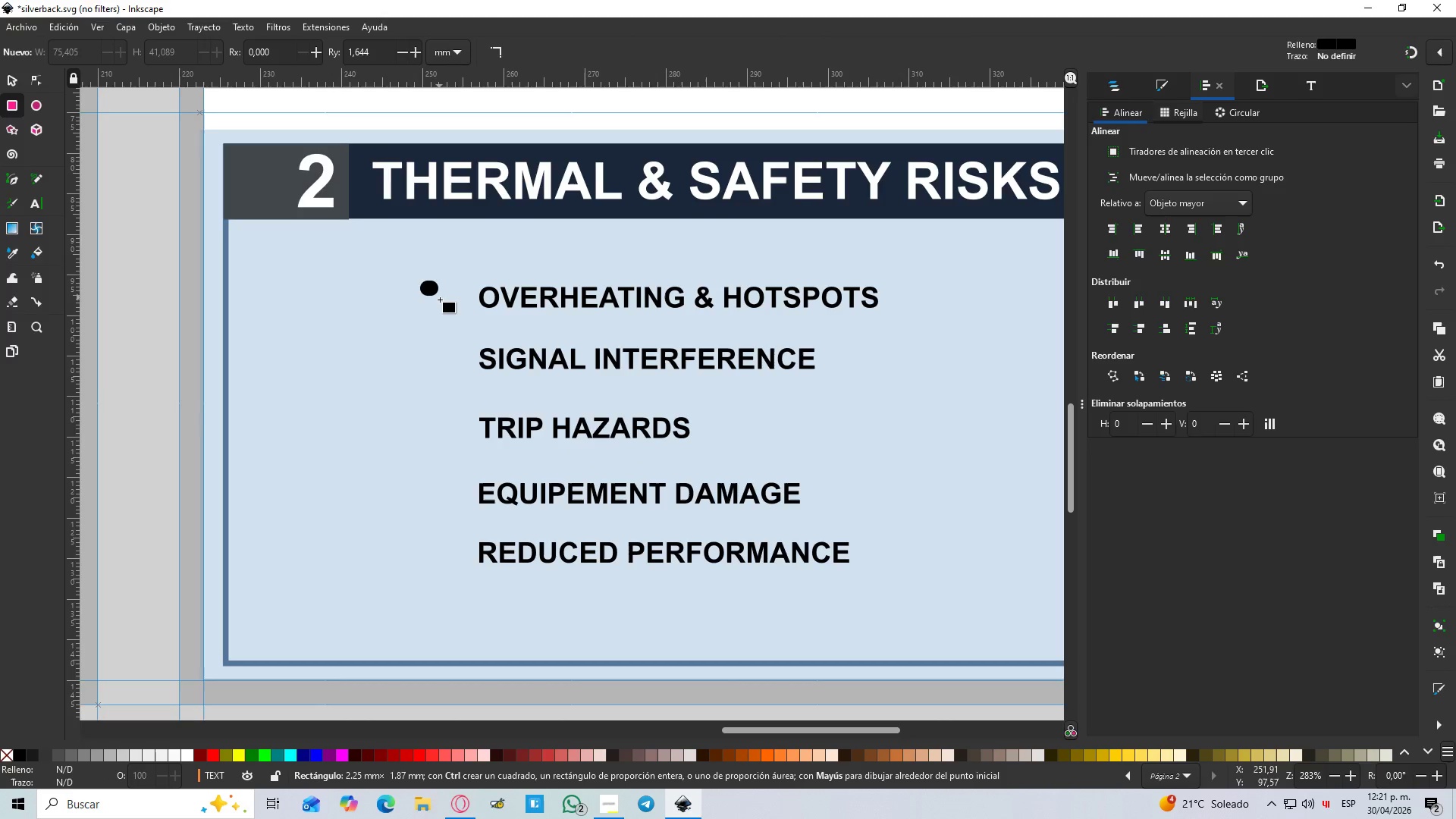 
hold_key(key=ShiftLeft, duration=1.51)
 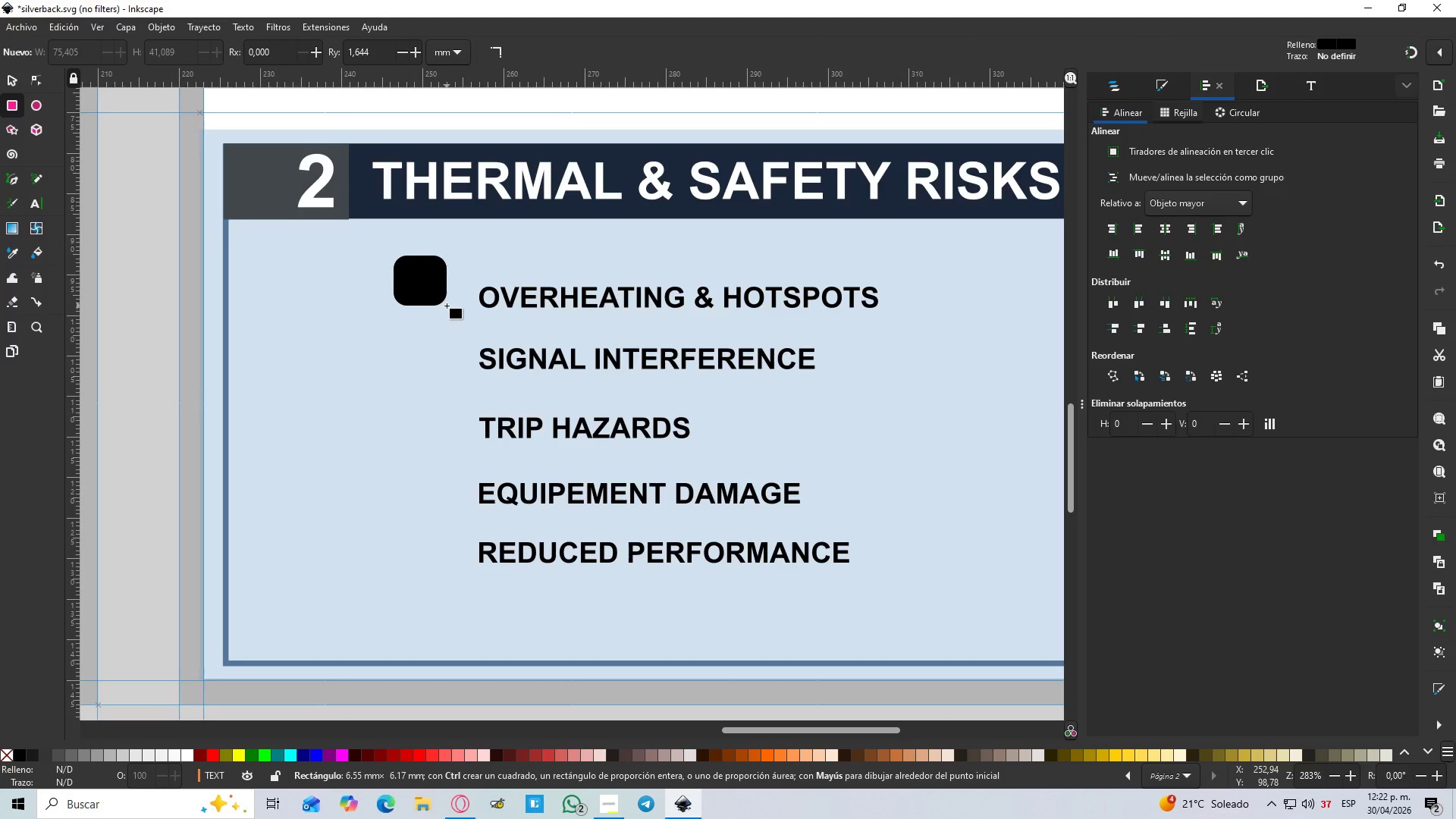 
hold_key(key=ShiftLeft, duration=1.03)
 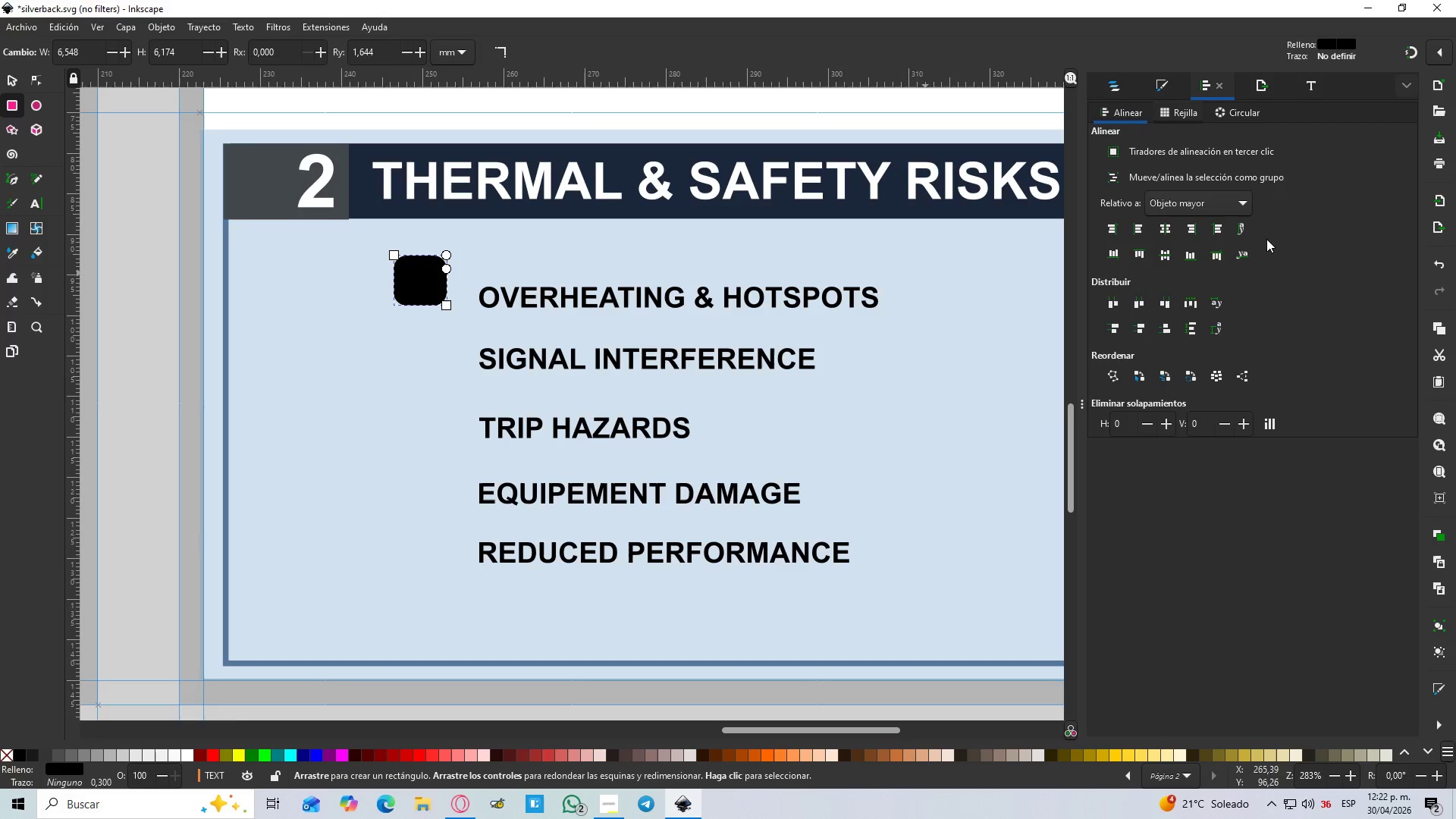 
left_click([1116, 82])
 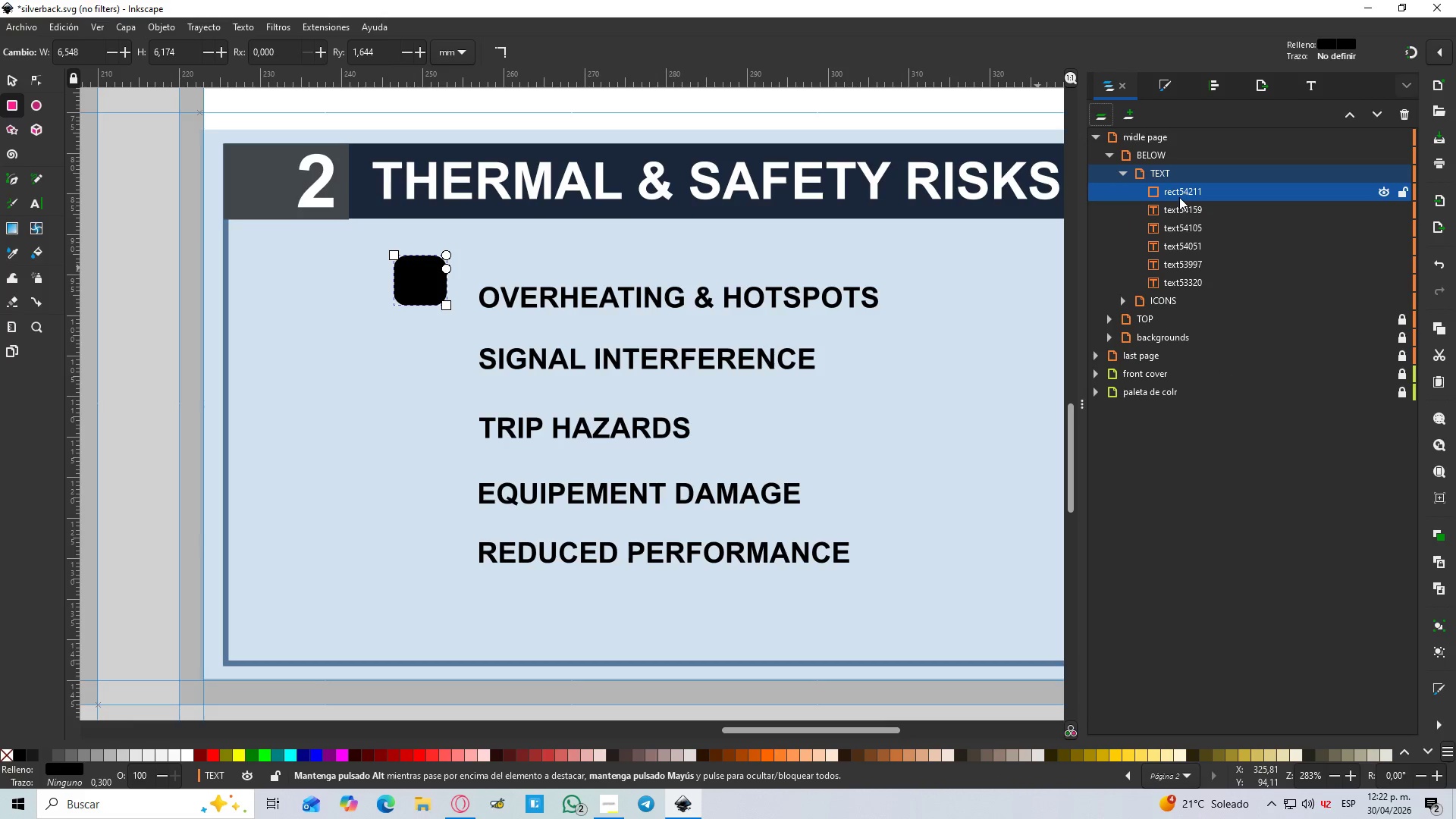 
left_click_drag(start_coordinate=[1182, 193], to_coordinate=[1188, 300])
 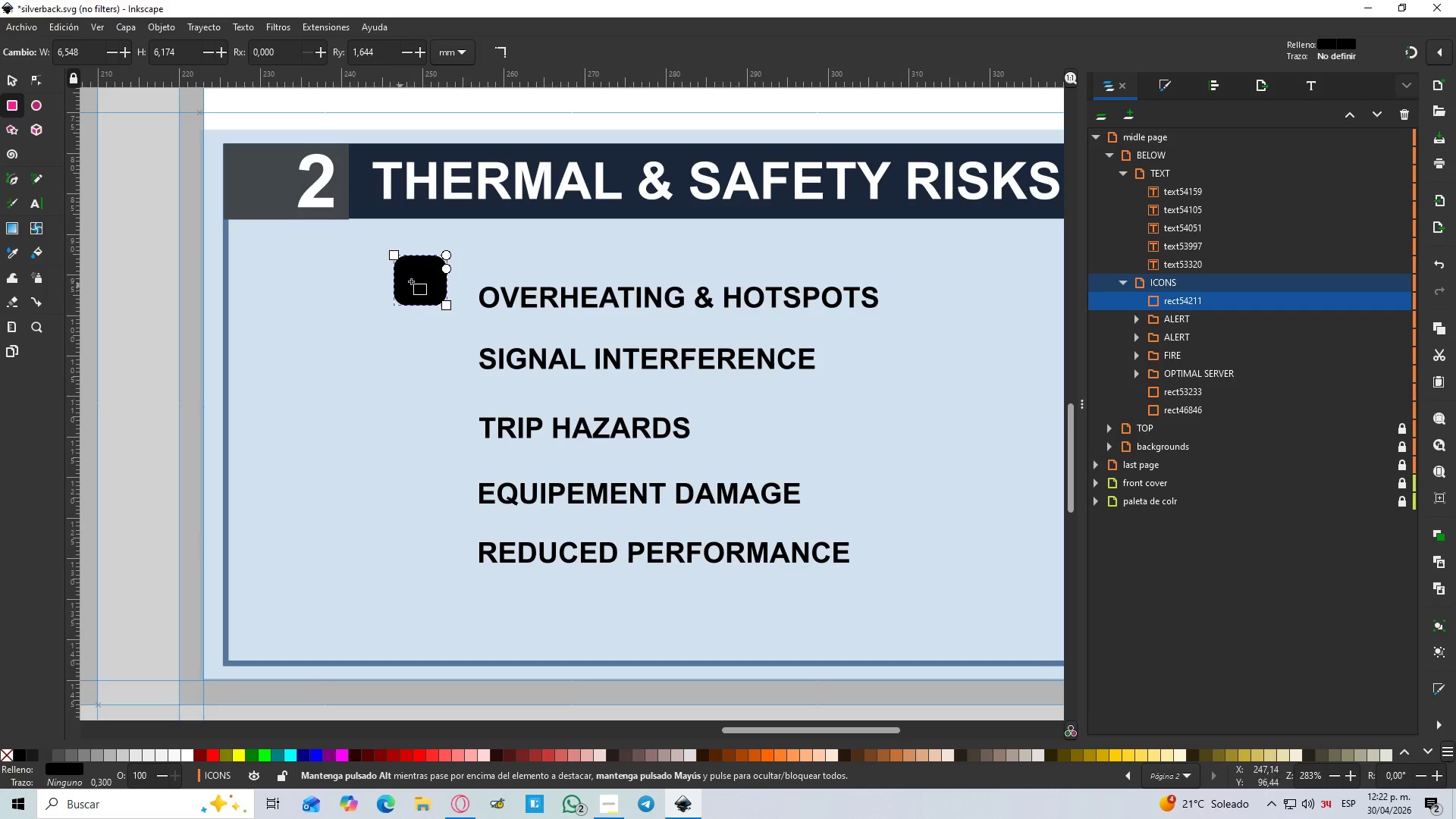 
left_click_drag(start_coordinate=[449, 270], to_coordinate=[450, 256])
 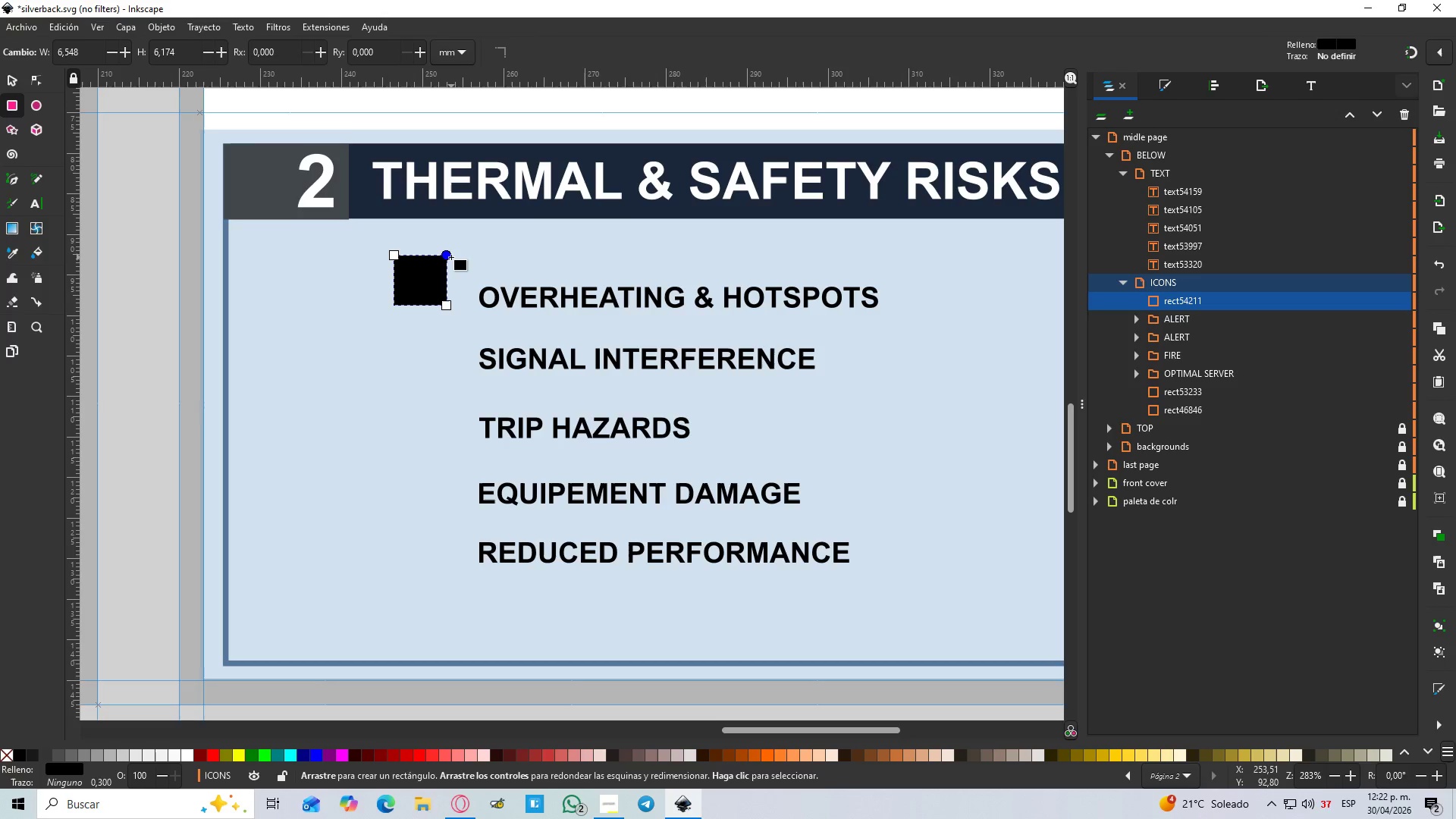 
hold_key(key=ShiftLeft, duration=0.69)
scroll: coordinate [451, 257], scroll_direction: down, amount: 2.0
 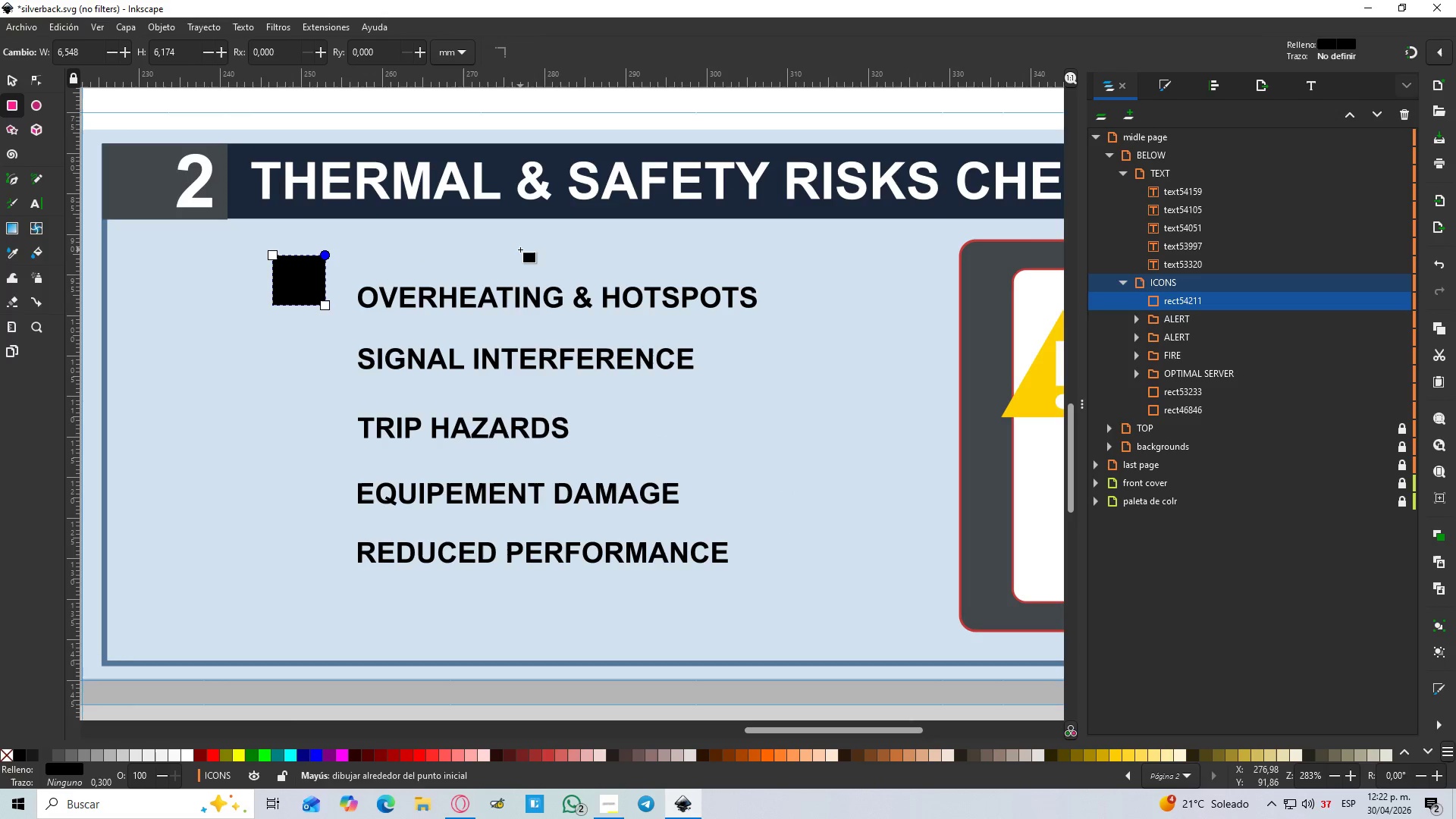 
hold_key(key=ControlLeft, duration=0.64)
 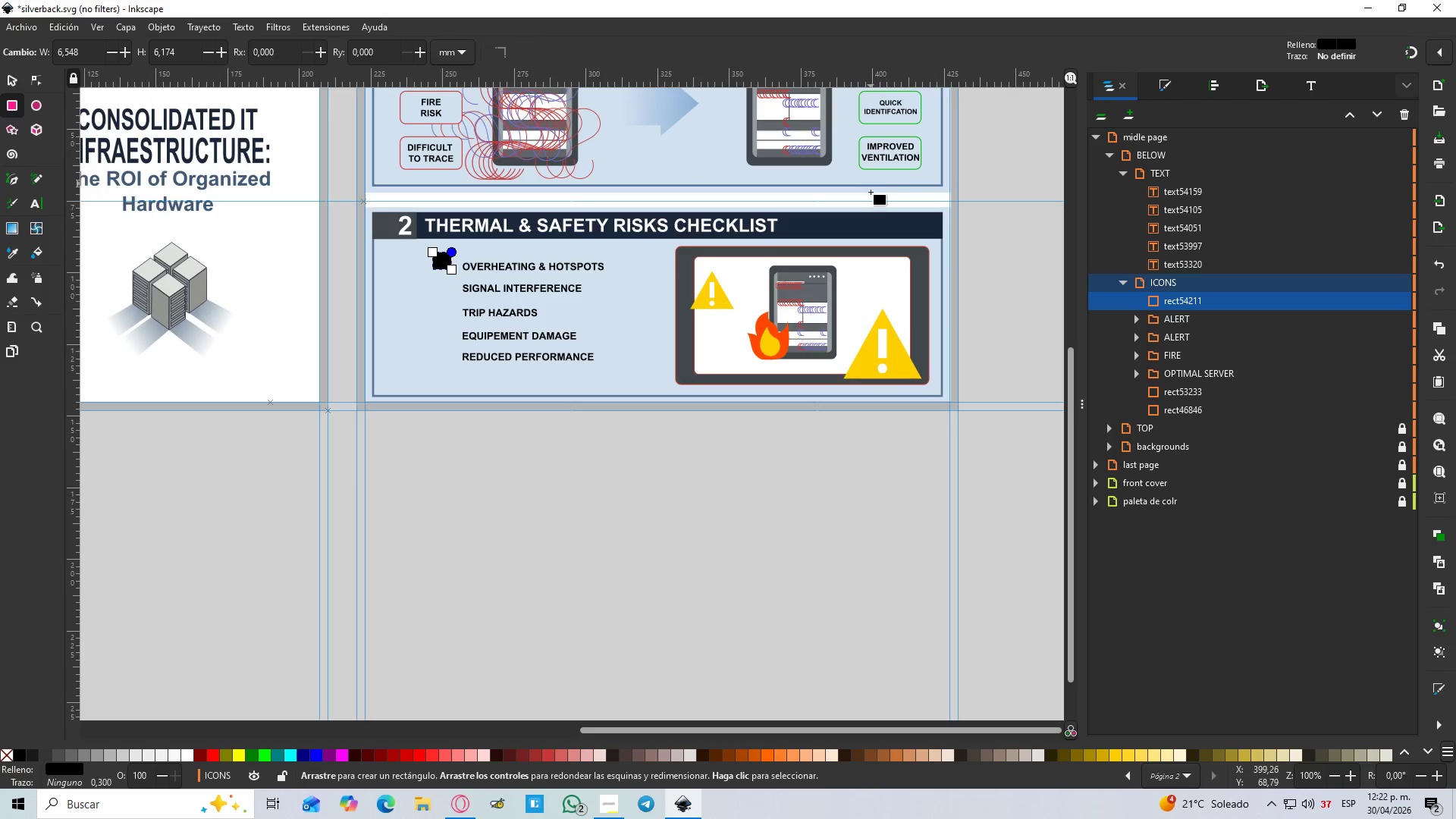 
hold_key(key=ControlLeft, duration=3.11)
 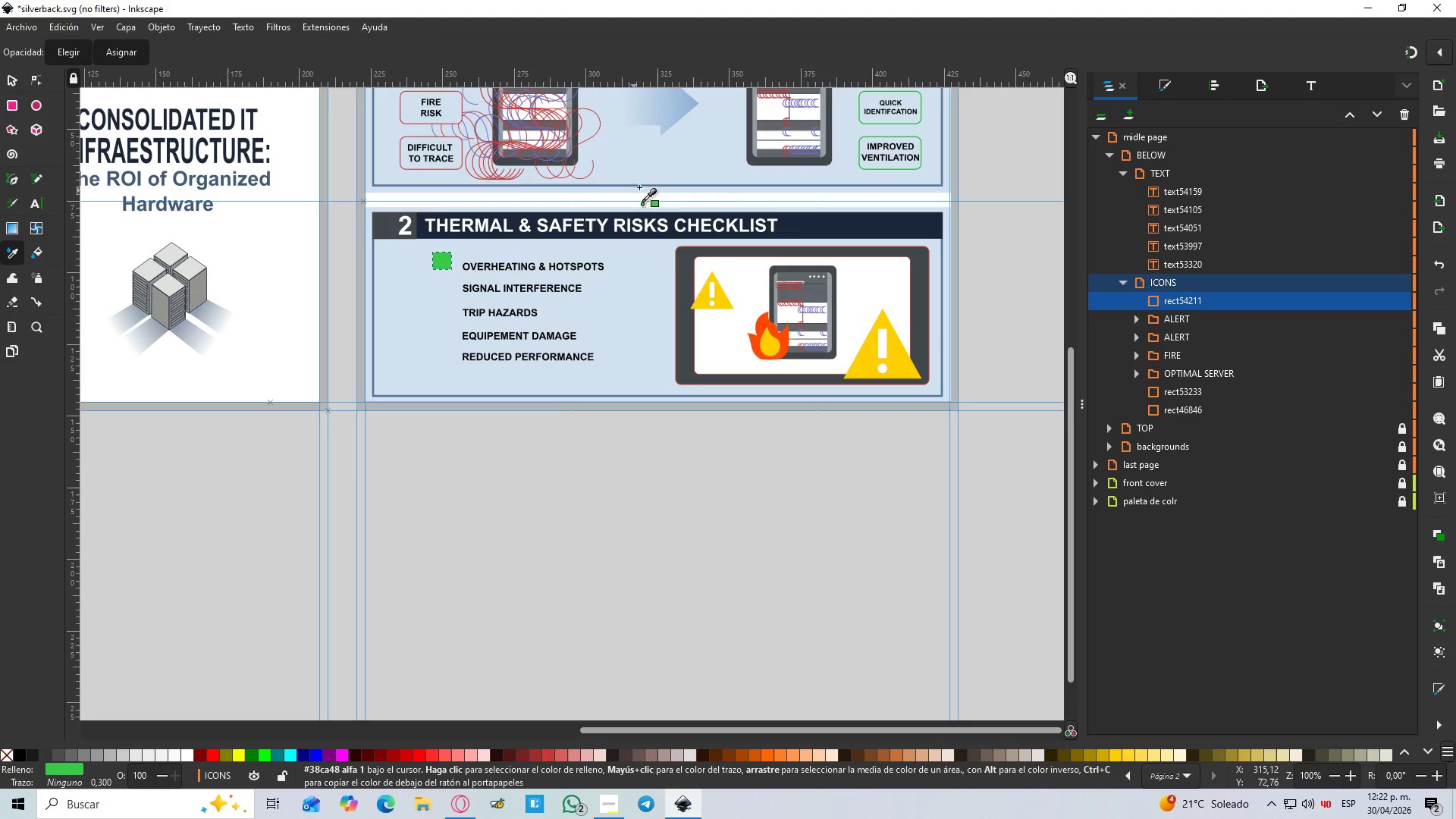 
scroll: coordinate [520, 249], scroll_direction: down, amount: 3.0
 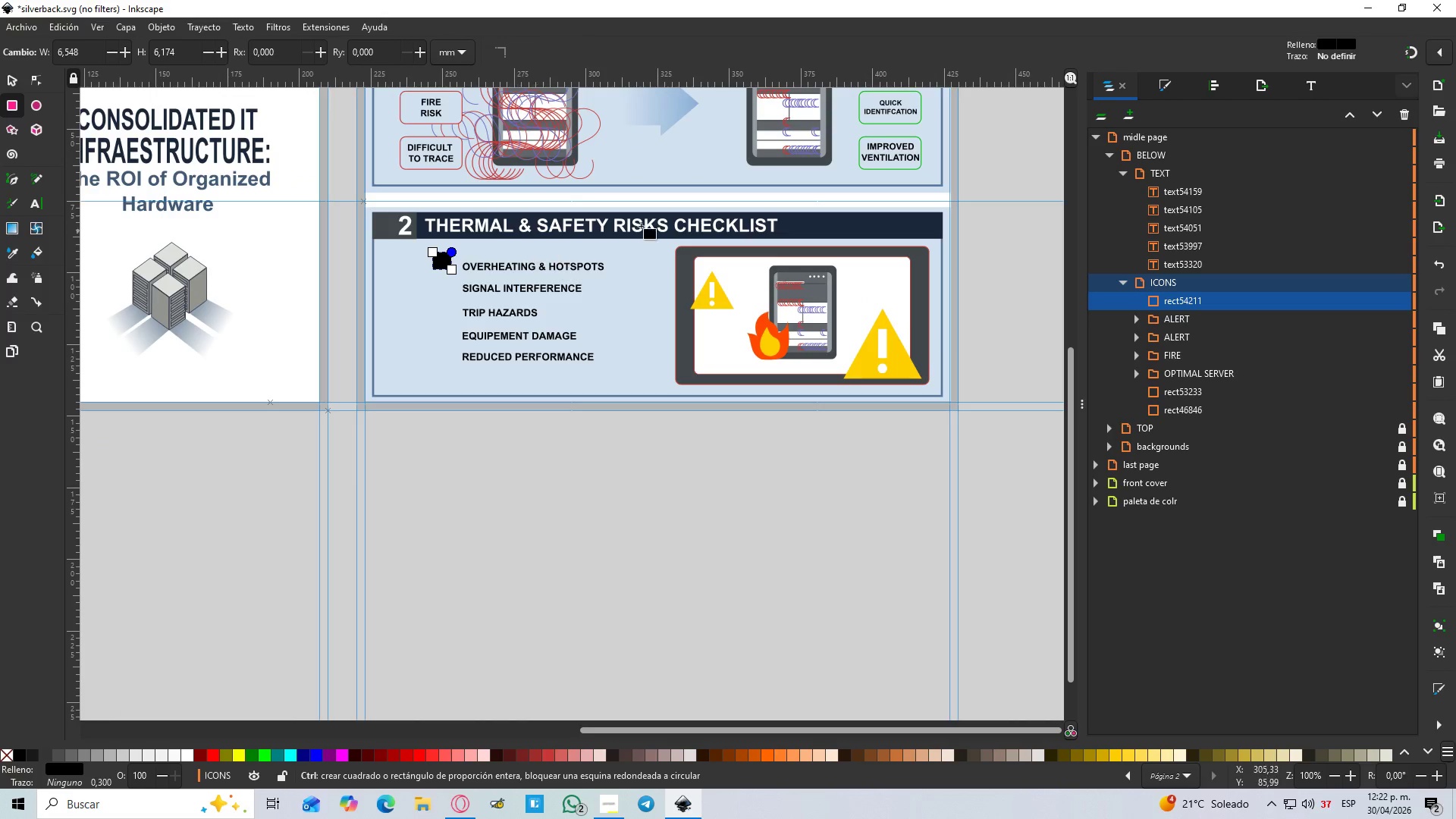 
key(D)
 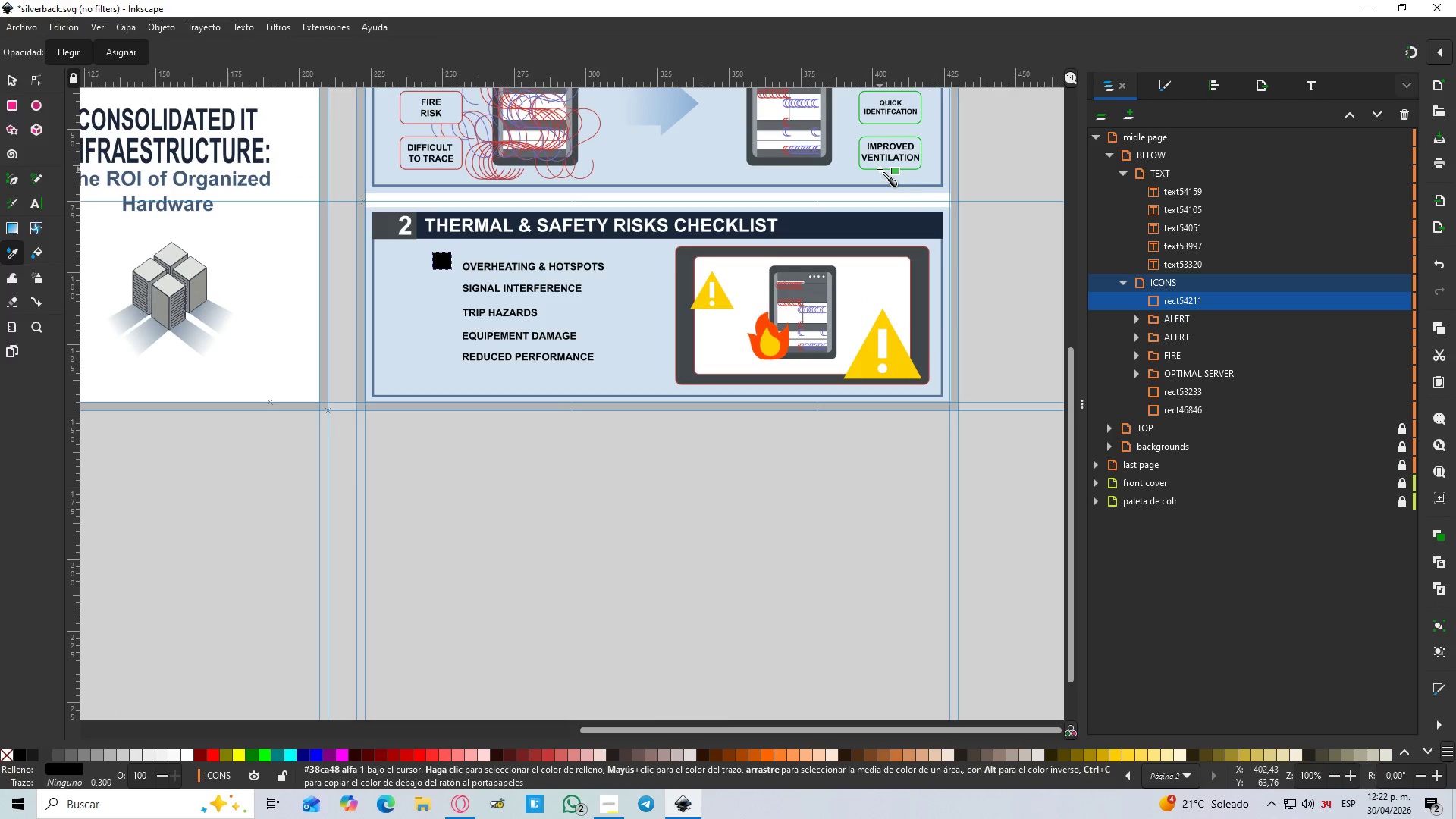 
left_click([880, 169])
 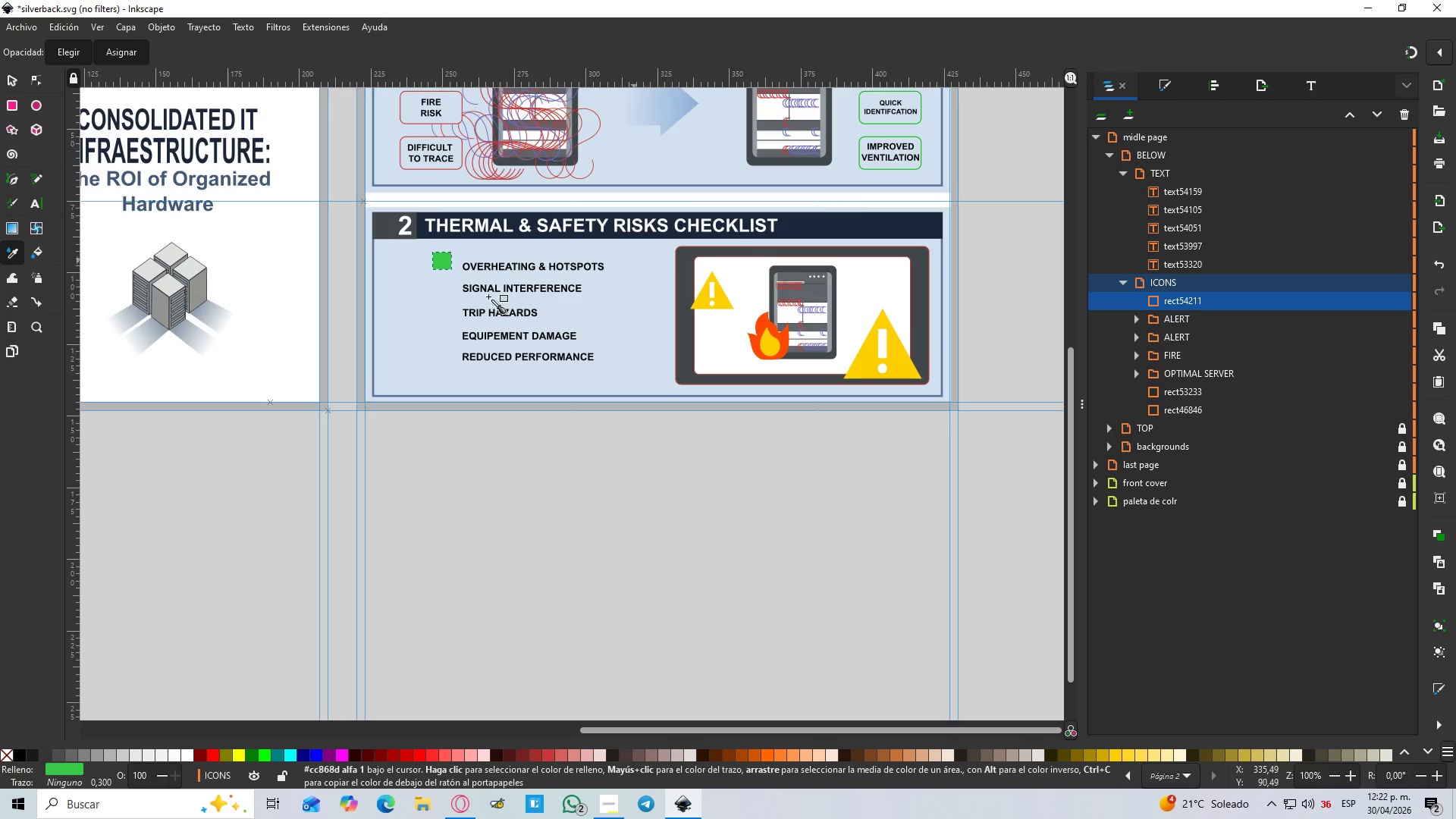 
hold_key(key=ControlLeft, duration=1.5)
scroll: coordinate [455, 222], scroll_direction: up, amount: 2.0
 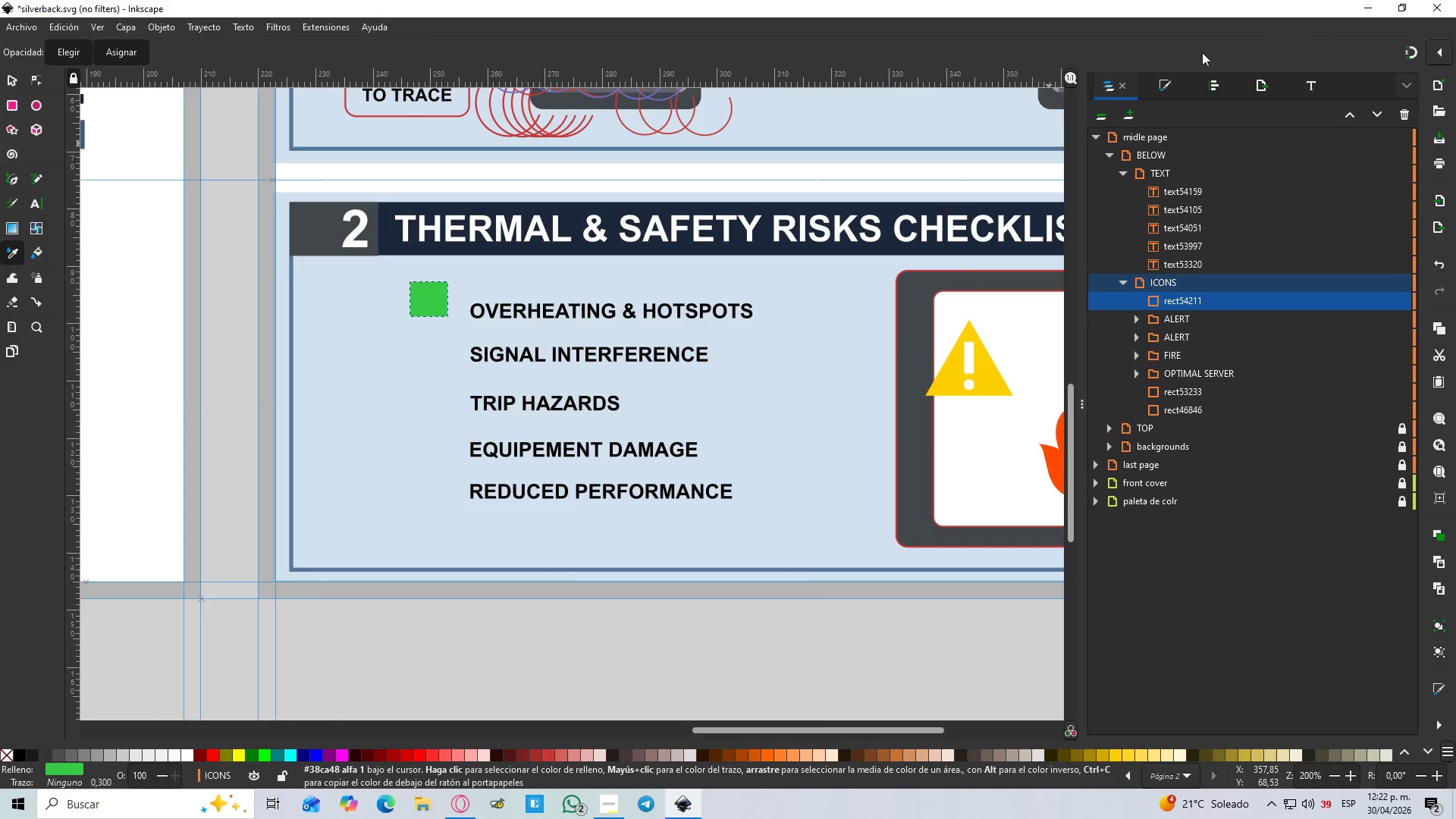 
left_click([1160, 88])
 